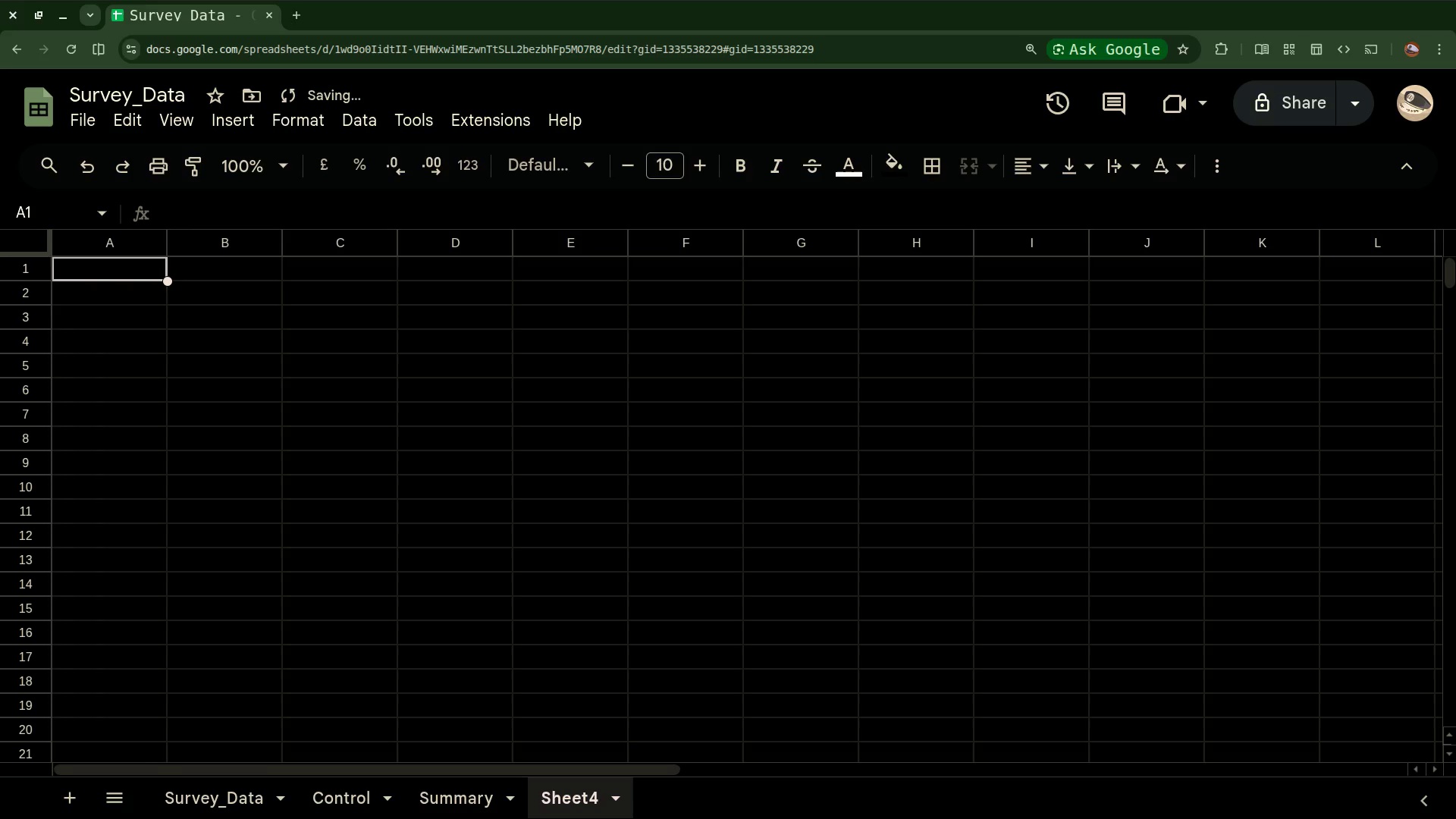 
double_click([584, 798])
 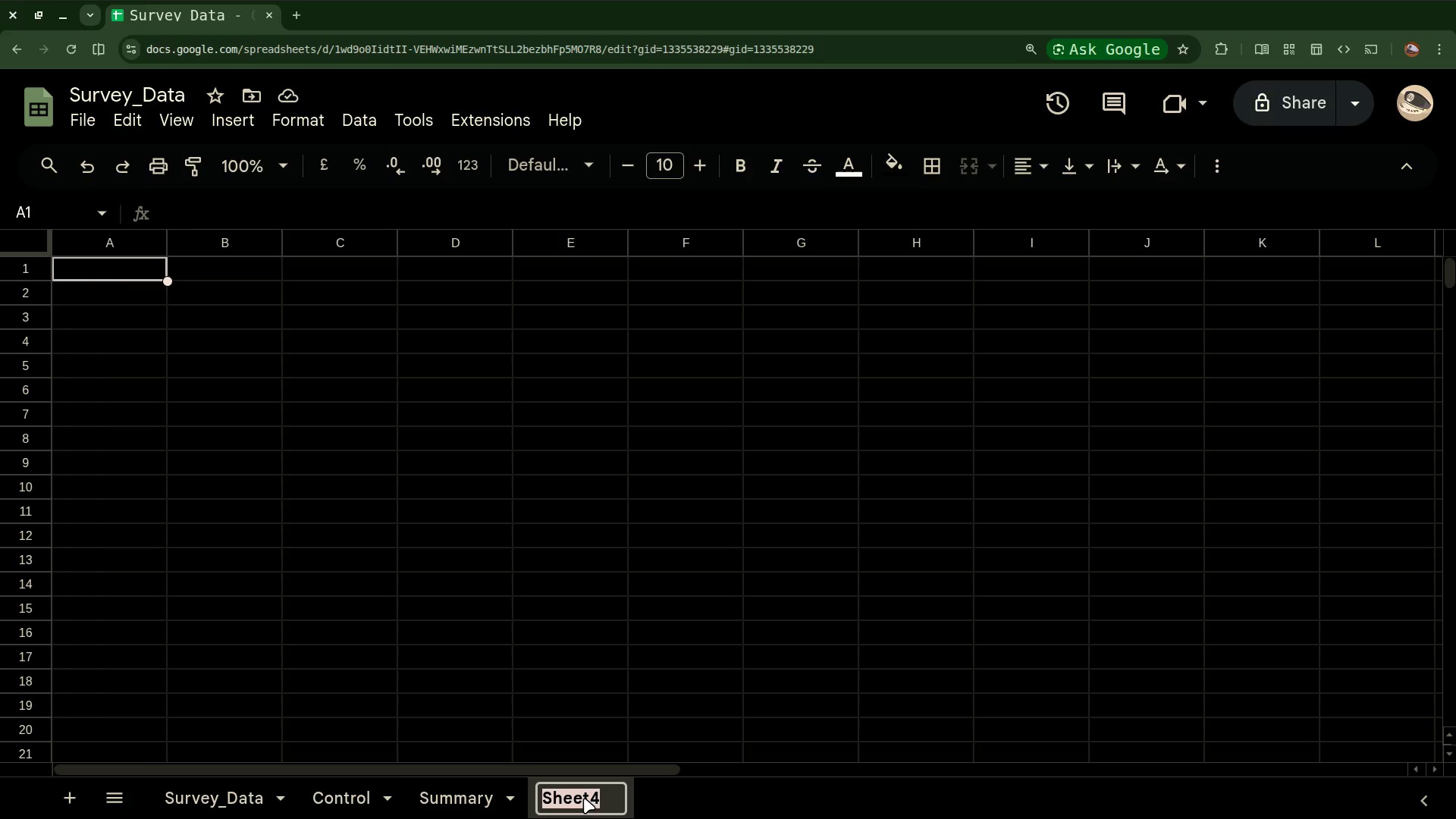 
type(Dash )
key(Backspace)
 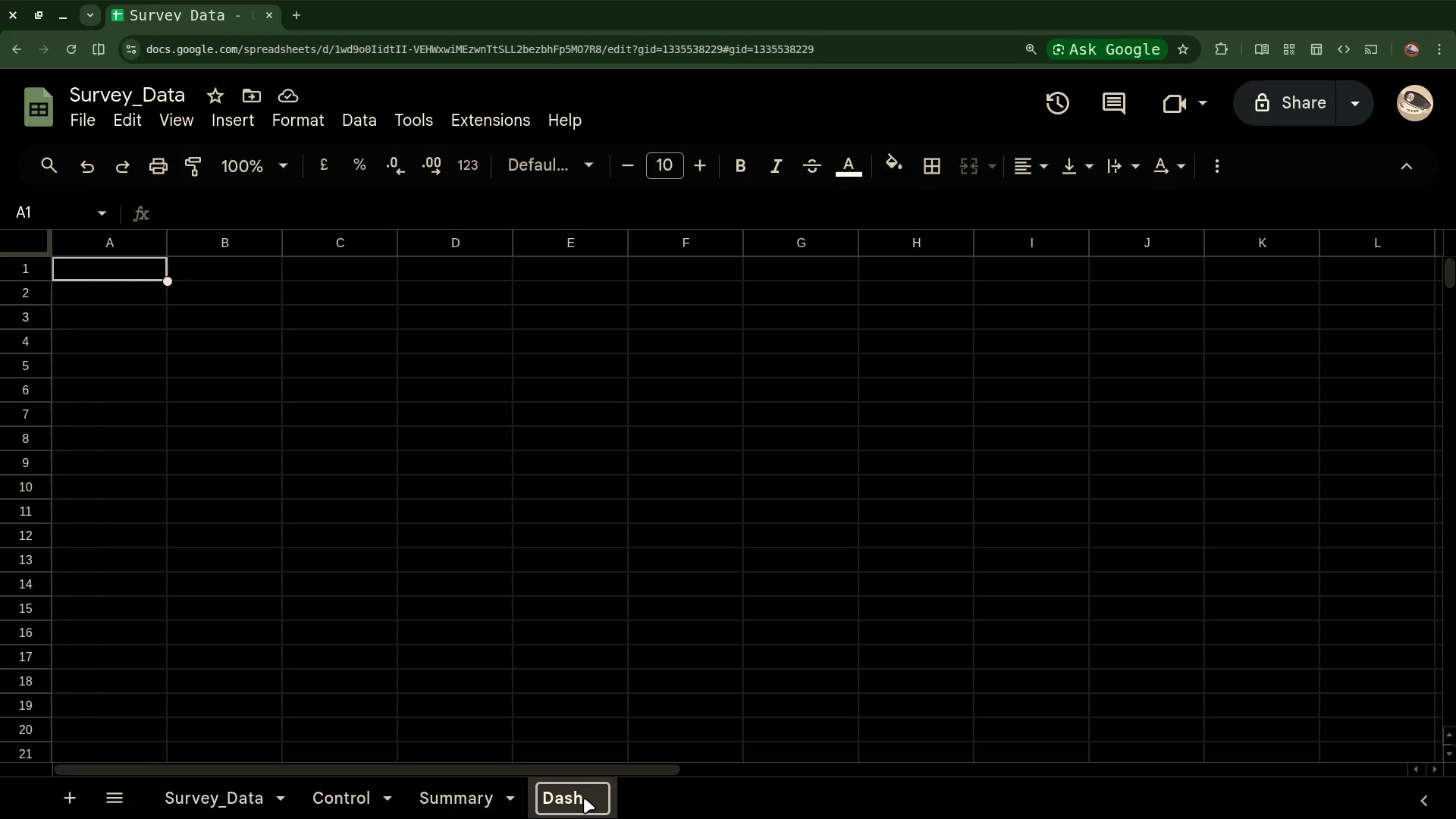 
type(bord)
 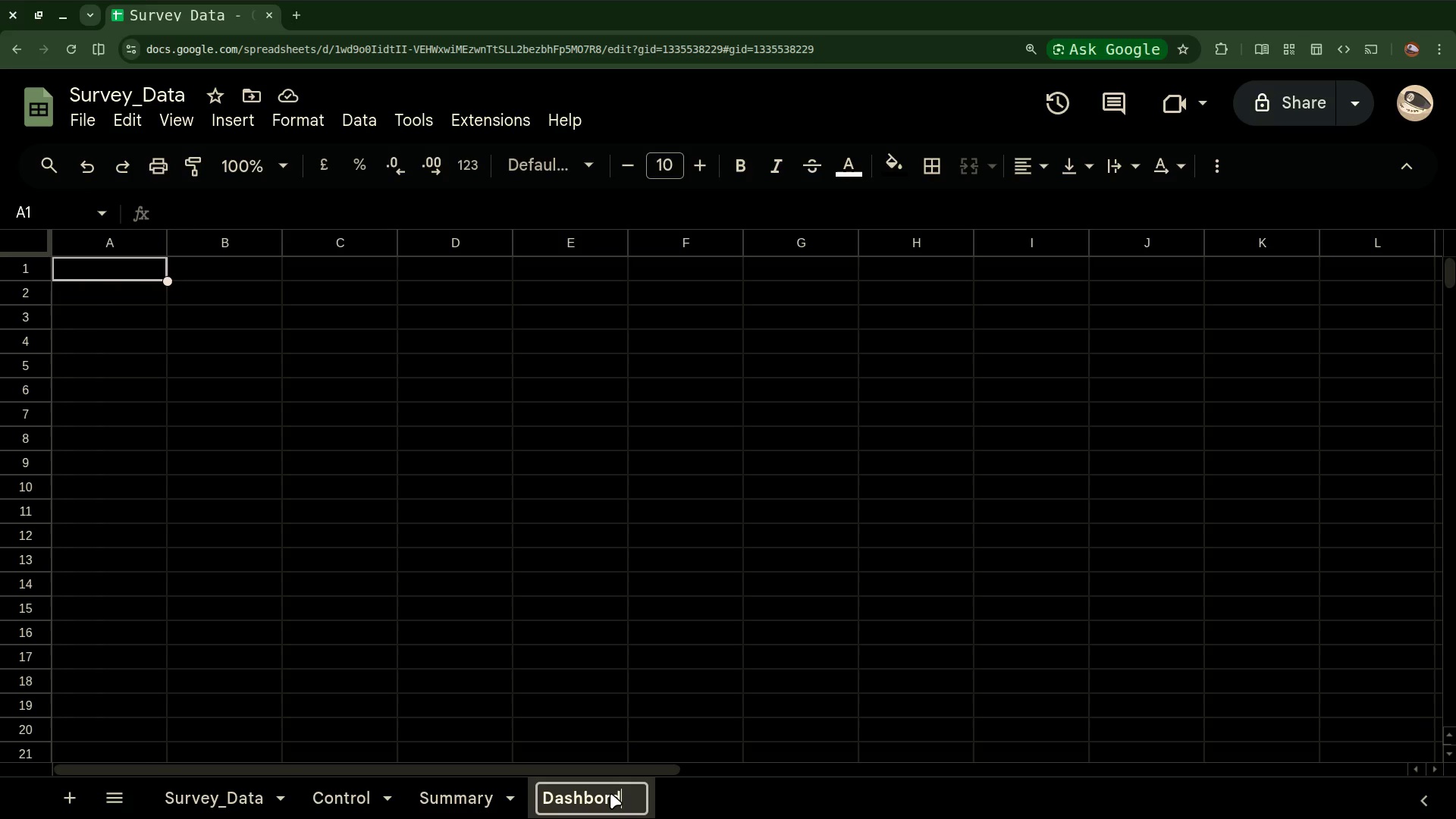 
wait(5.2)
 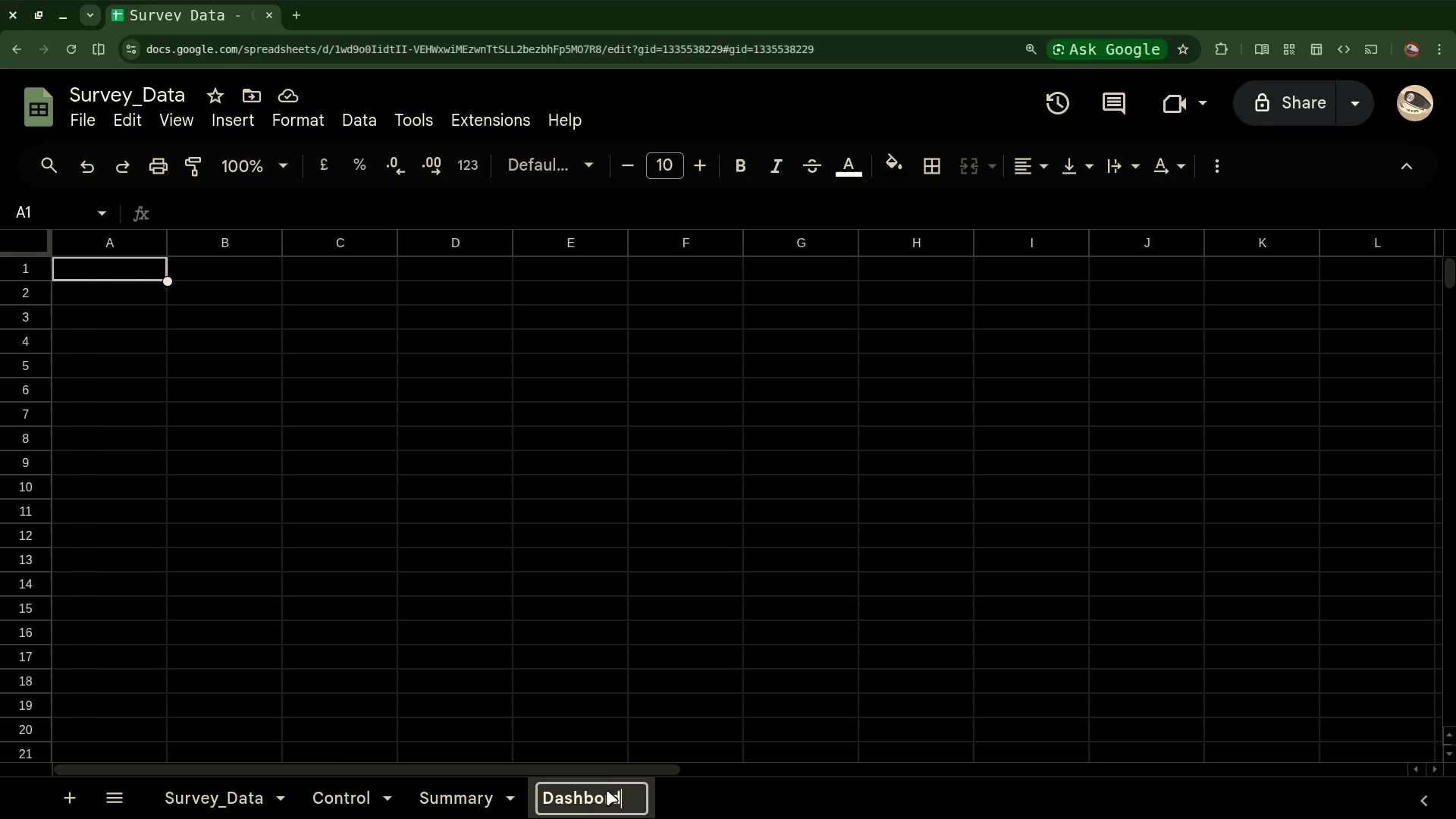 
left_click([668, 796])
 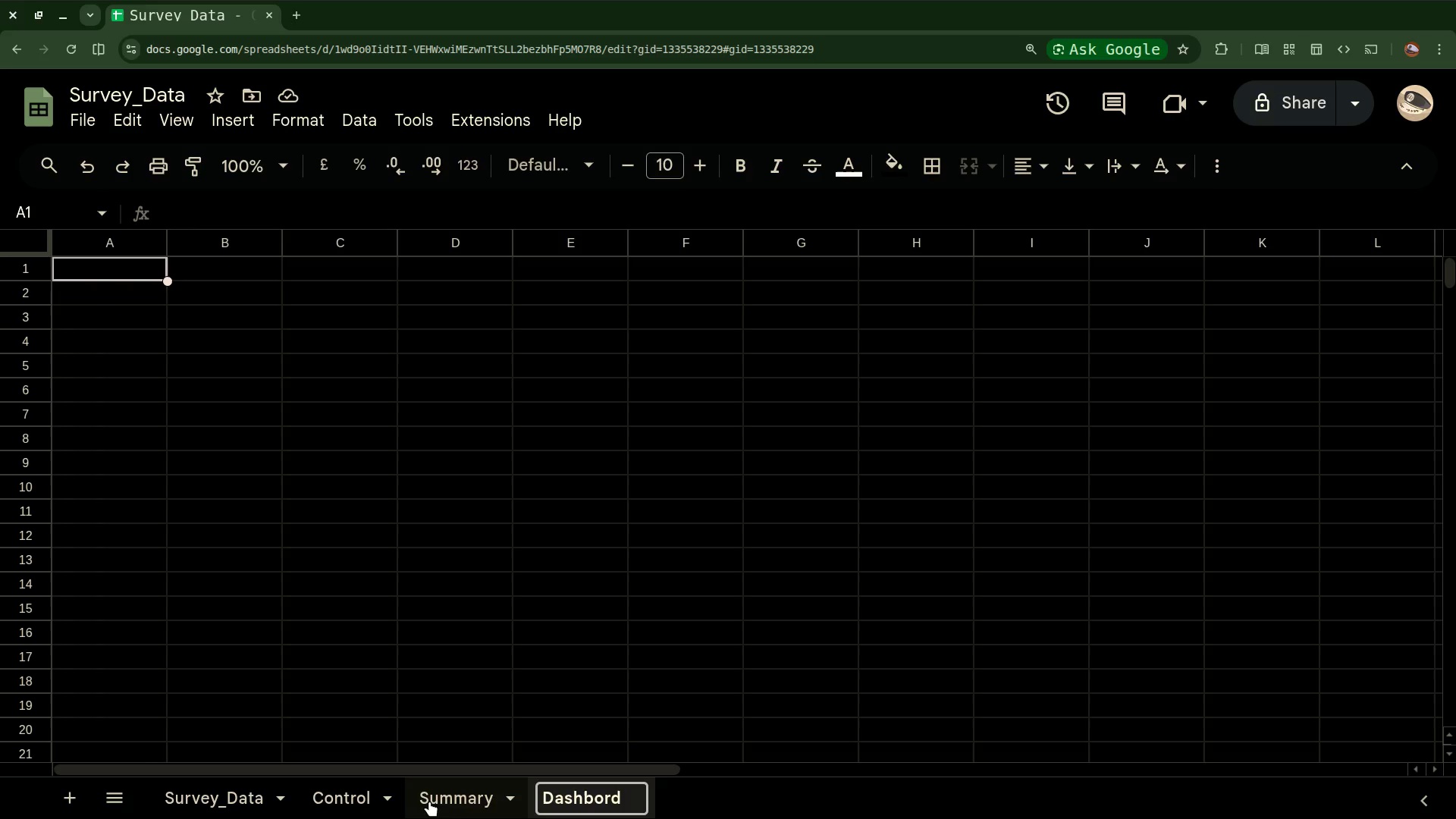 
left_click([447, 799])
 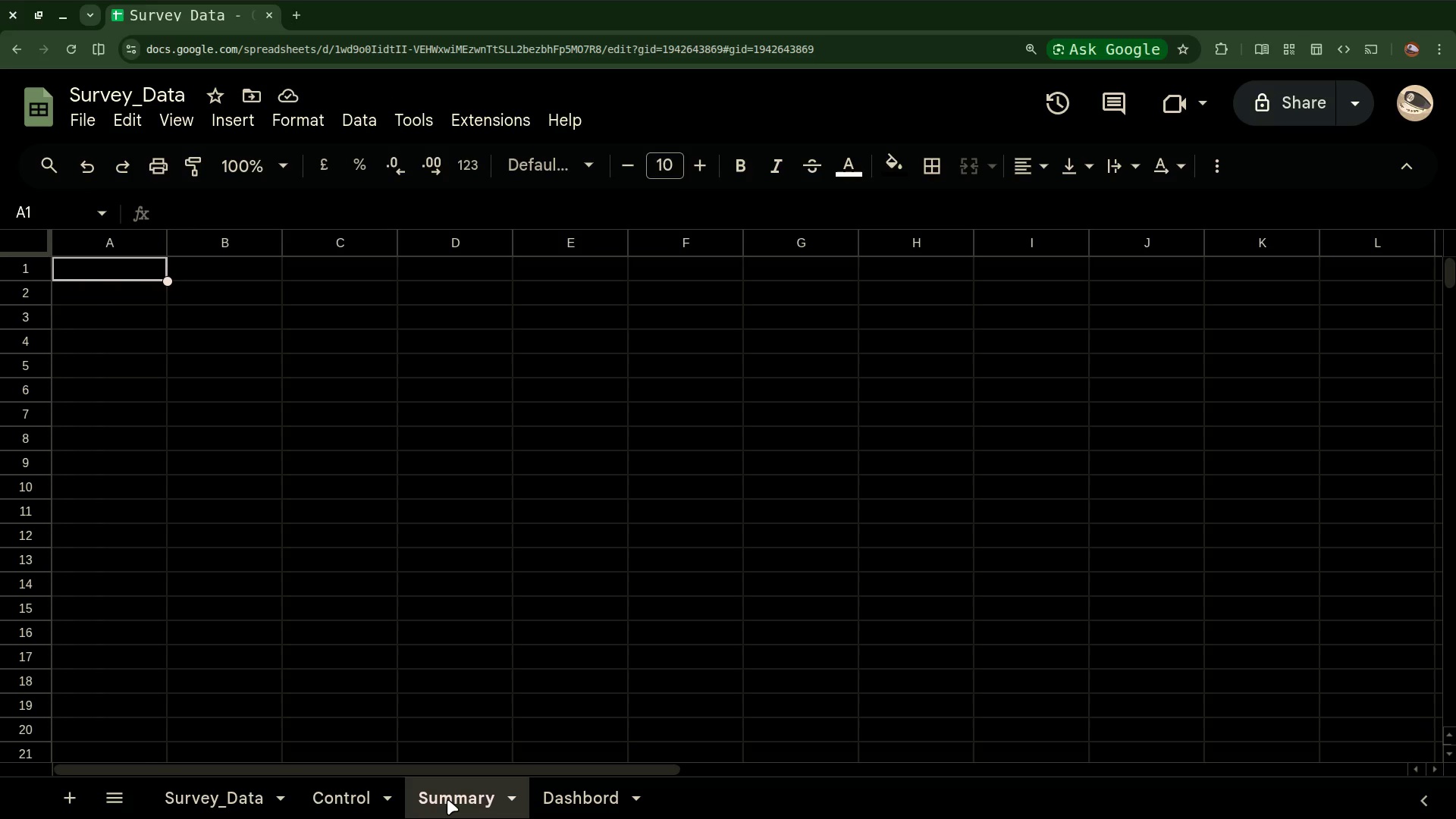 
wait(11.88)
 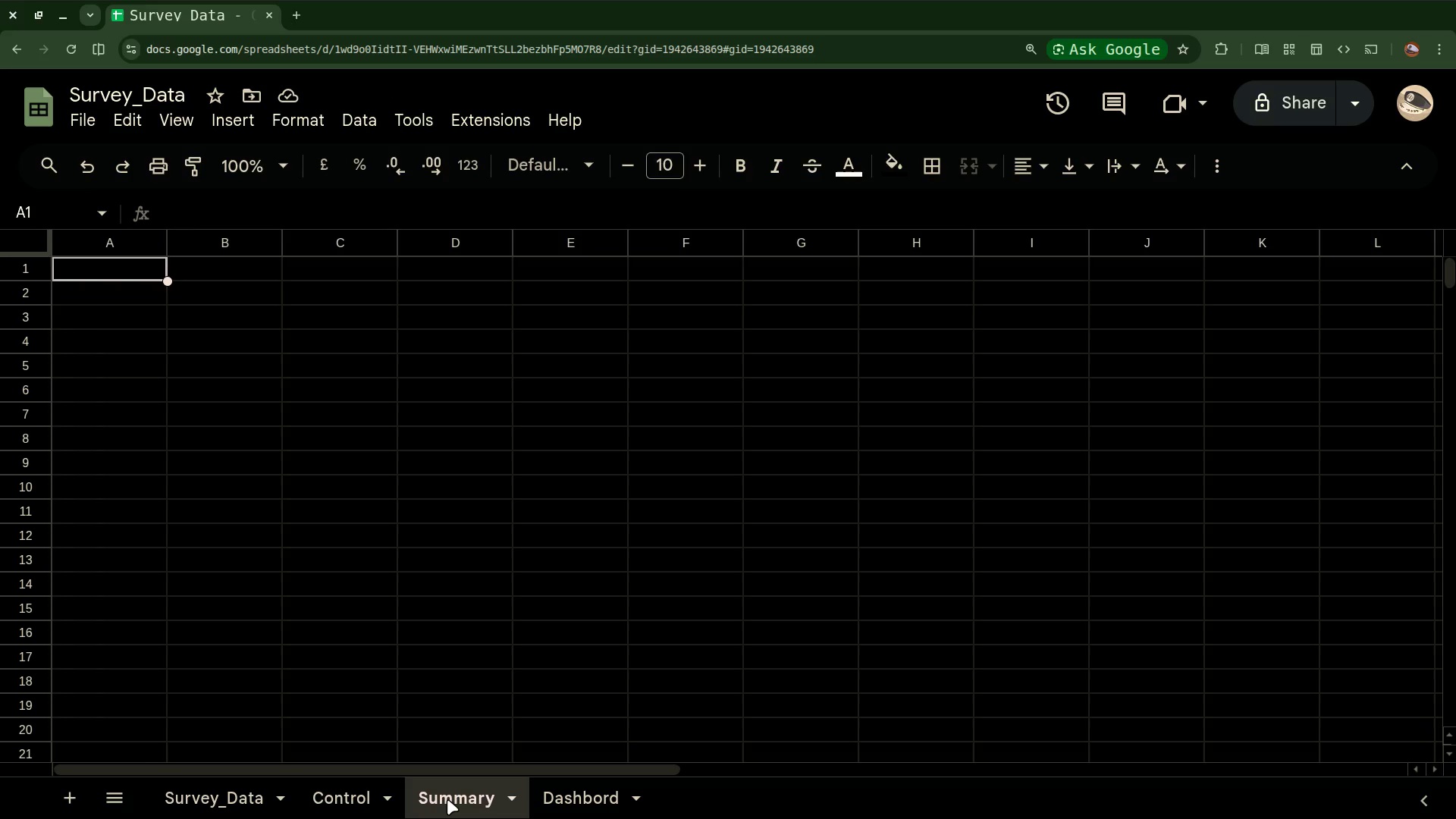 
left_click([222, 789])
 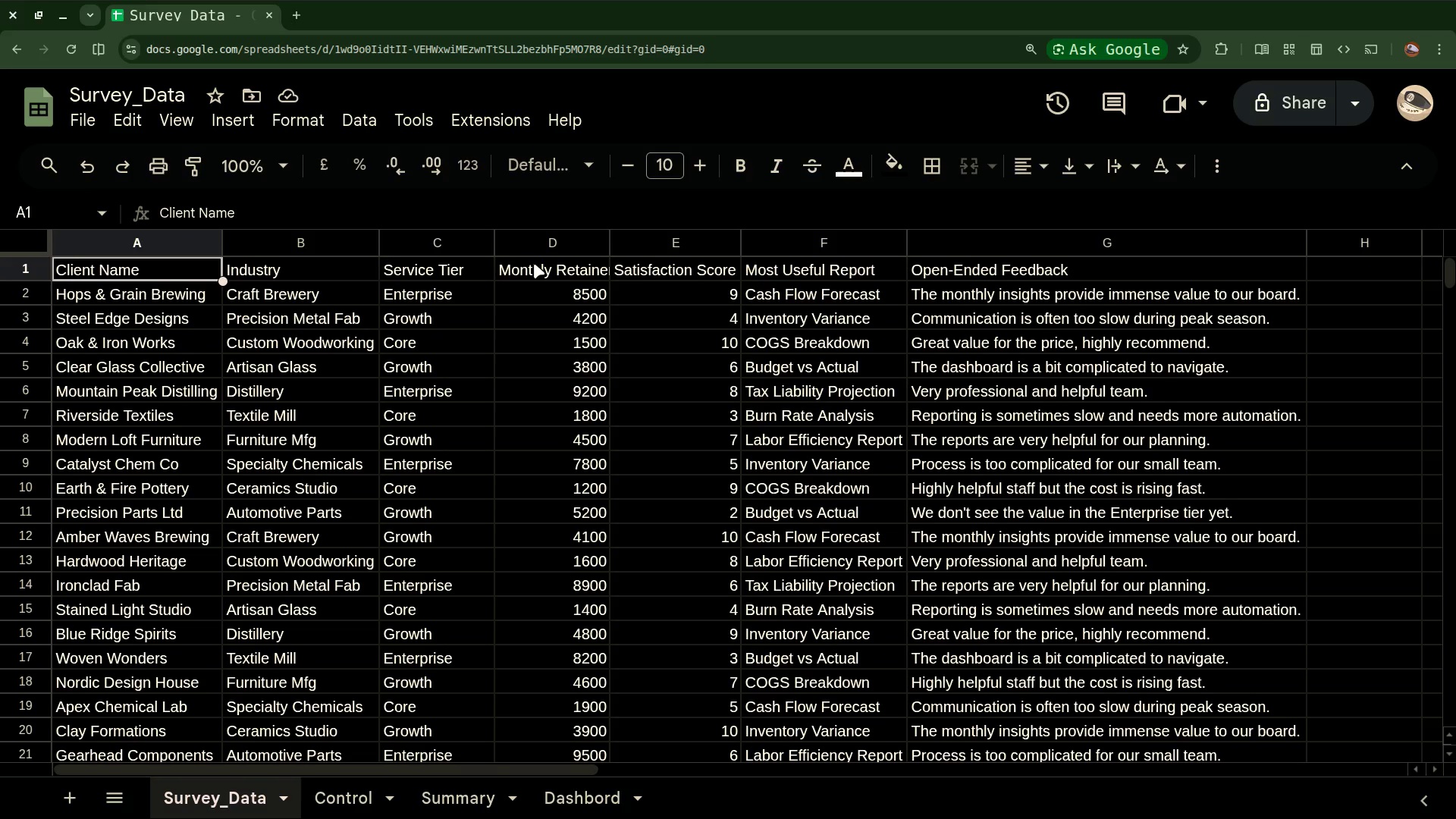 
wait(30.2)
 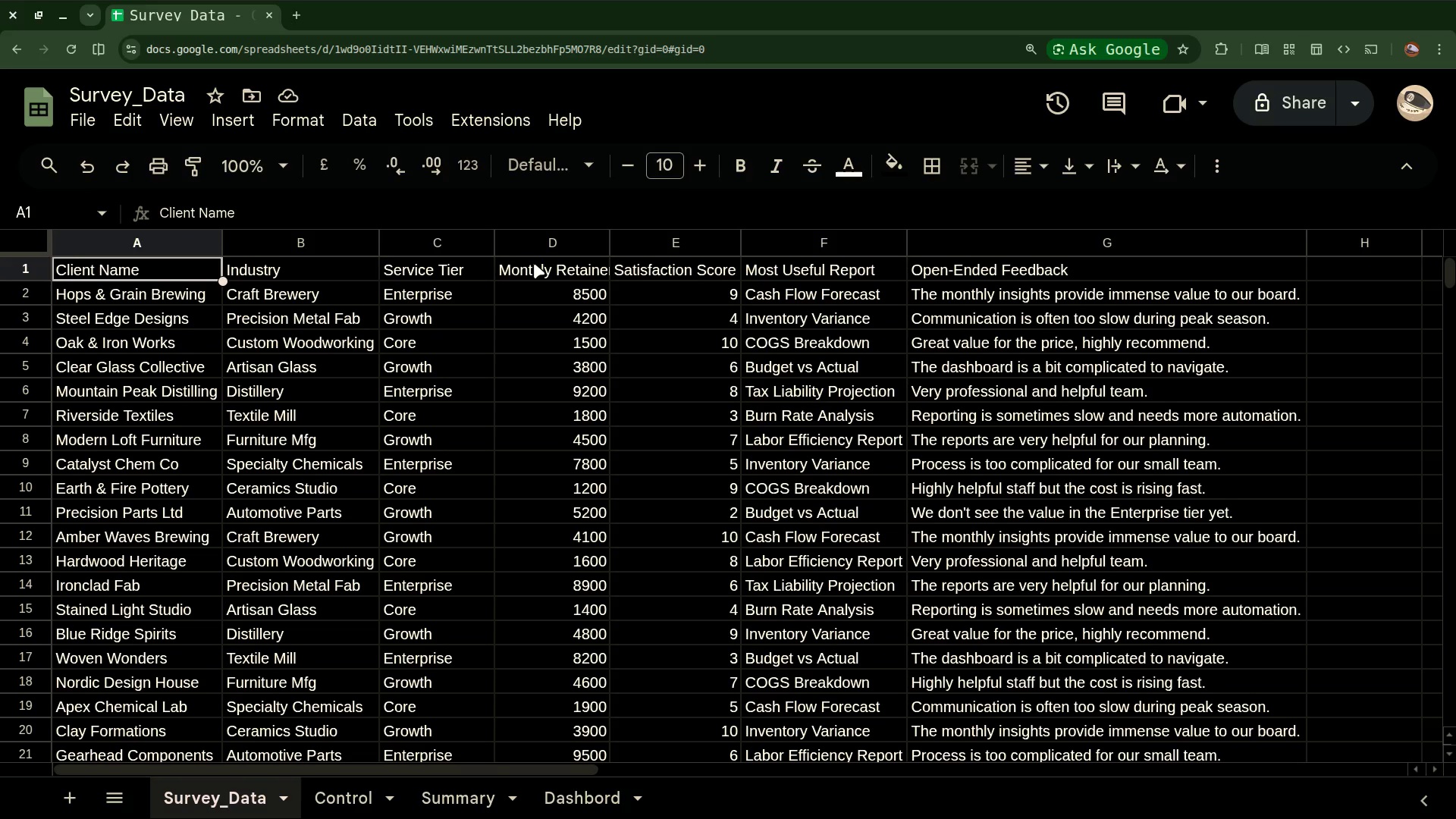 
left_click([616, 243])
 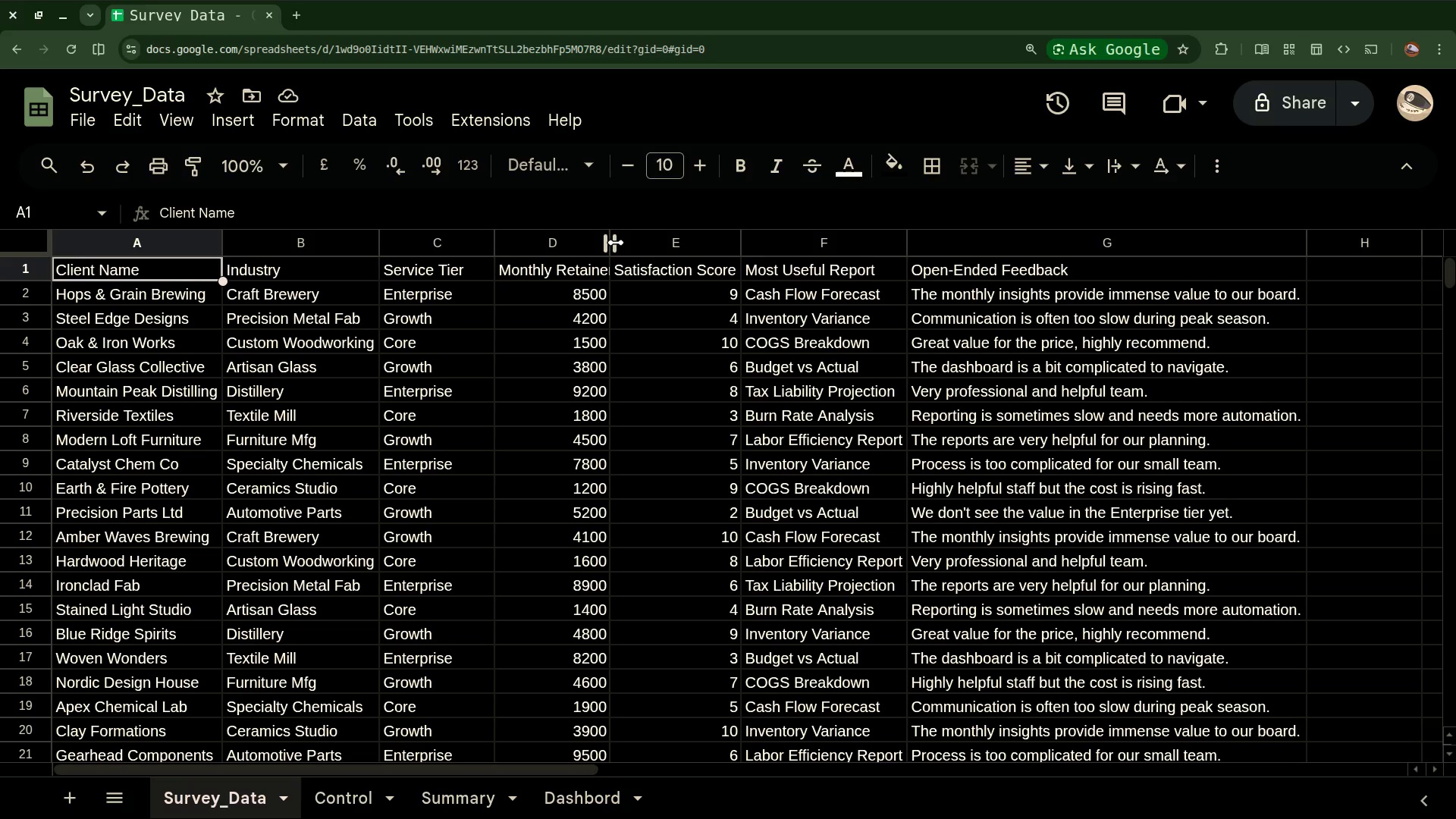 
double_click([616, 243])
 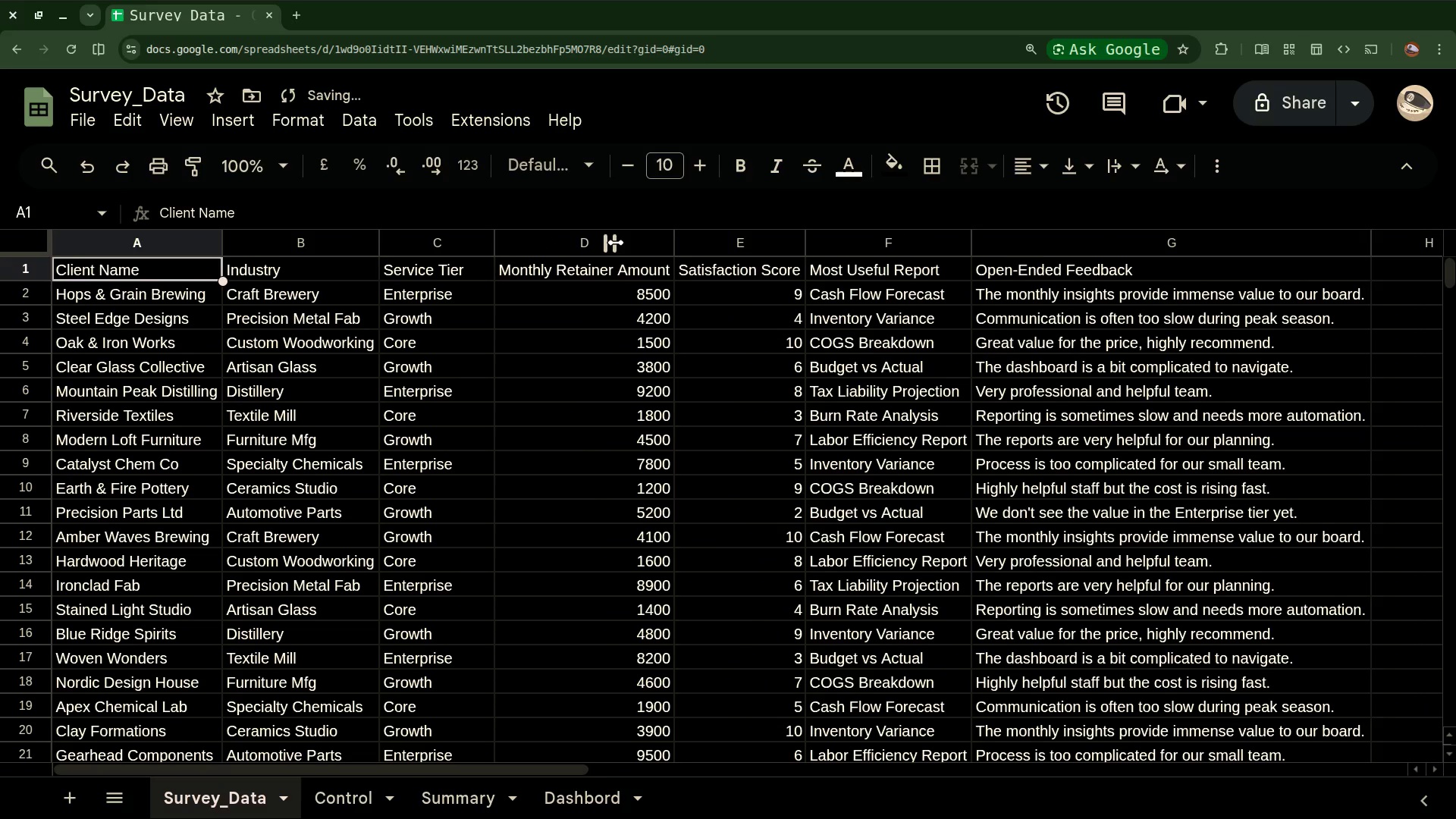 
left_click_drag(start_coordinate=[616, 243], to_coordinate=[657, 252])
 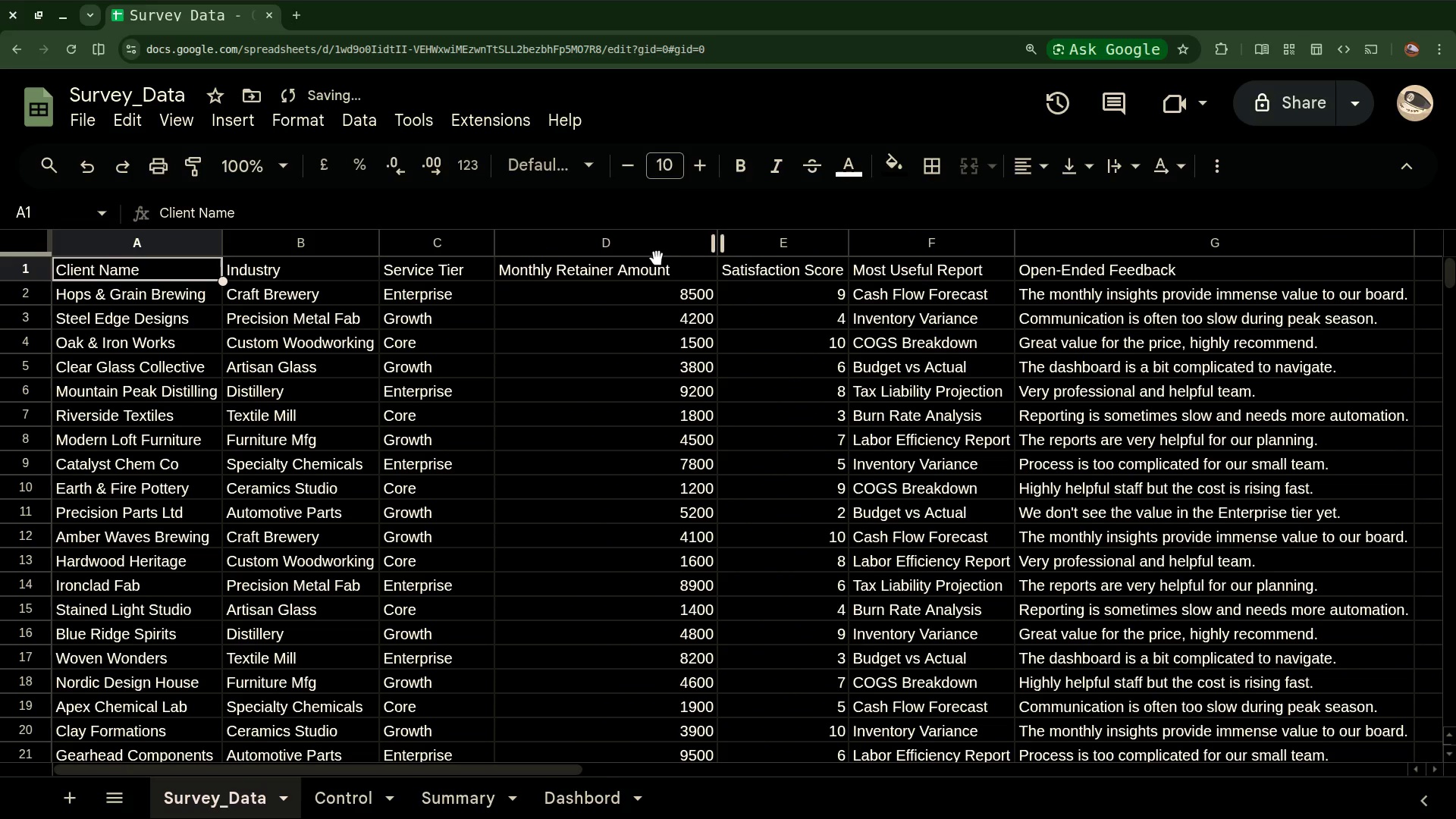 
mouse_move([651, 270])
 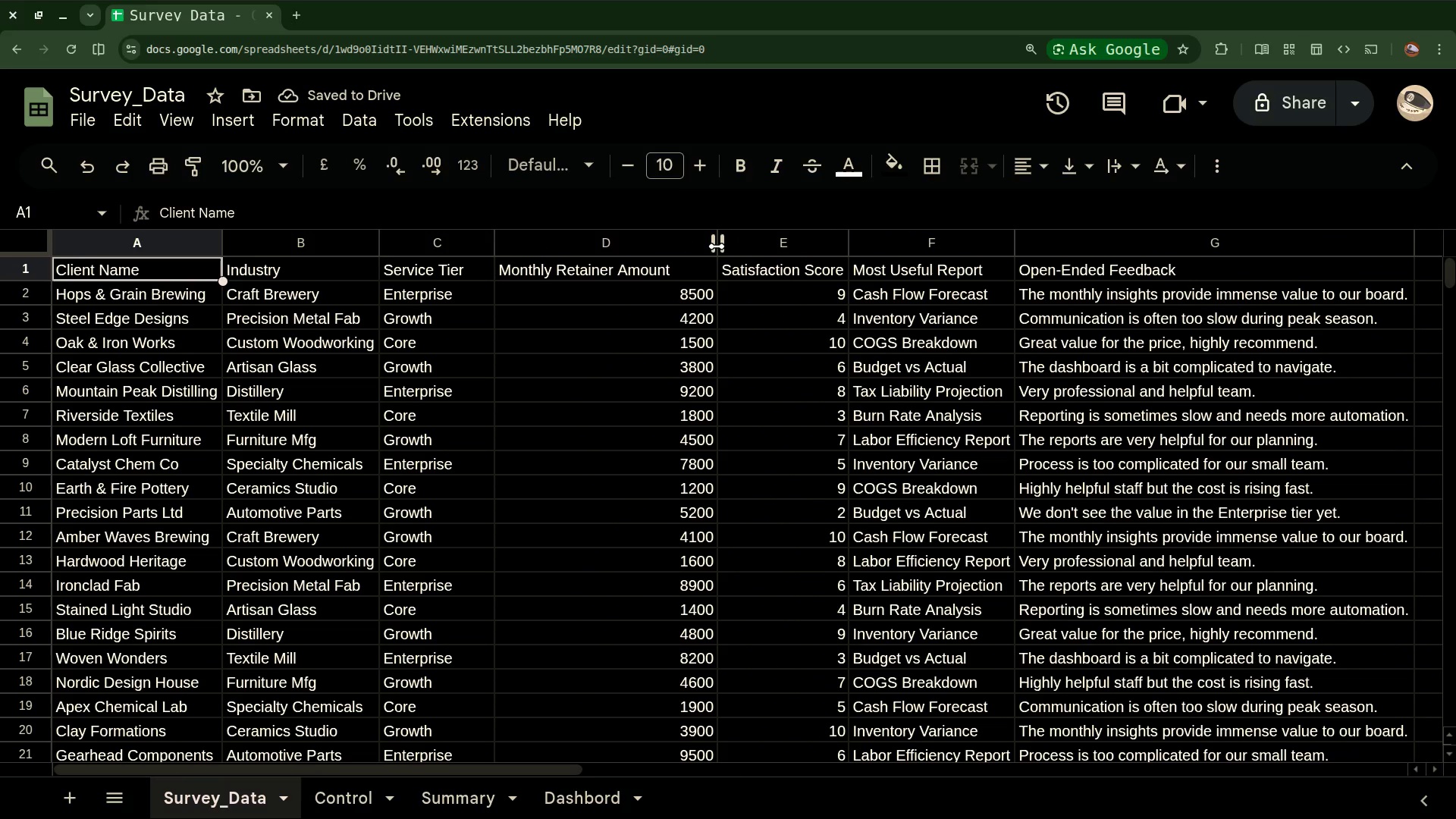 
left_click_drag(start_coordinate=[717, 246], to_coordinate=[678, 260])
 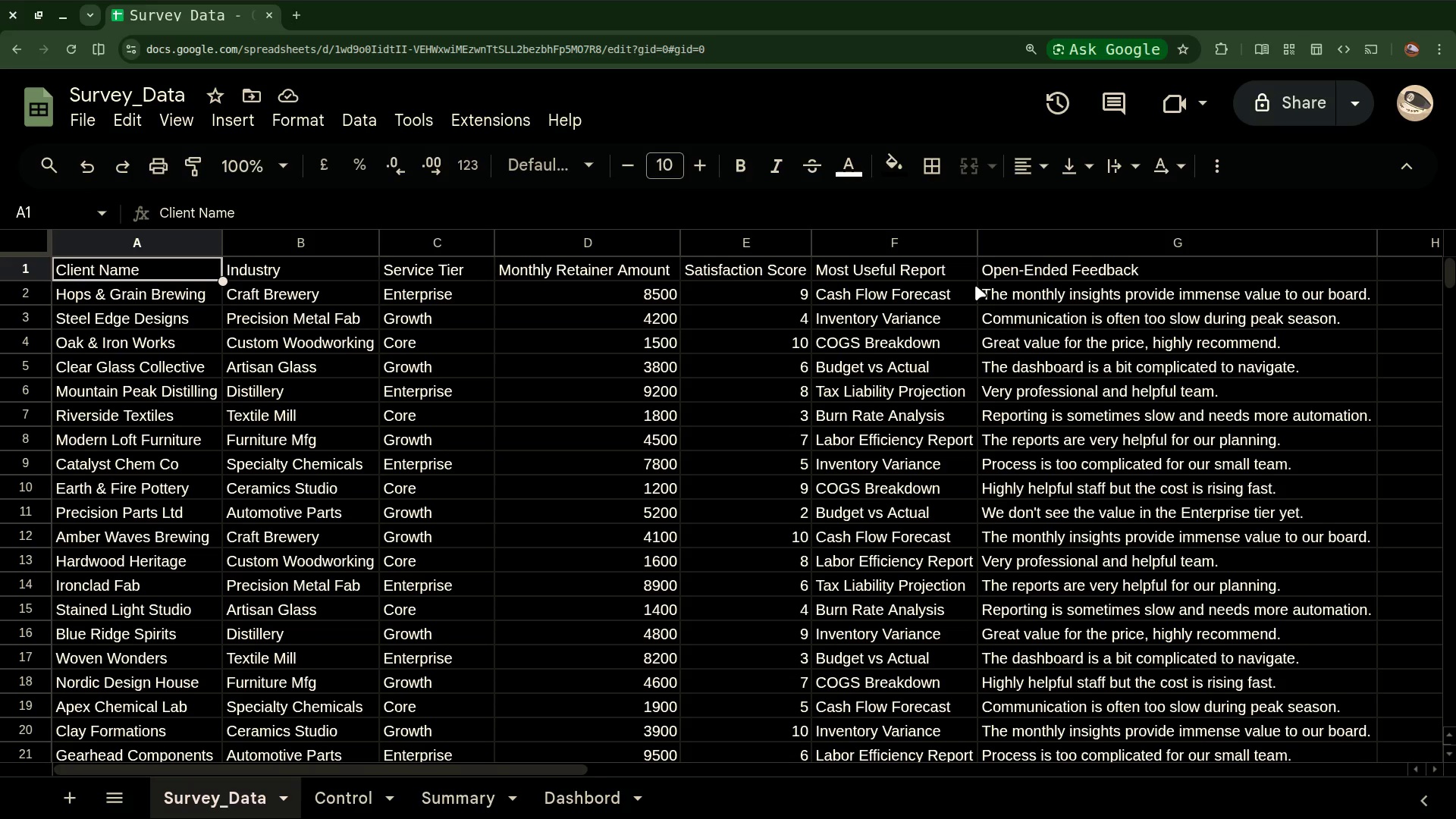 
wait(21.19)
 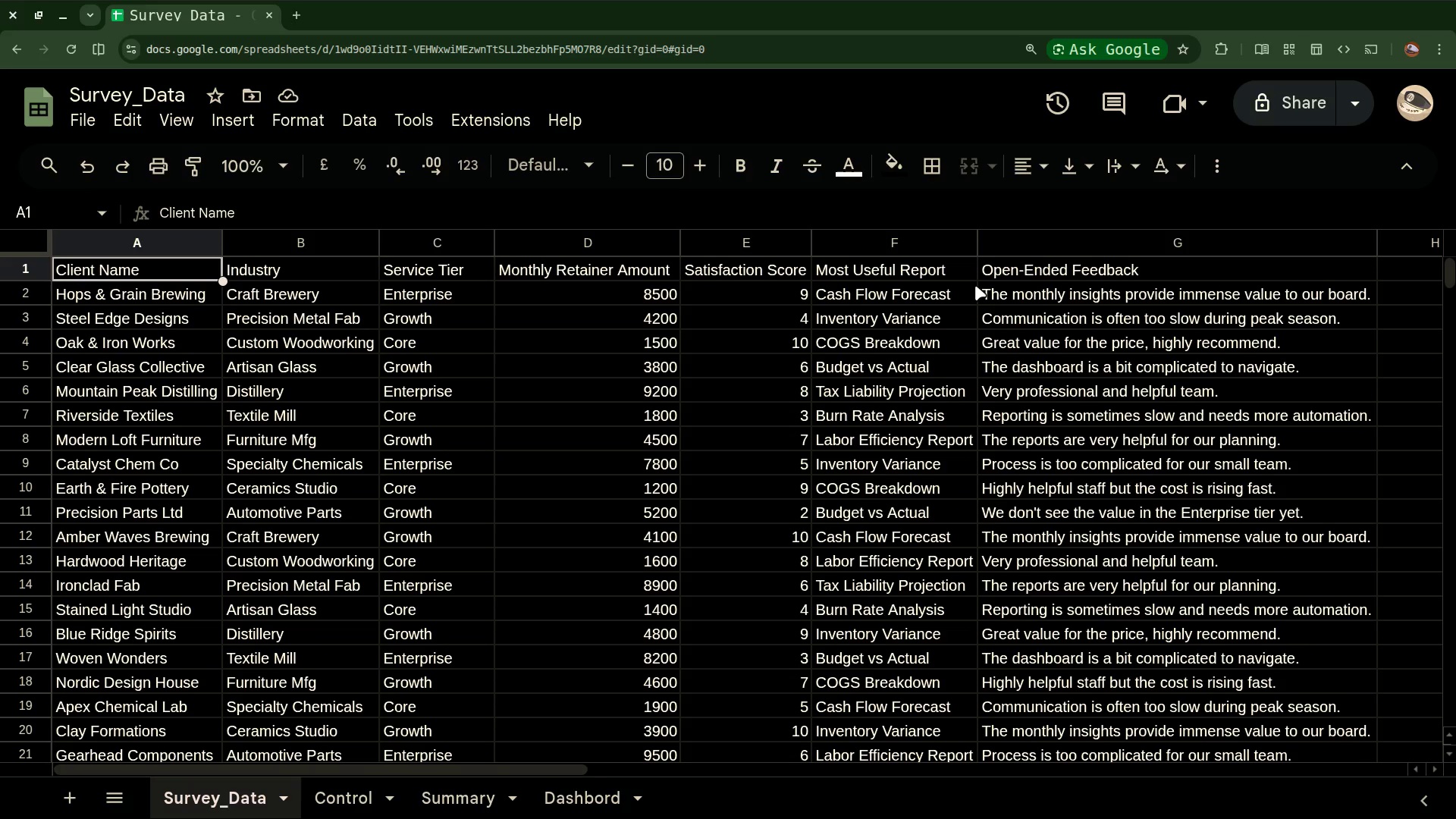 
scroll: coordinate [878, 311], scroll_direction: down, amount: 10.0
 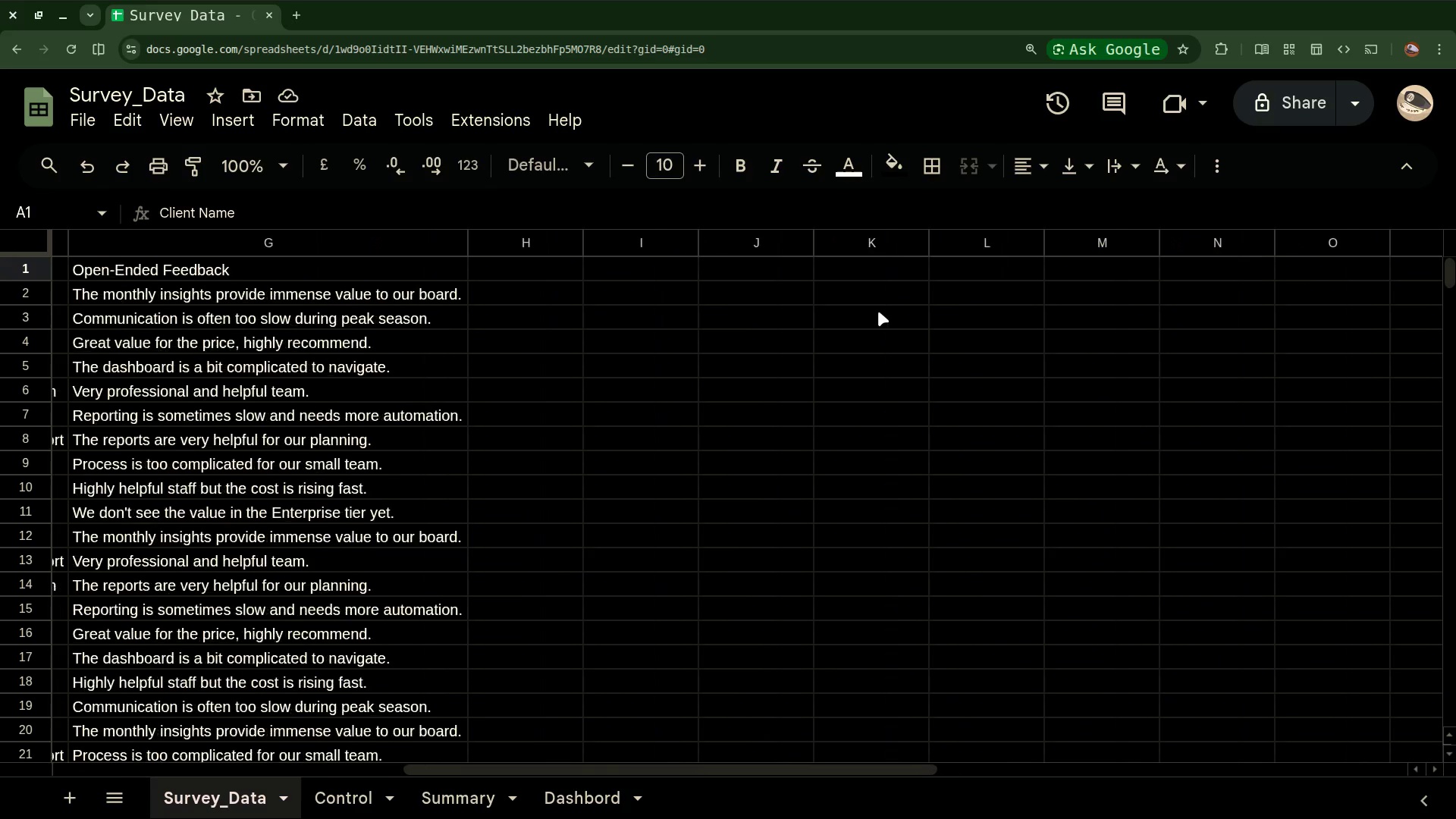 
scroll: coordinate [878, 311], scroll_direction: up, amount: 1.0
 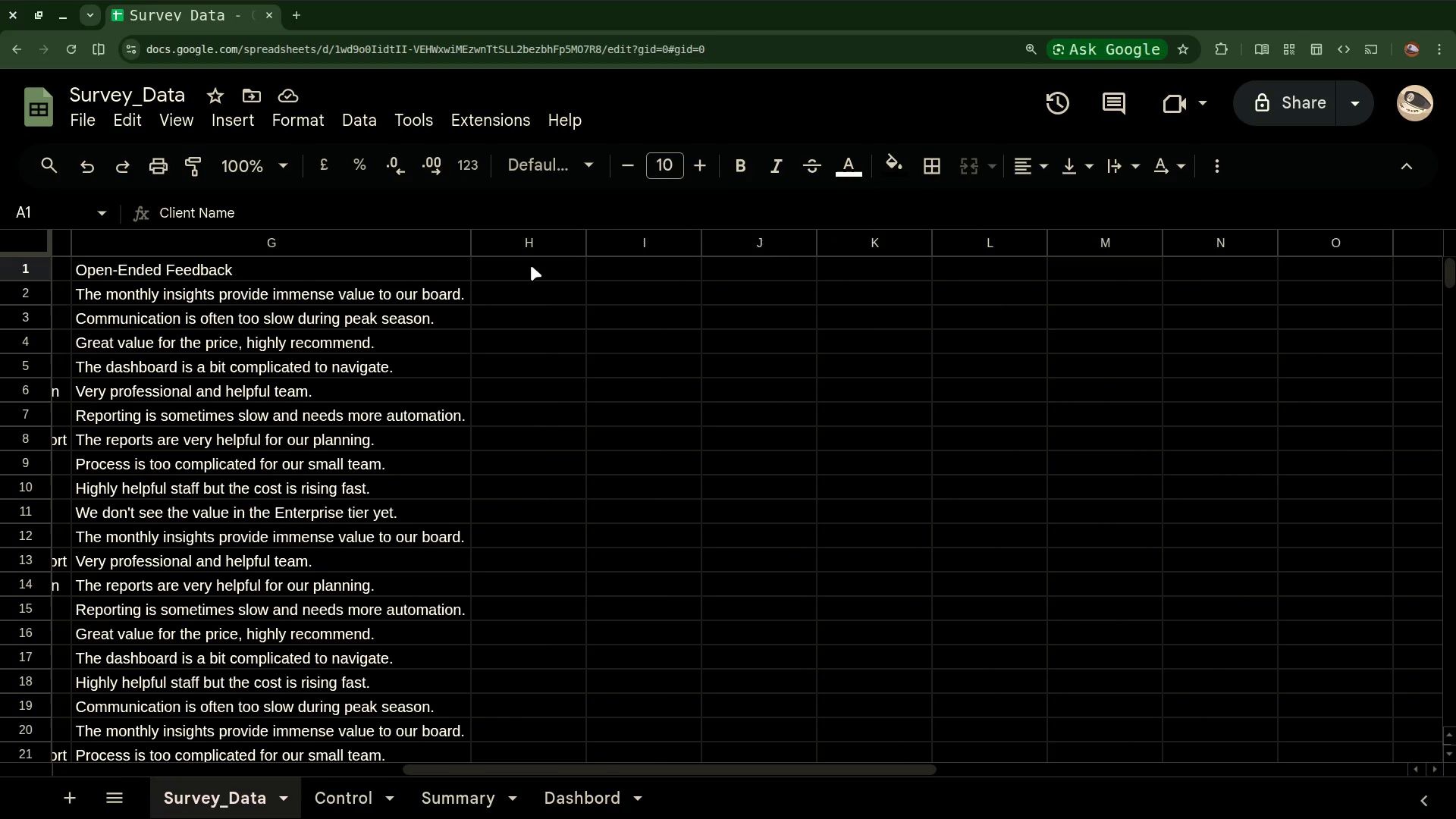 
left_click([530, 265])
 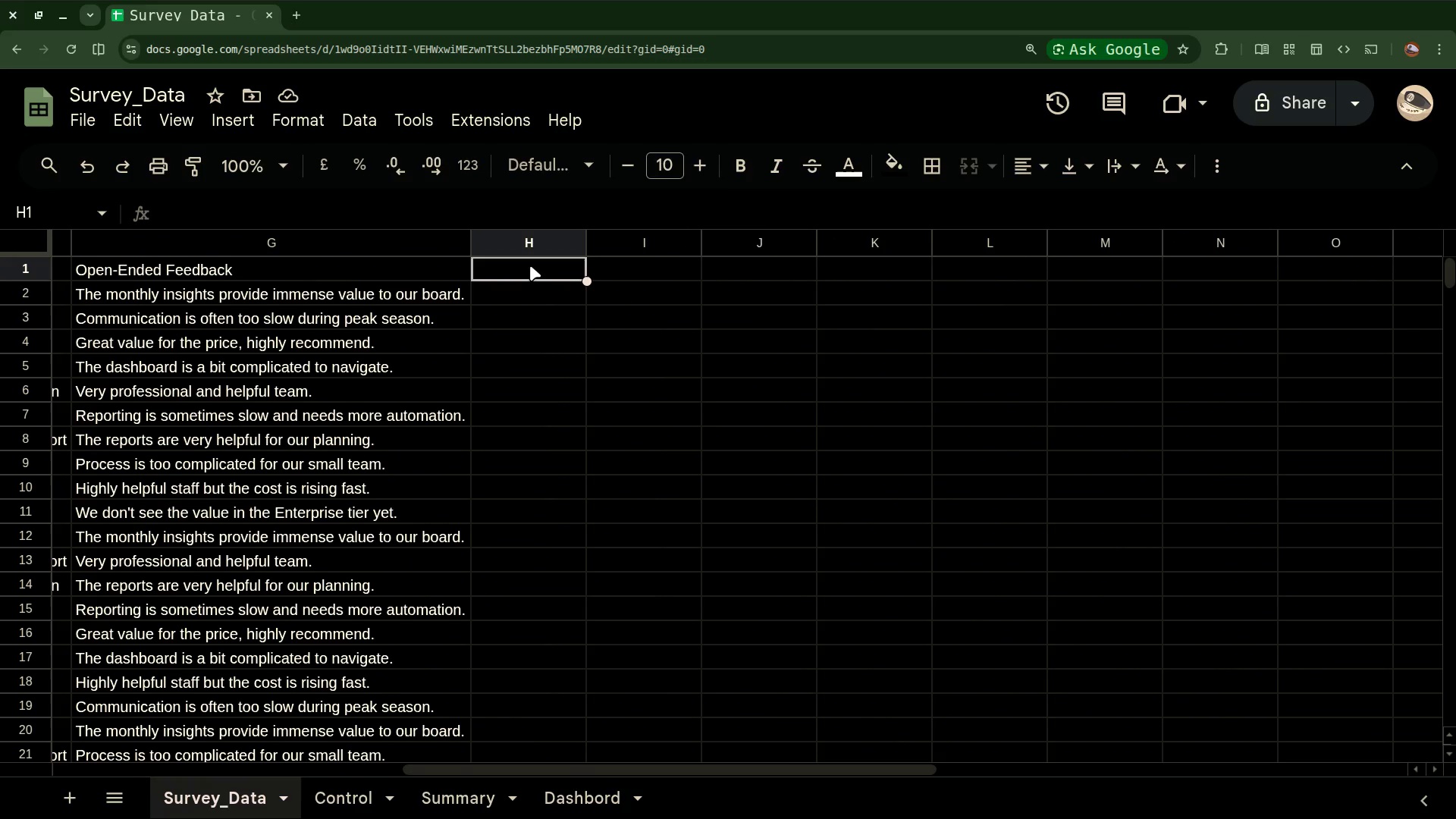 
type(va)
key(Backspace)
key(Backspace)
type(VA)
key(Backspace)
type(alue )
 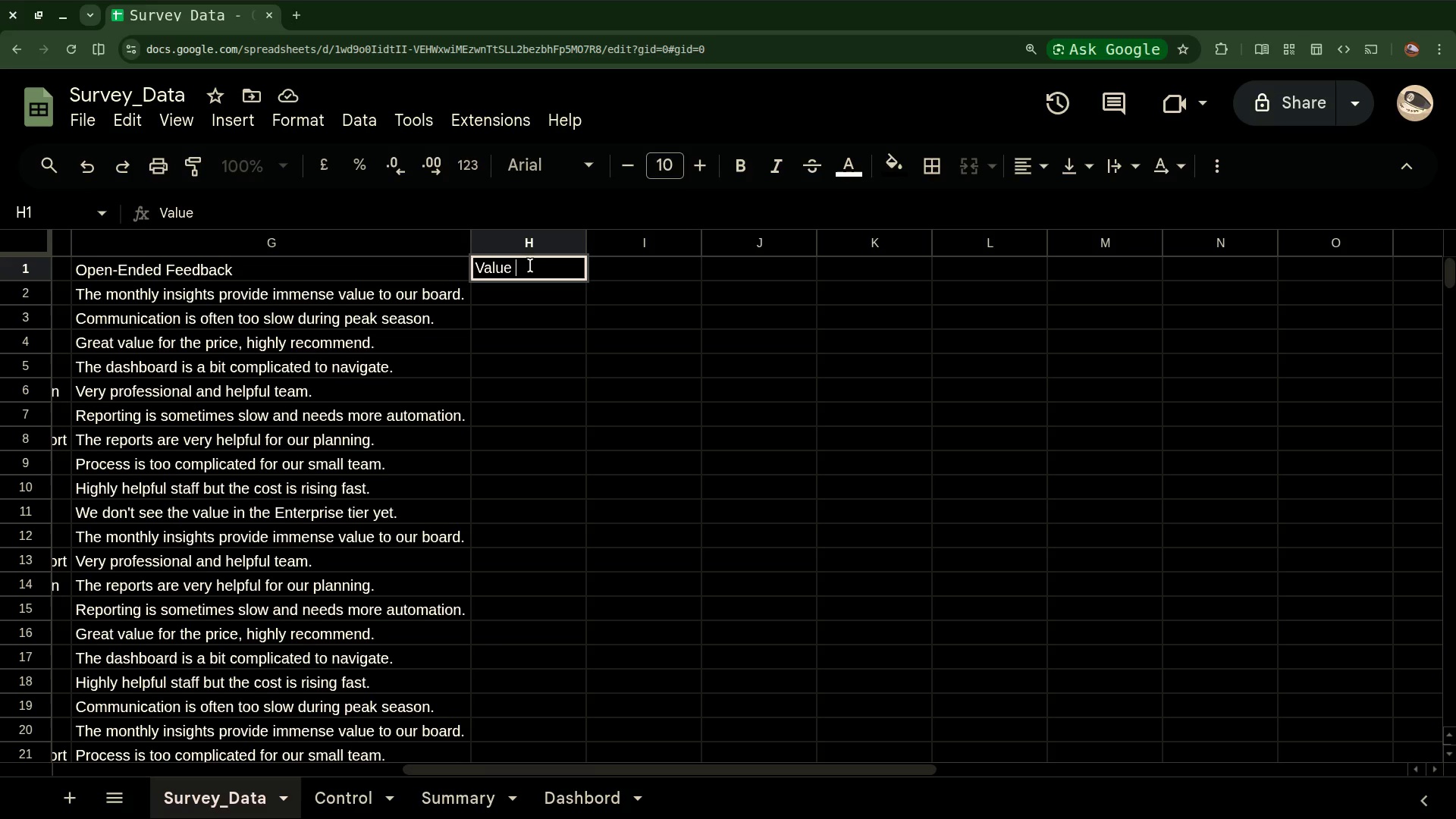 
type(_to cost )
 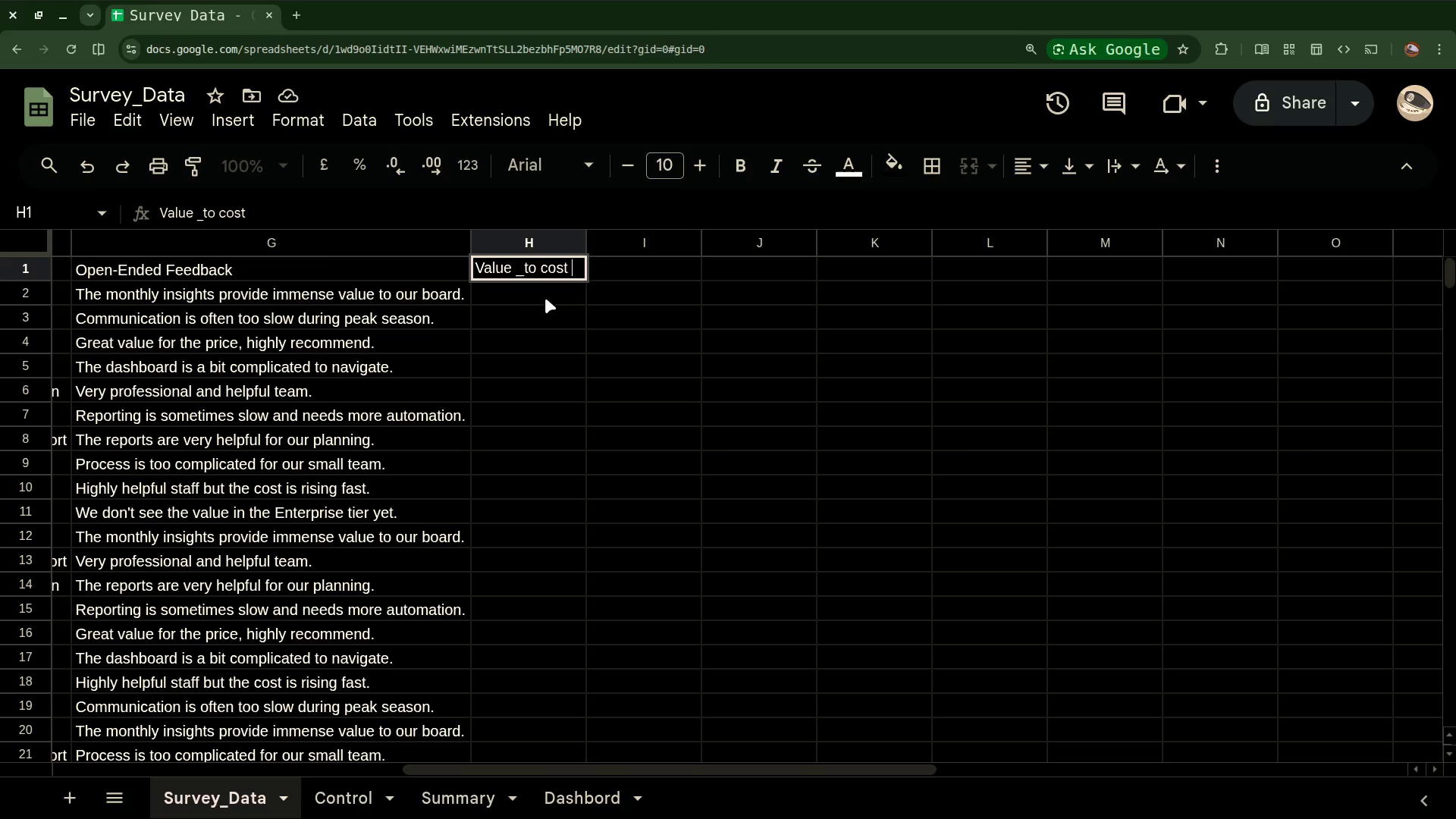 
wait(5.1)
 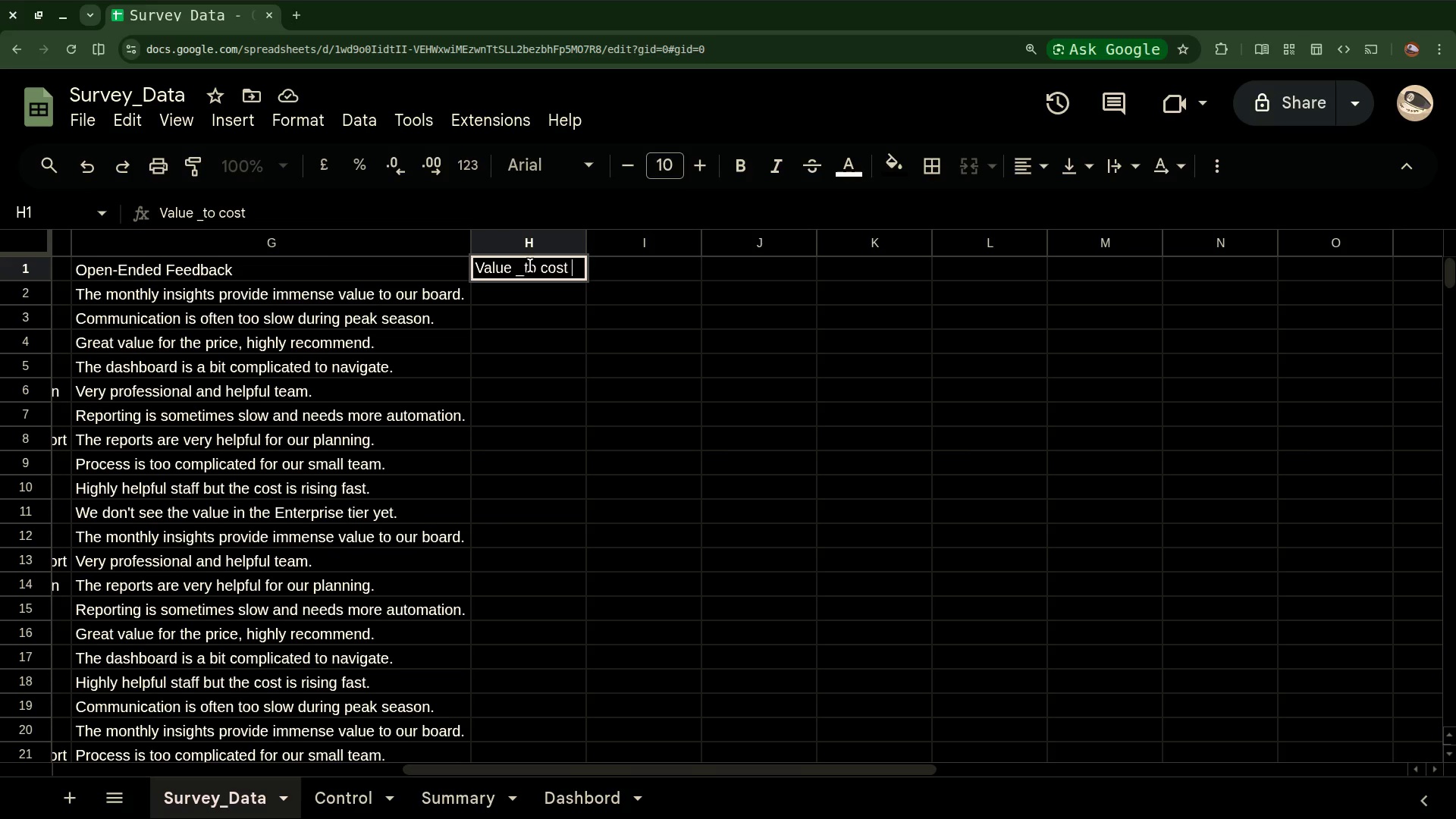 
key(Backspace)
 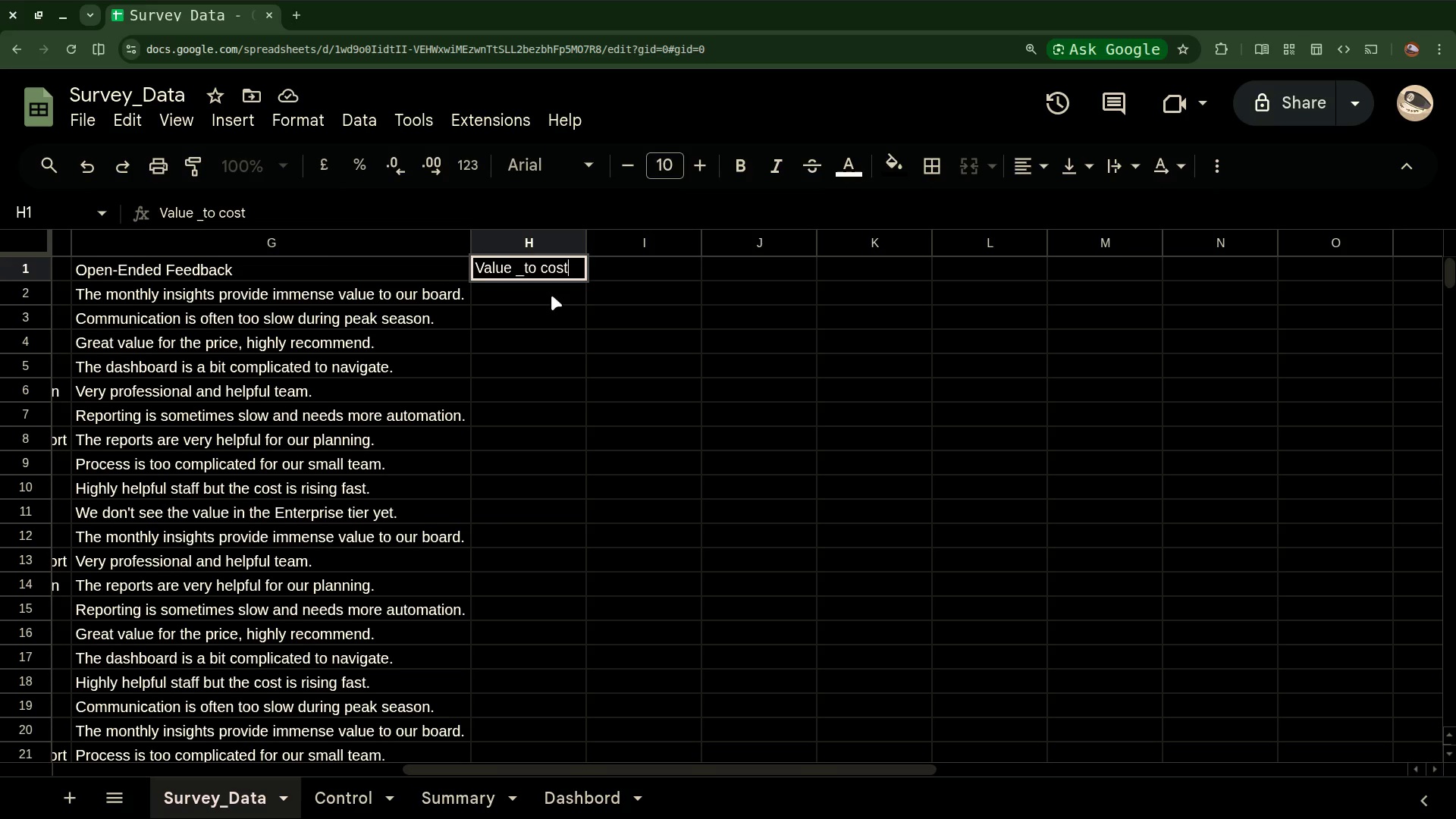 
key(Backspace)
 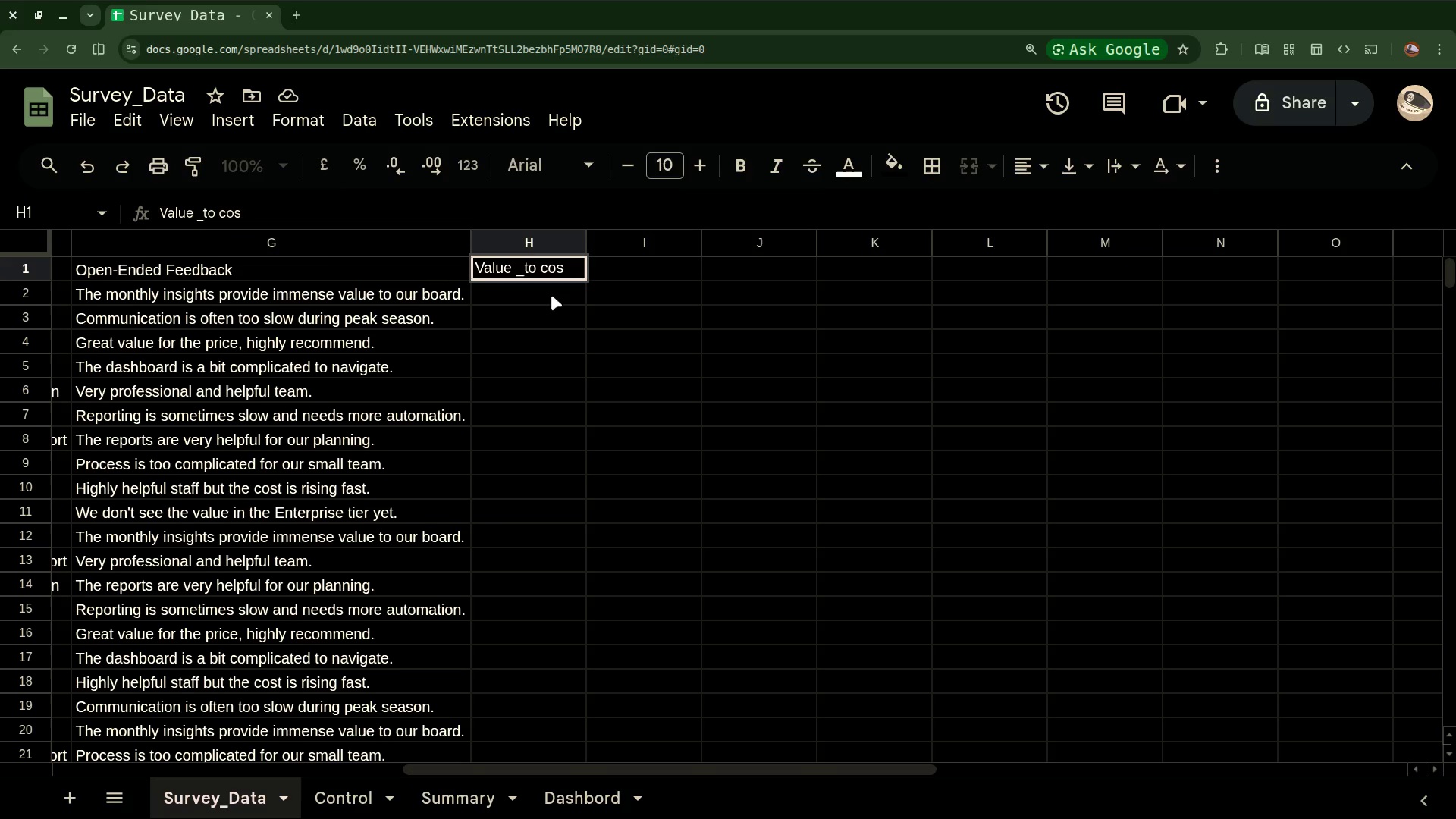 
key(Backspace)
 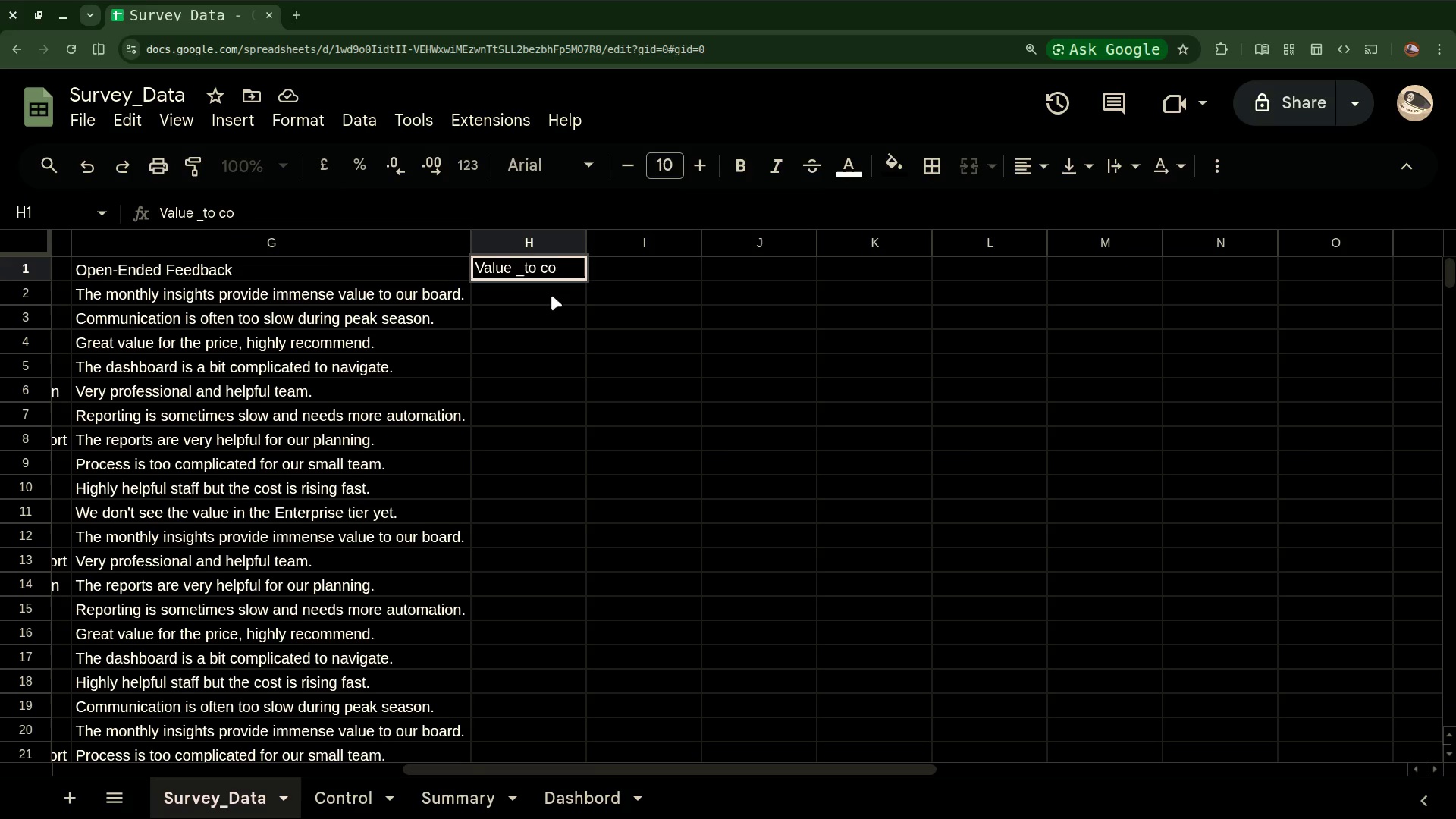 
key(Backspace)
 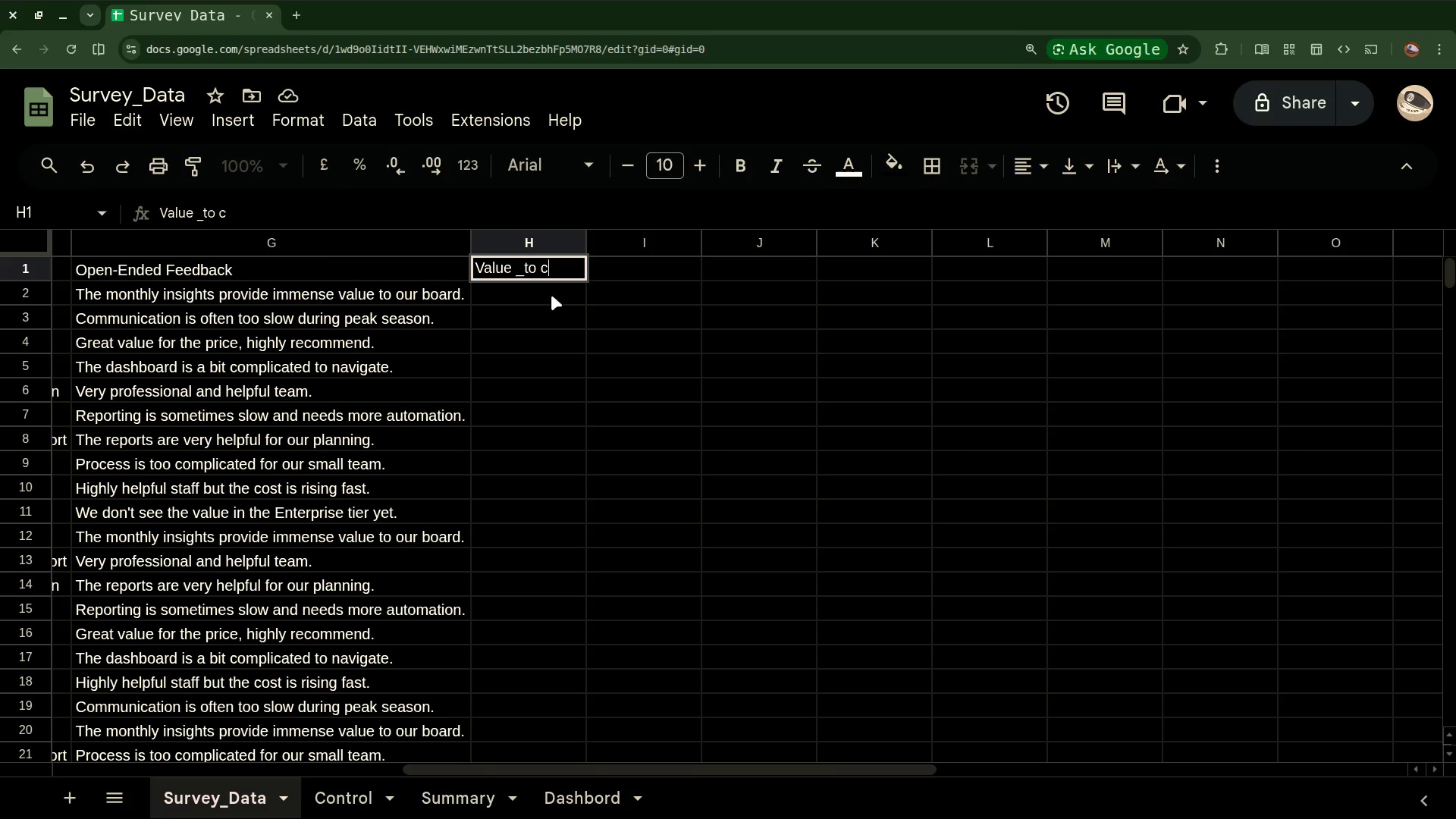 
key(Backspace)
 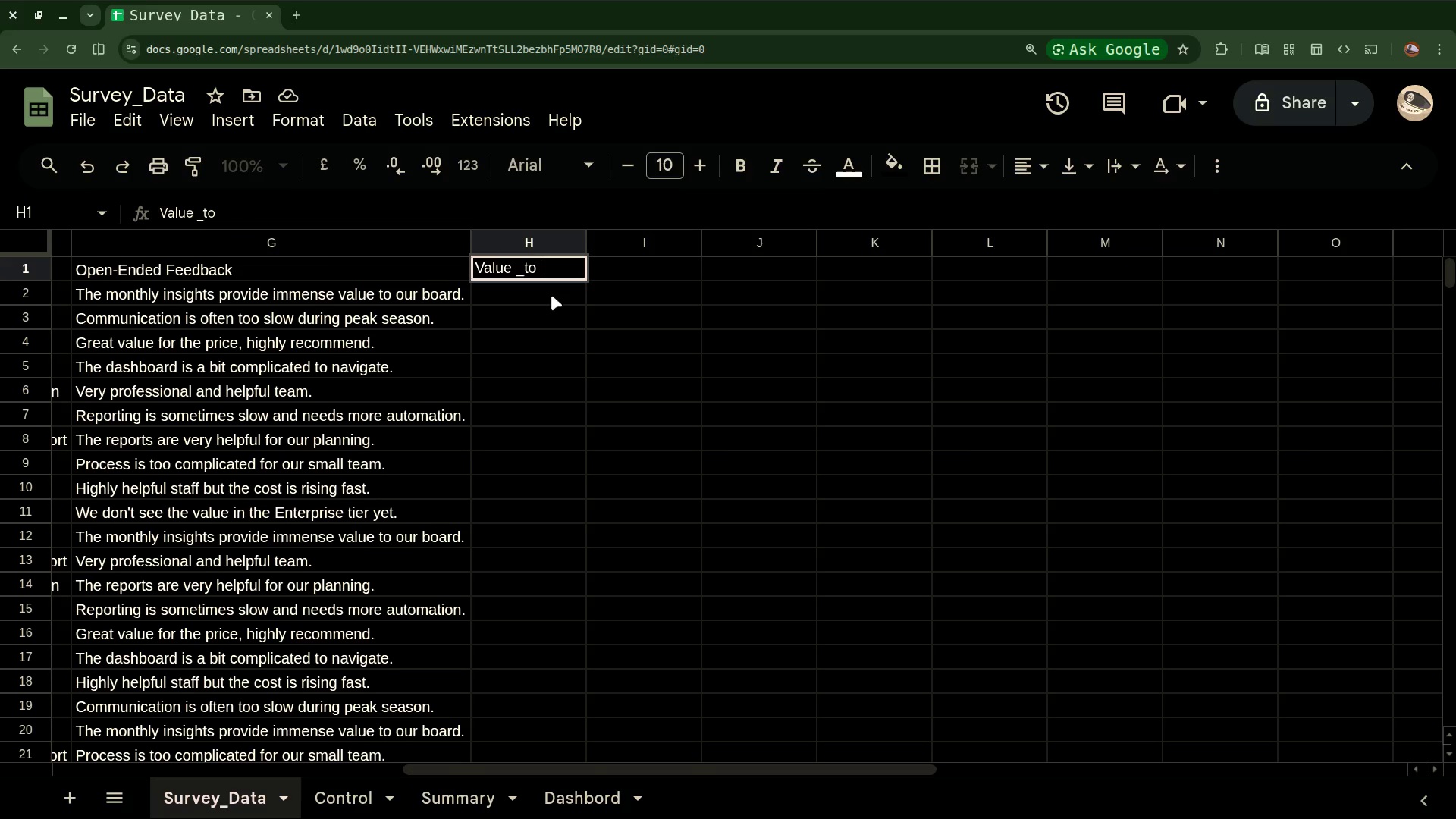 
key(Minus)
 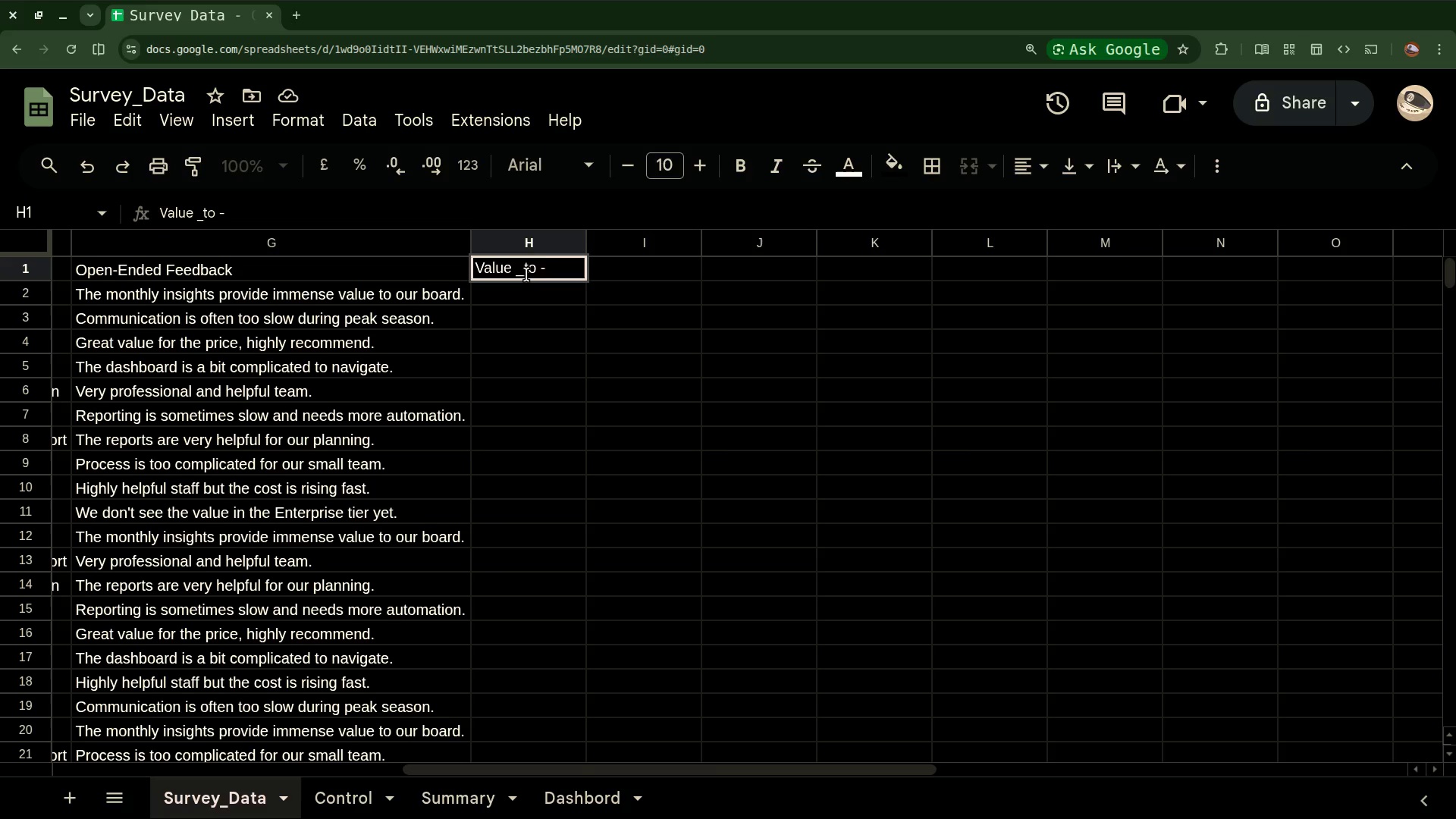 
left_click([526, 275])
 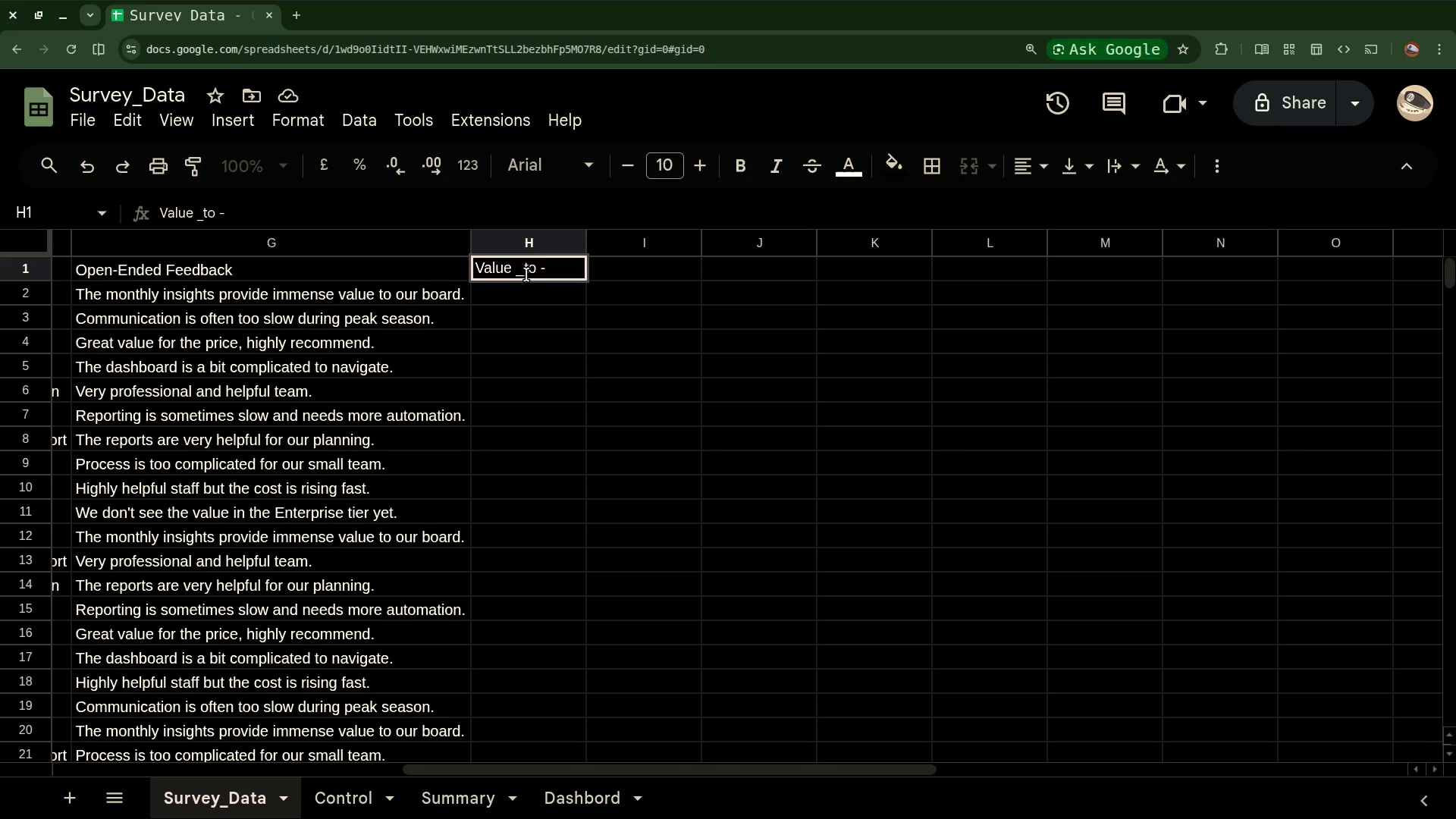 
key(ArrowLeft)
 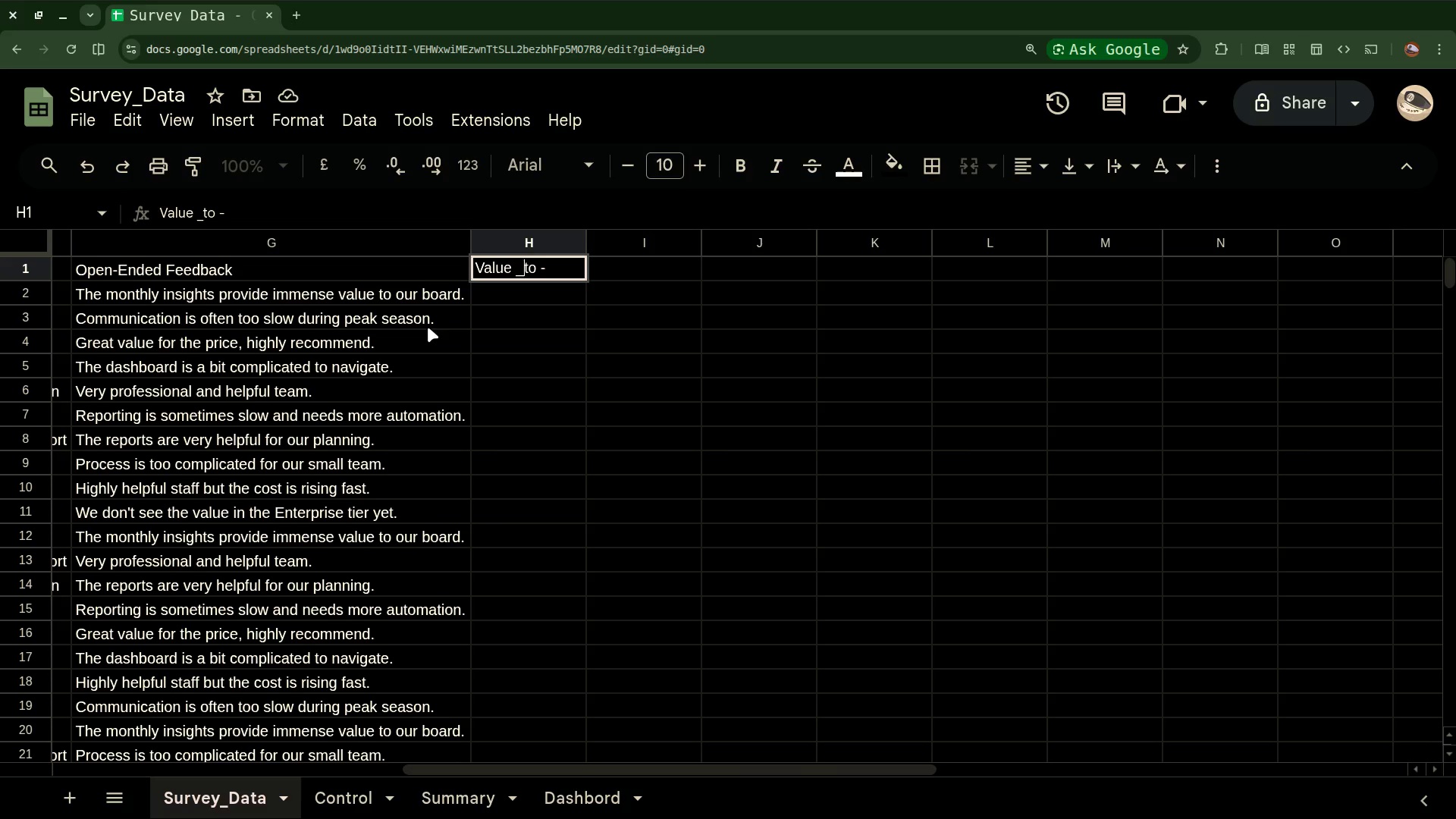 
key(Backspace)
 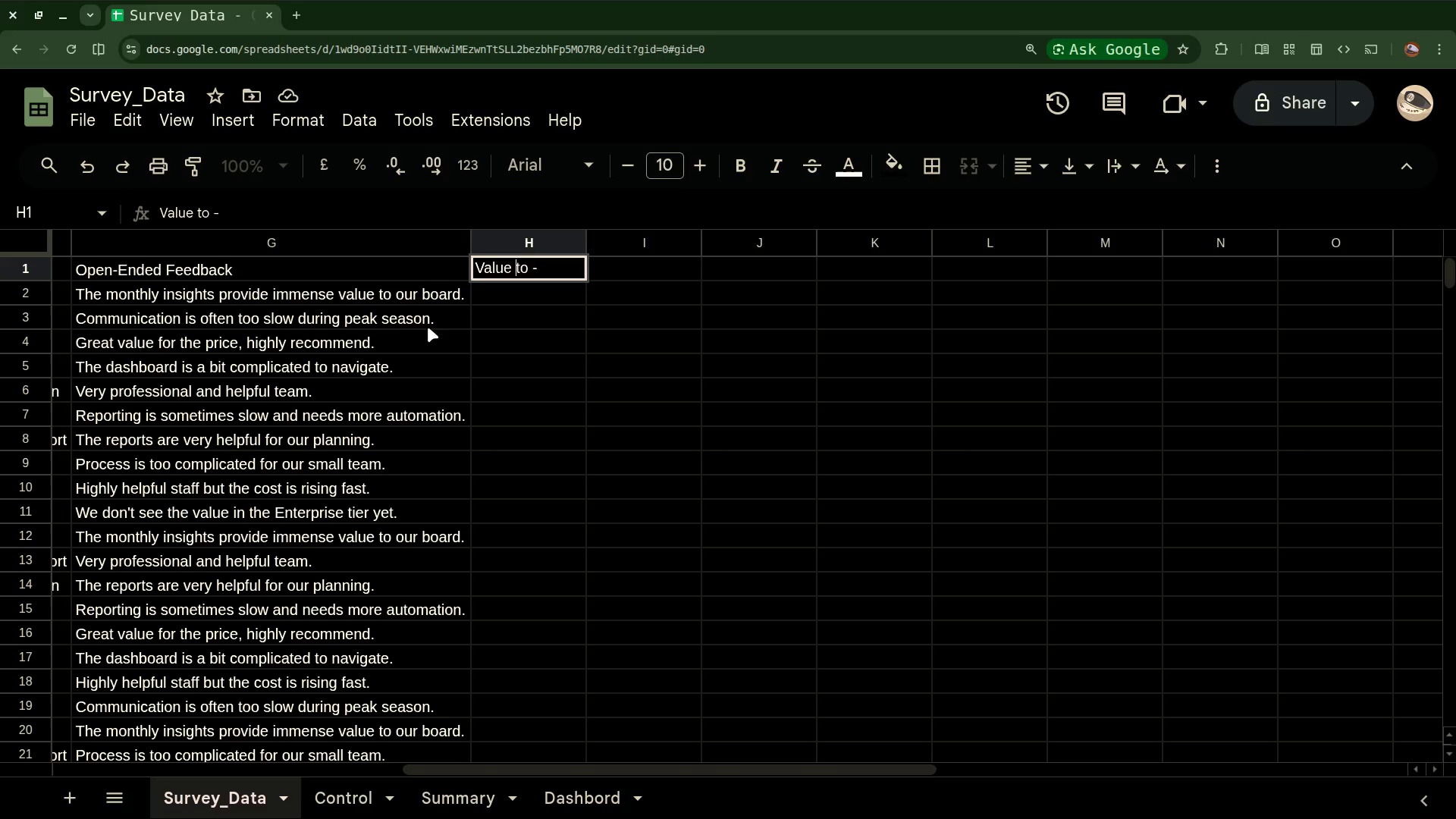 
key(Backspace)
 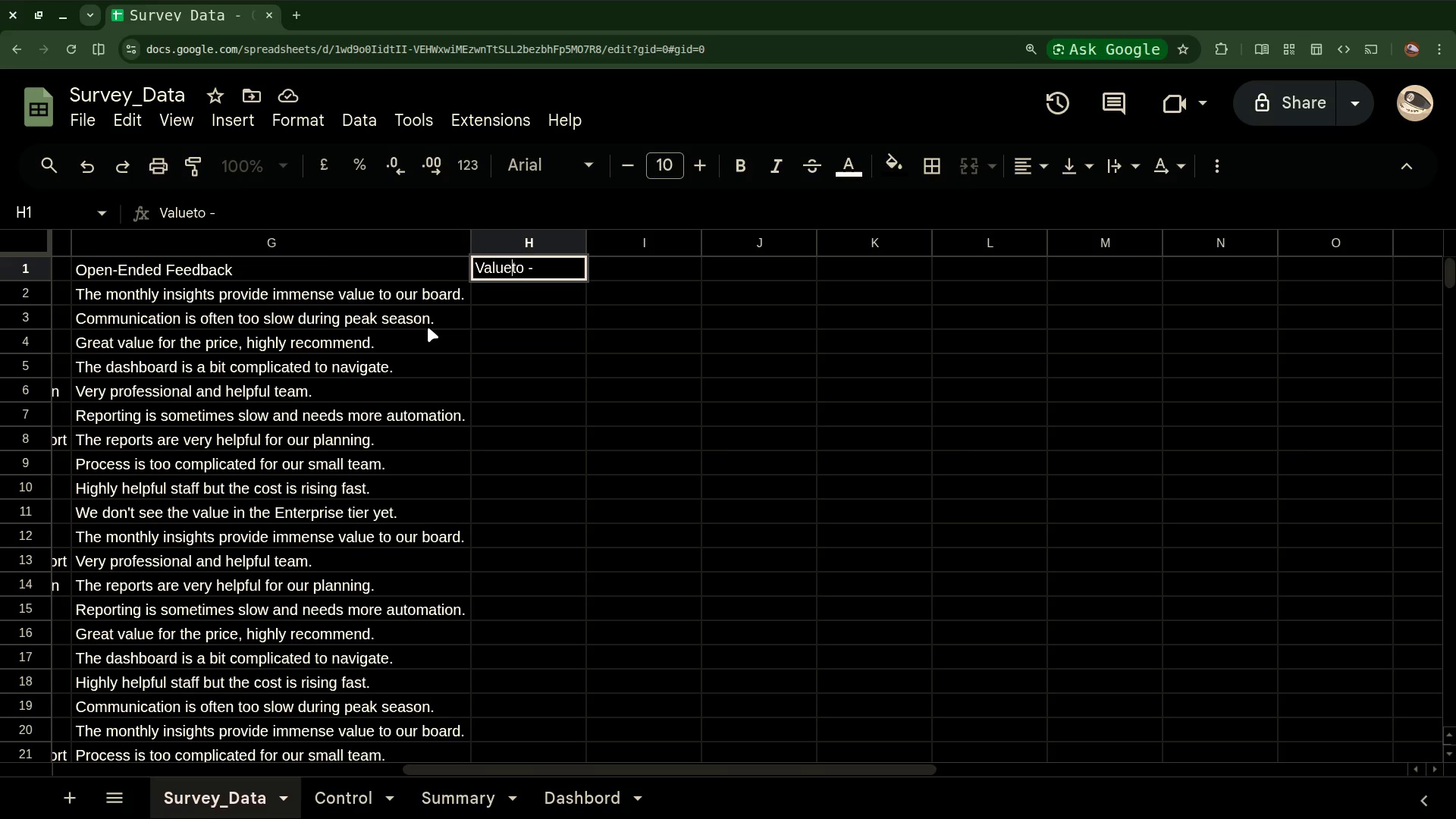 
key(Minus)
 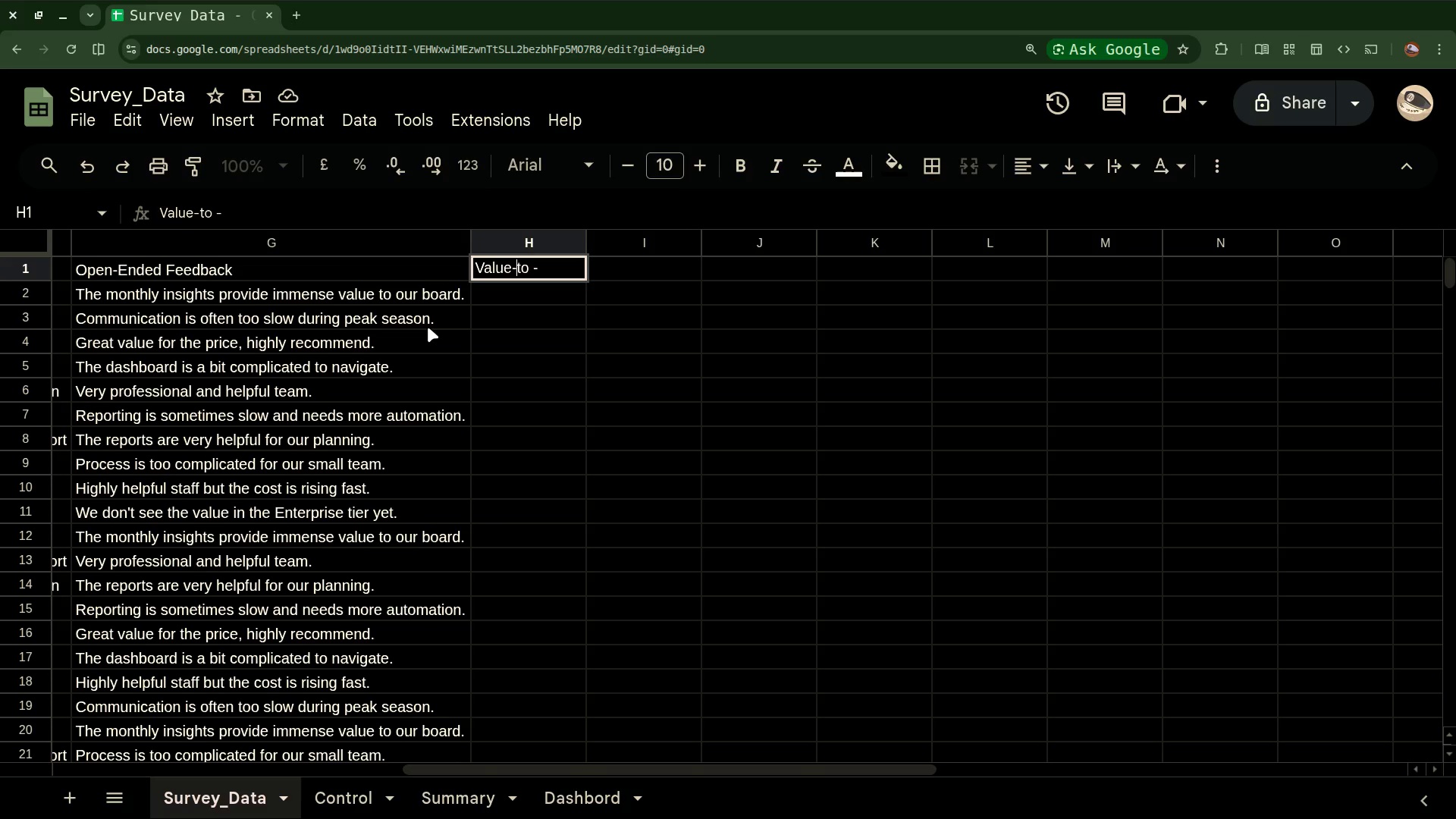 
key(ArrowRight)
 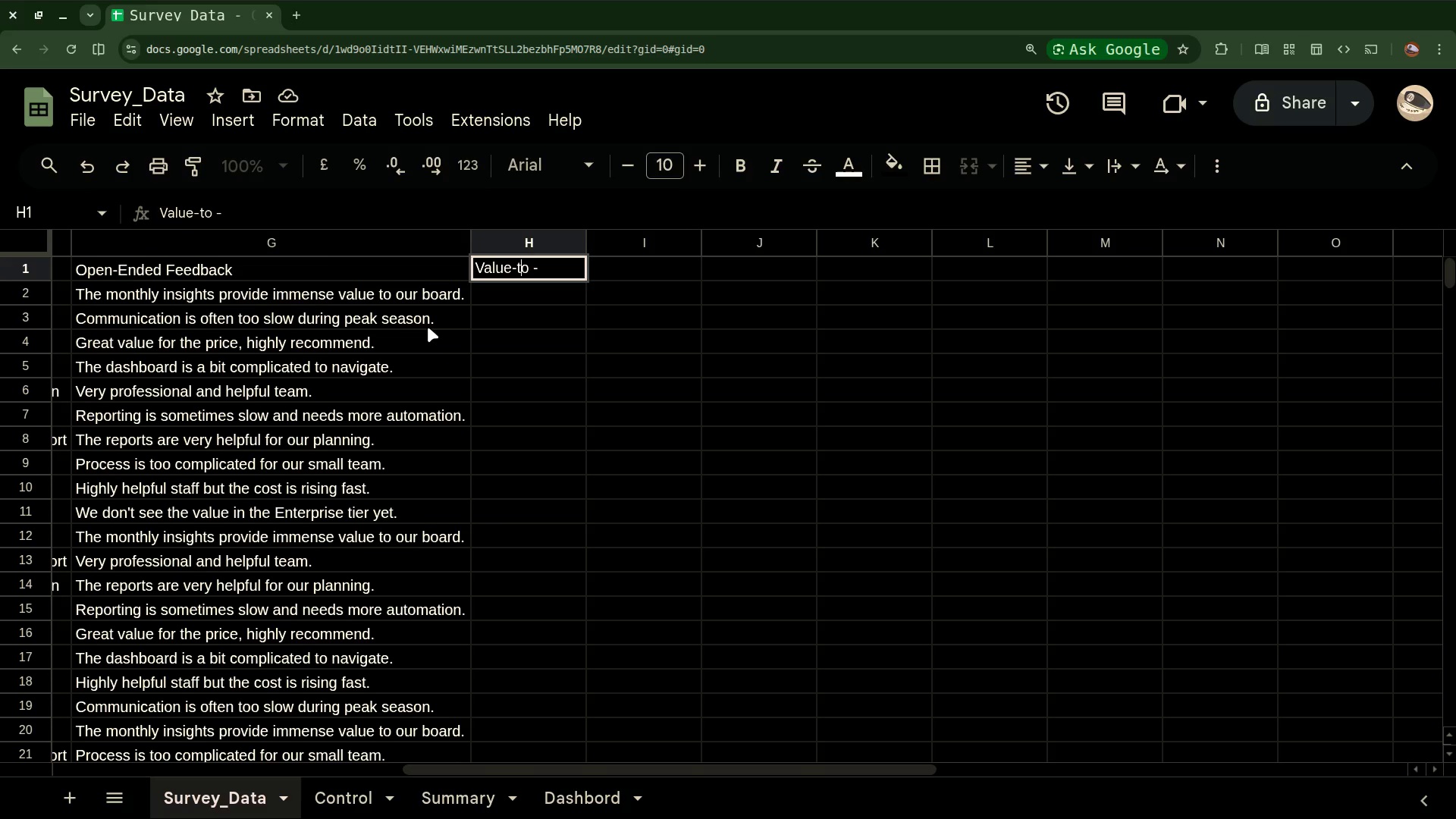 
key(ArrowRight)
 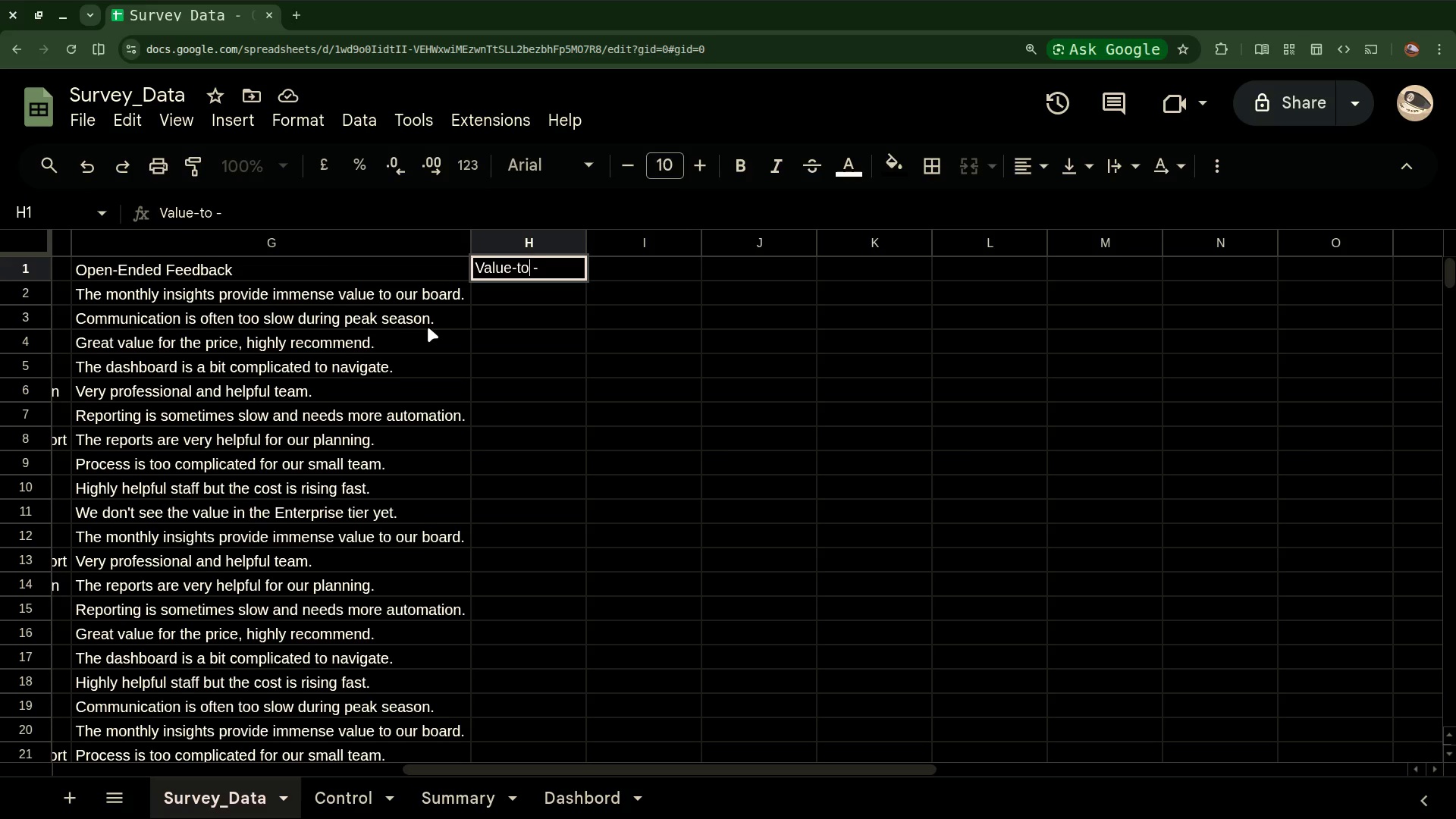 
key(ArrowRight)
 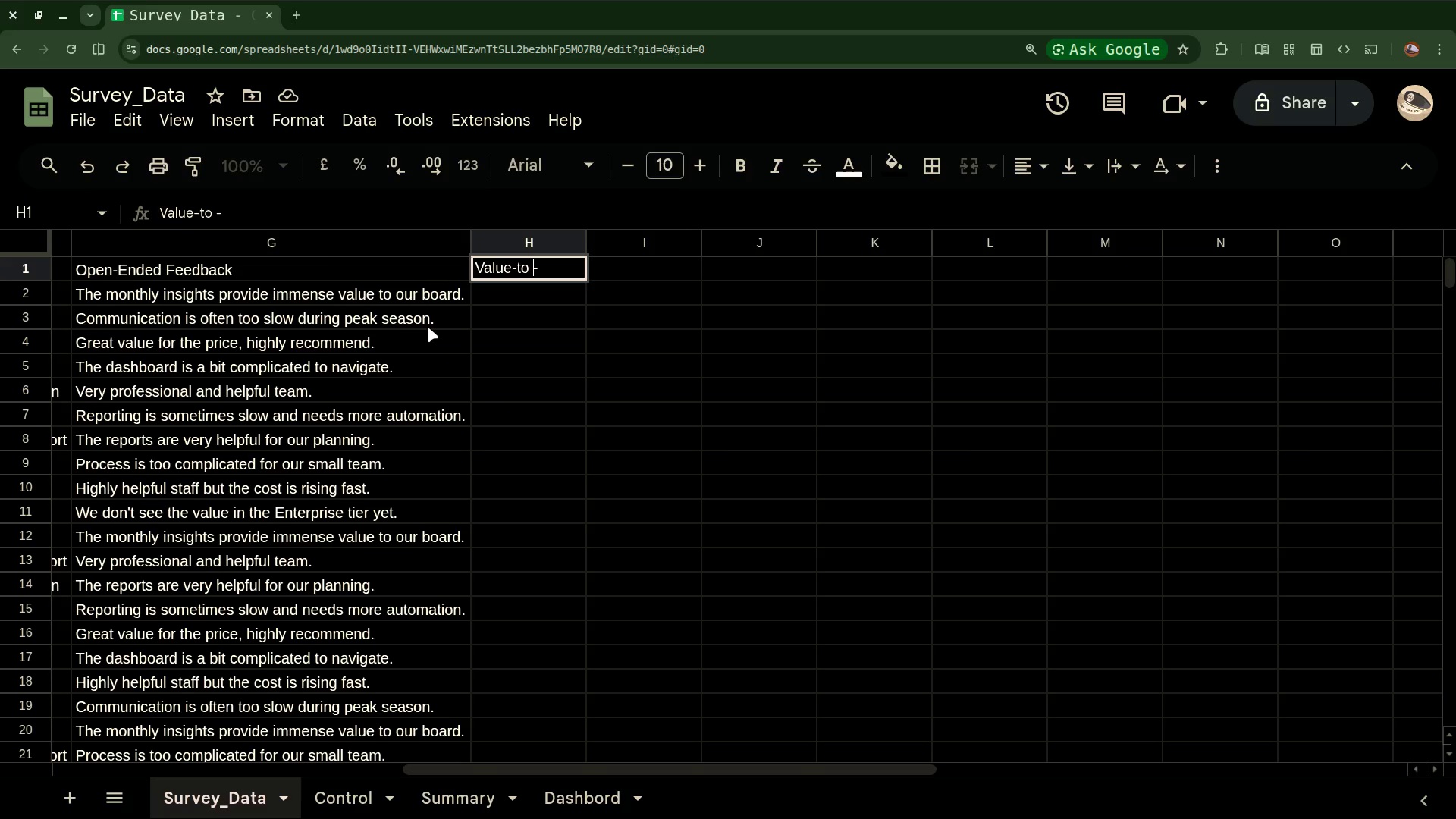 
key(ArrowRight)
 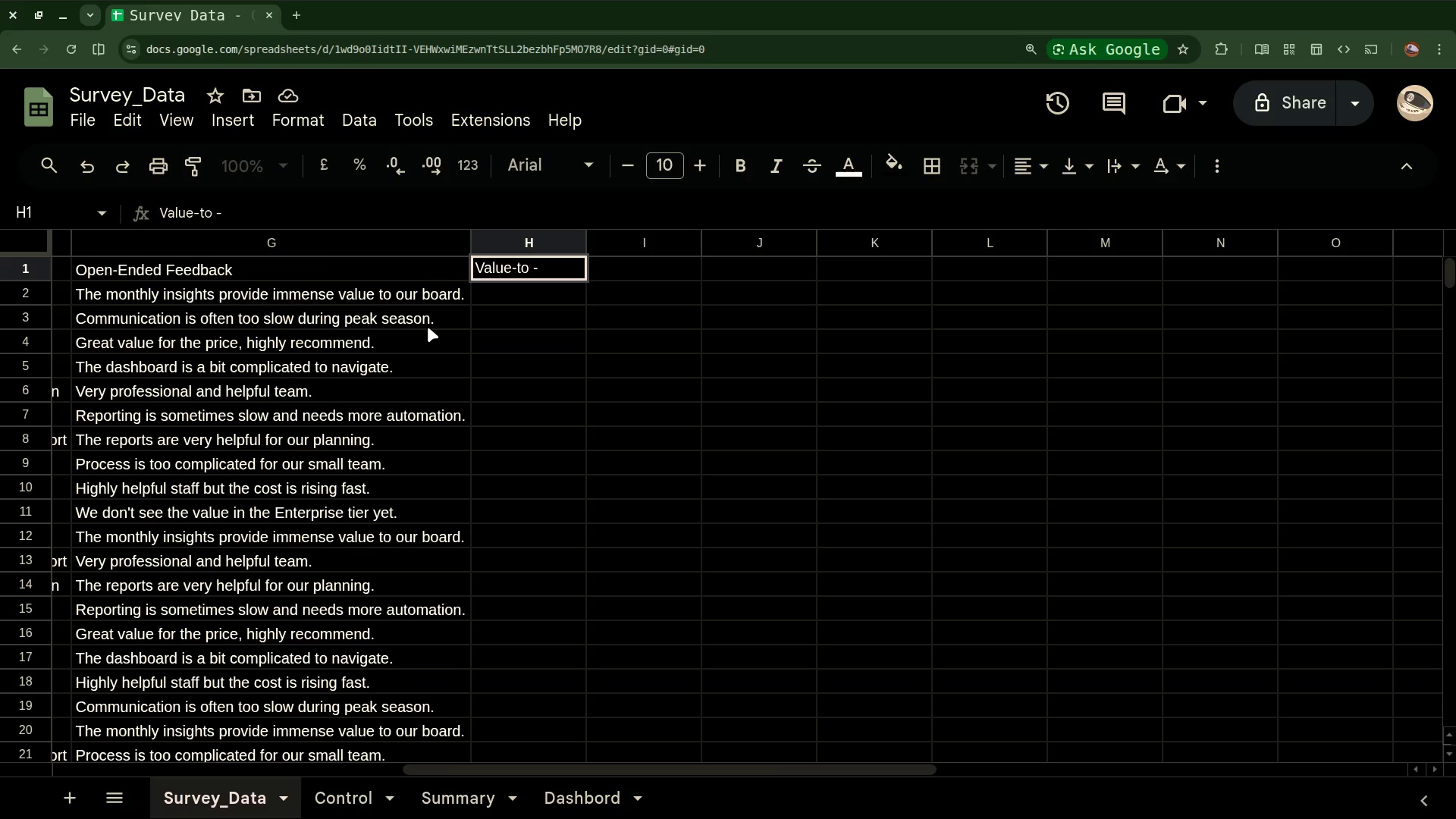 
type(cost)
 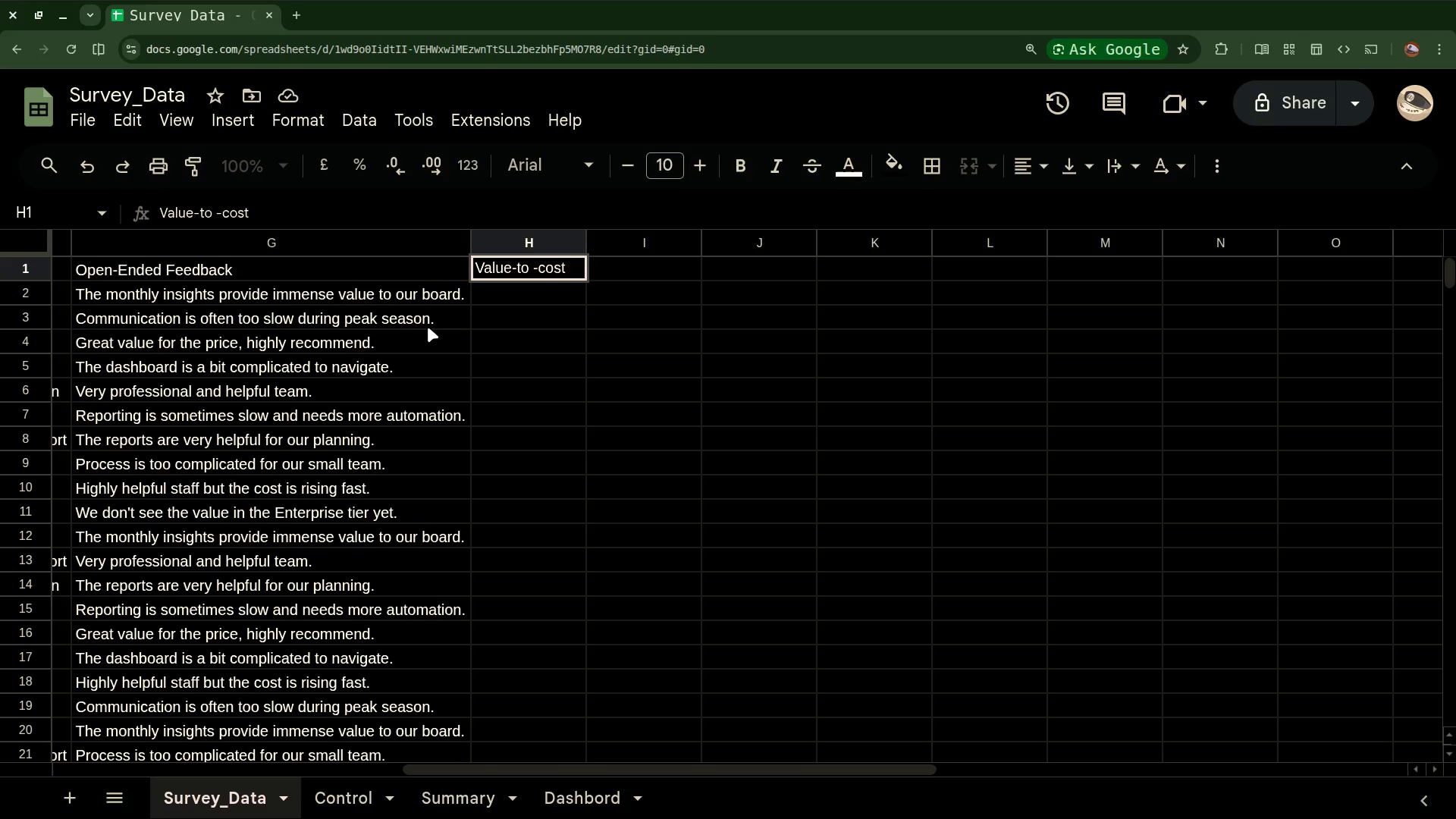 
wait(5.74)
 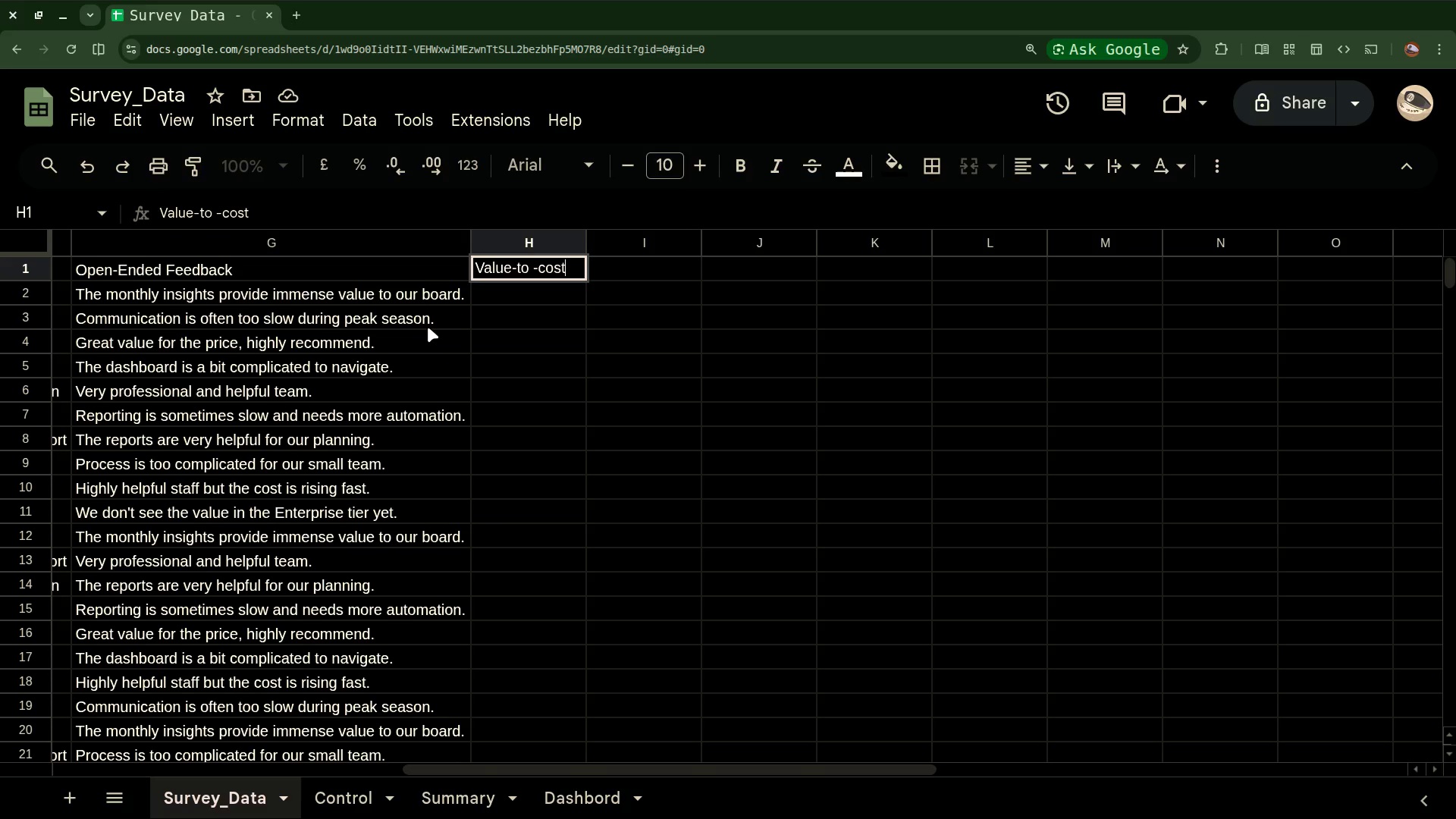 
type( Indee)
key(Backspace)
type(x)
 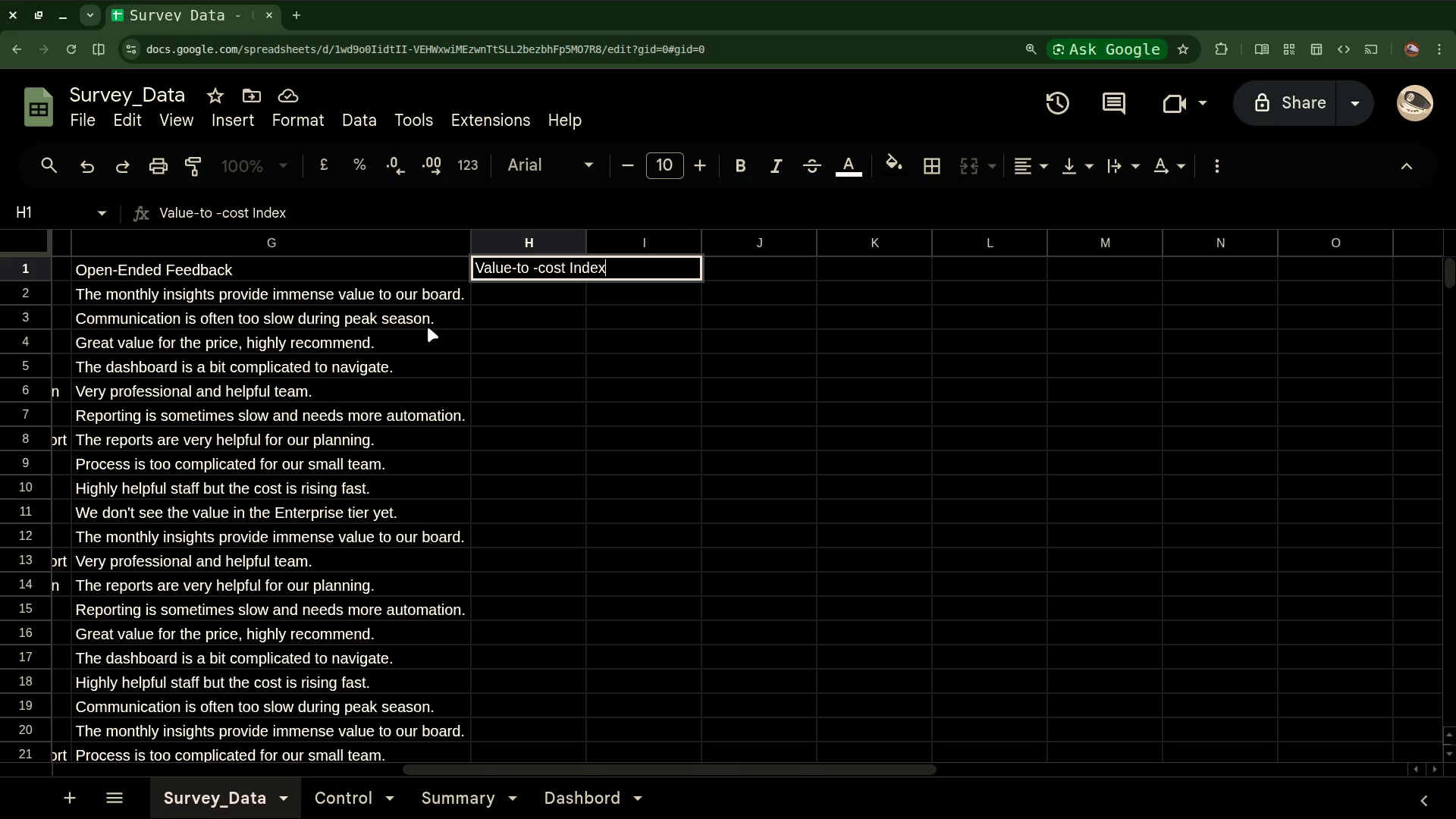 
key(Enter)
 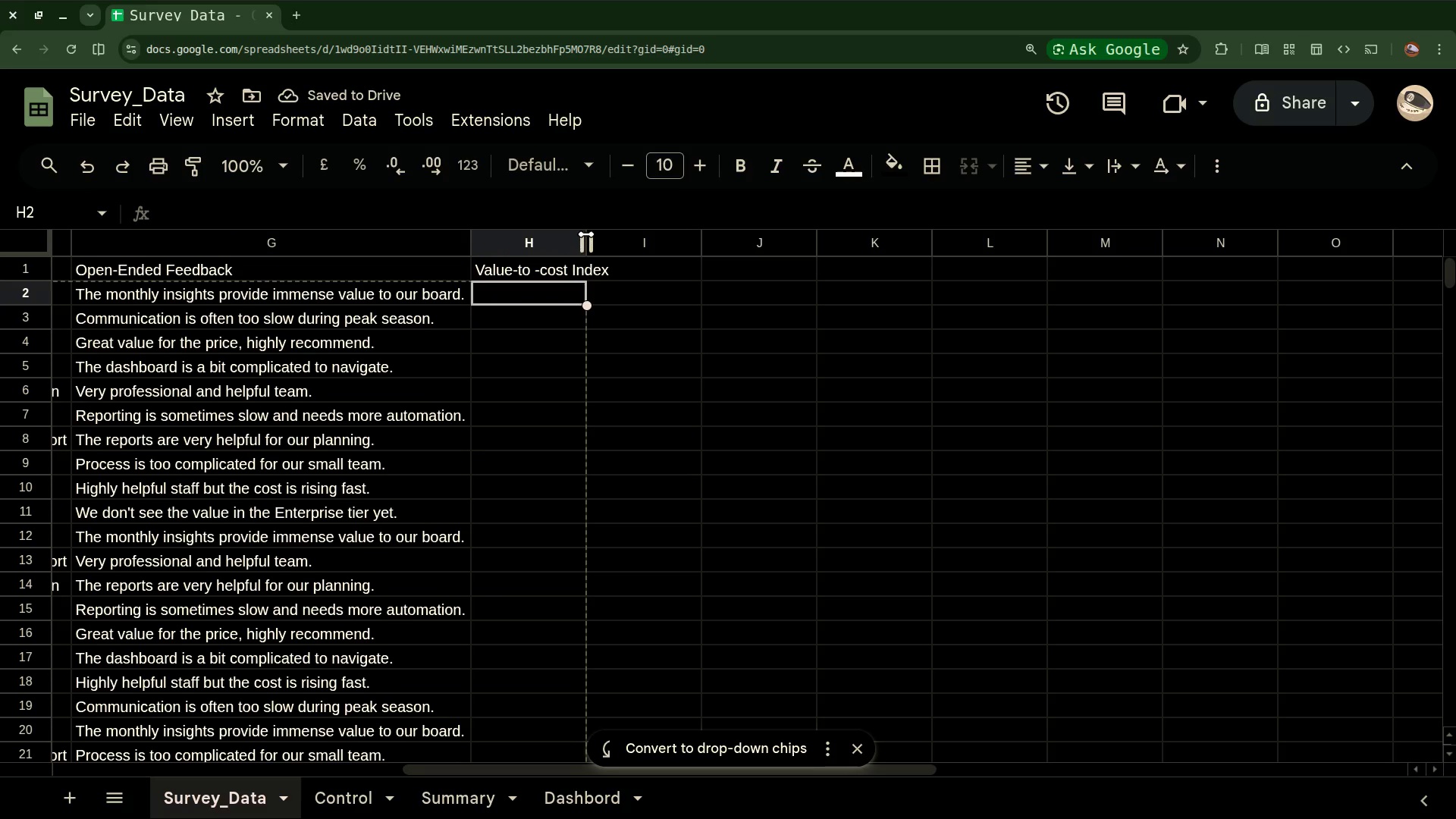 
double_click([586, 234])
 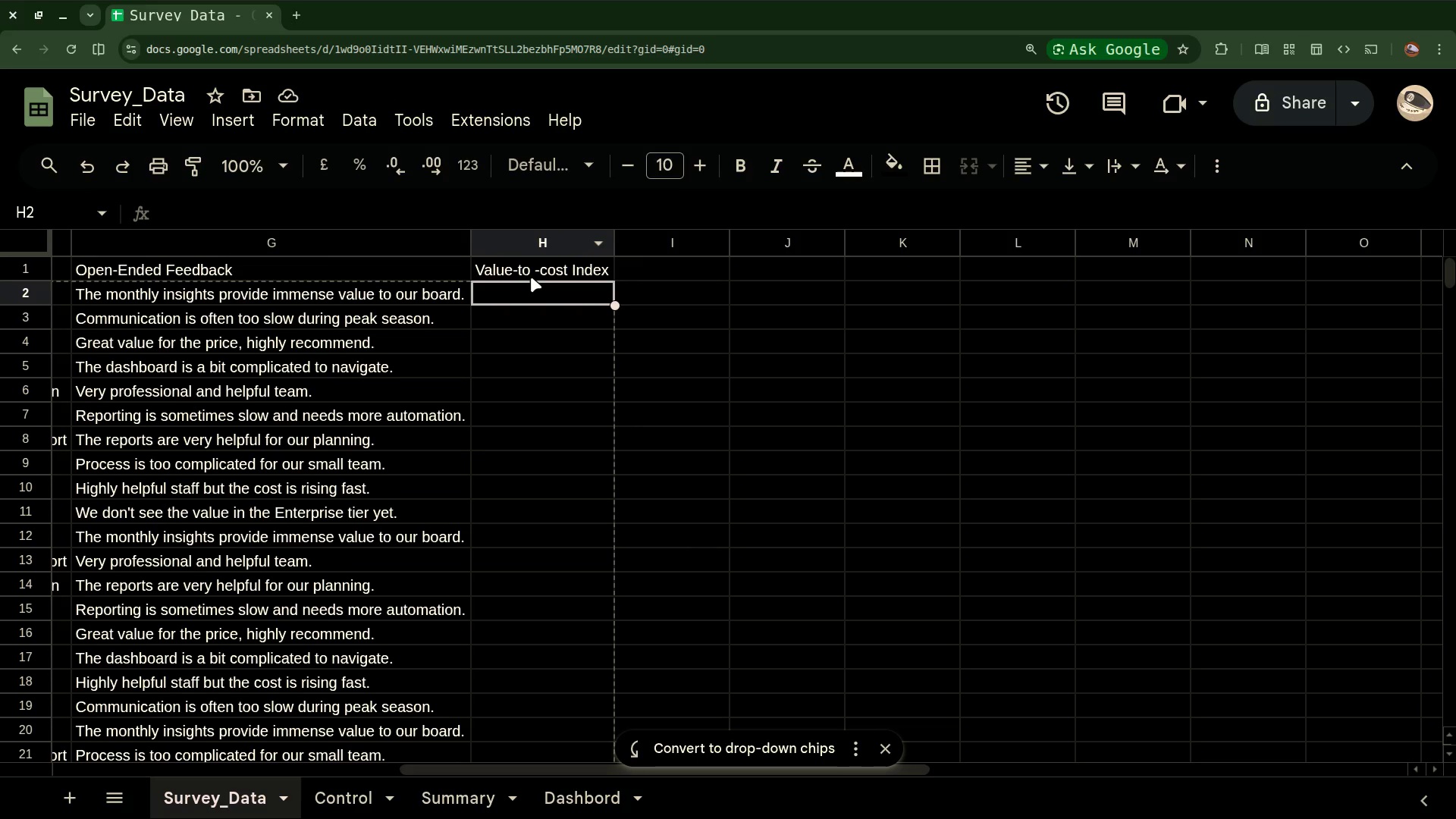 
wait(13.94)
 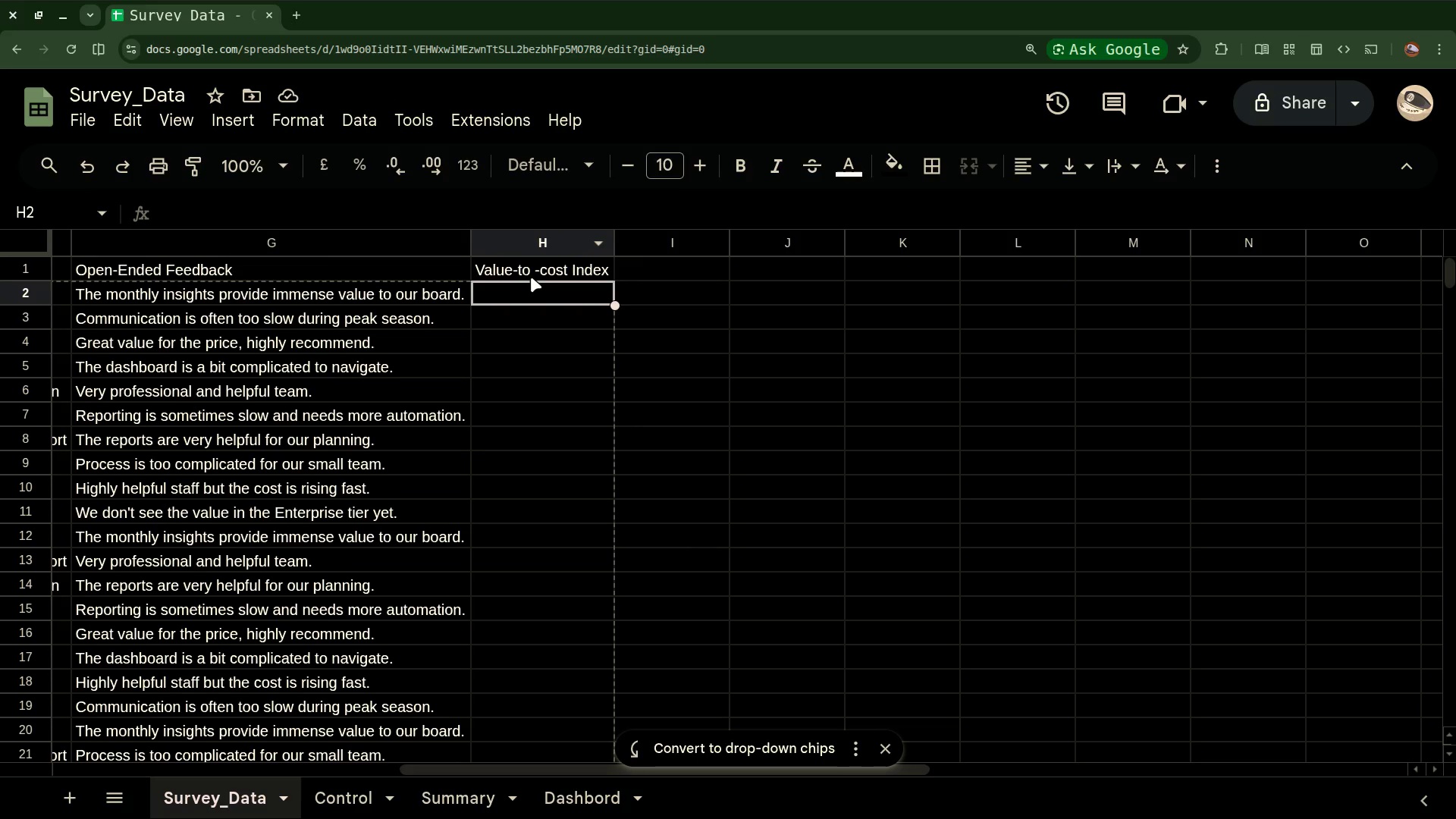 
left_click([655, 271])
 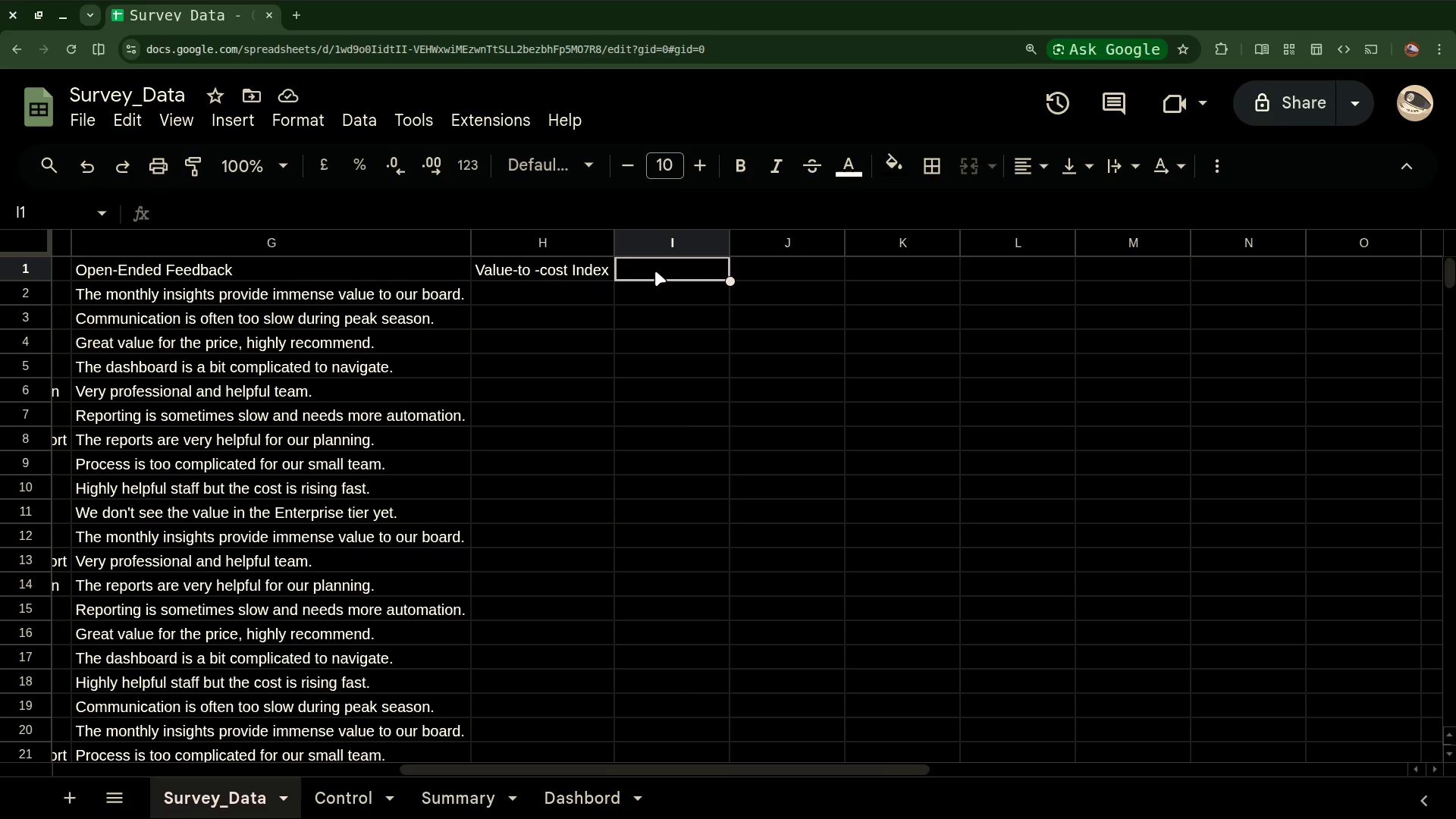 
type(Outlie)
 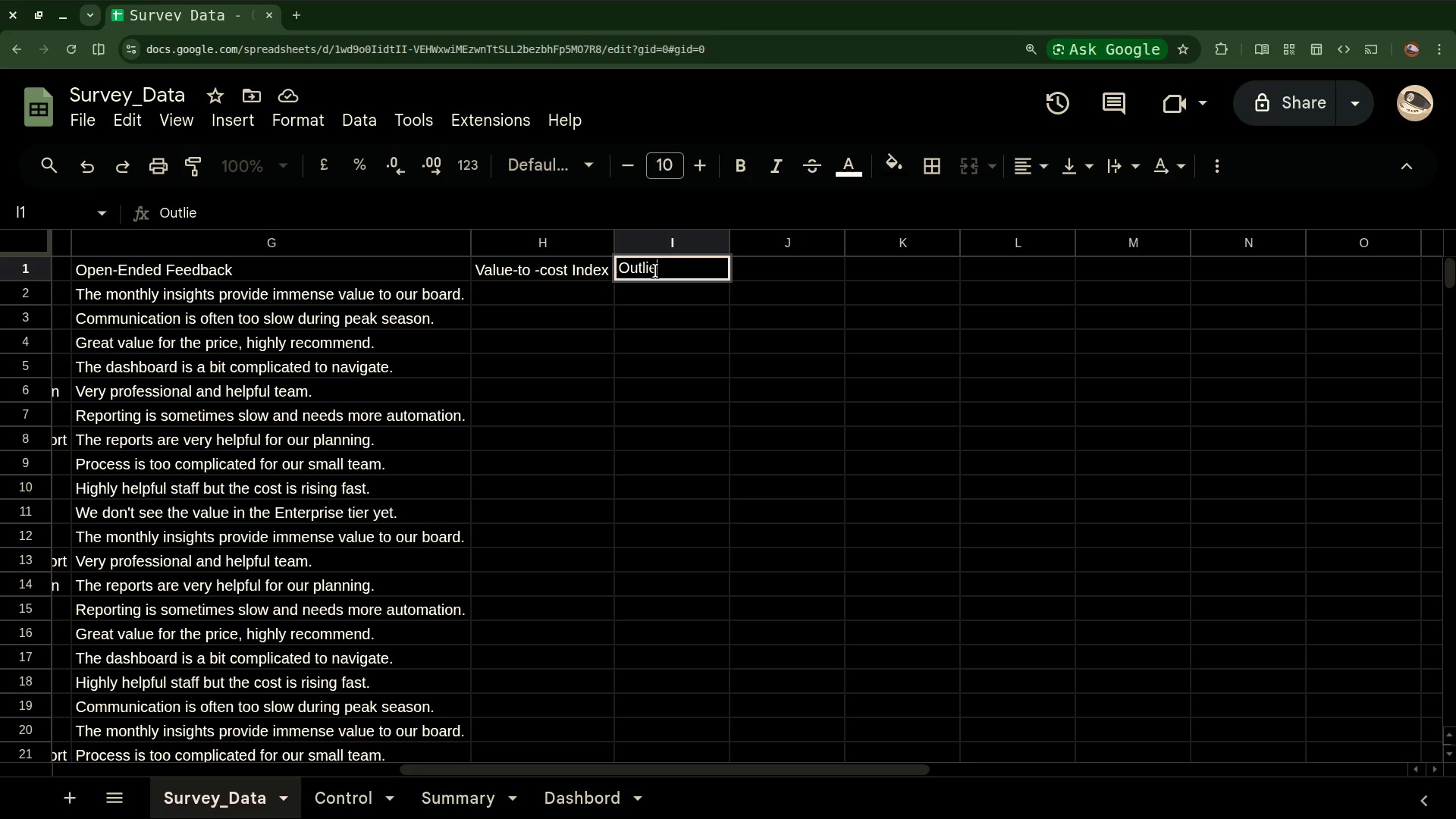 
wait(5.57)
 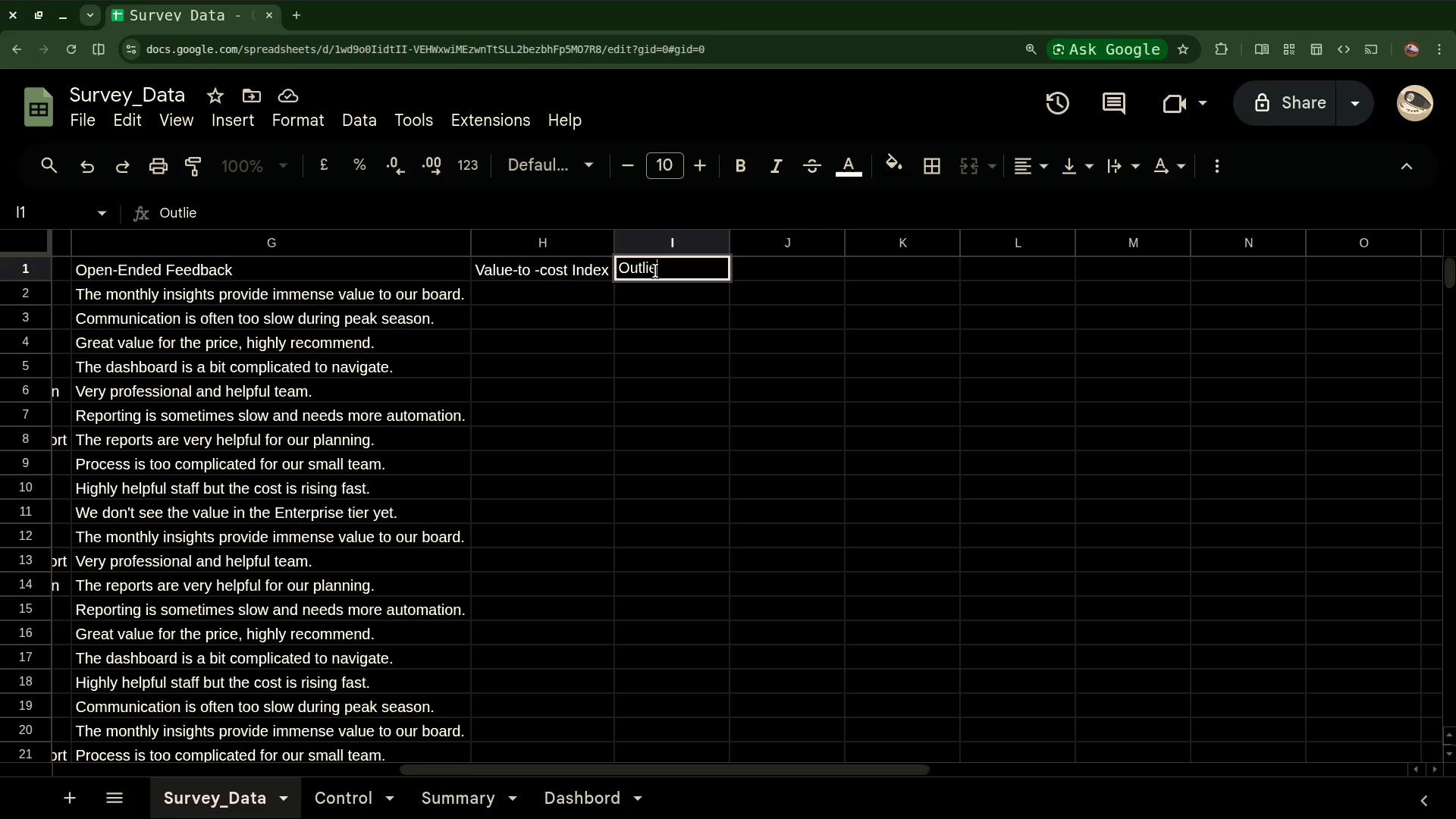 
key(R)
 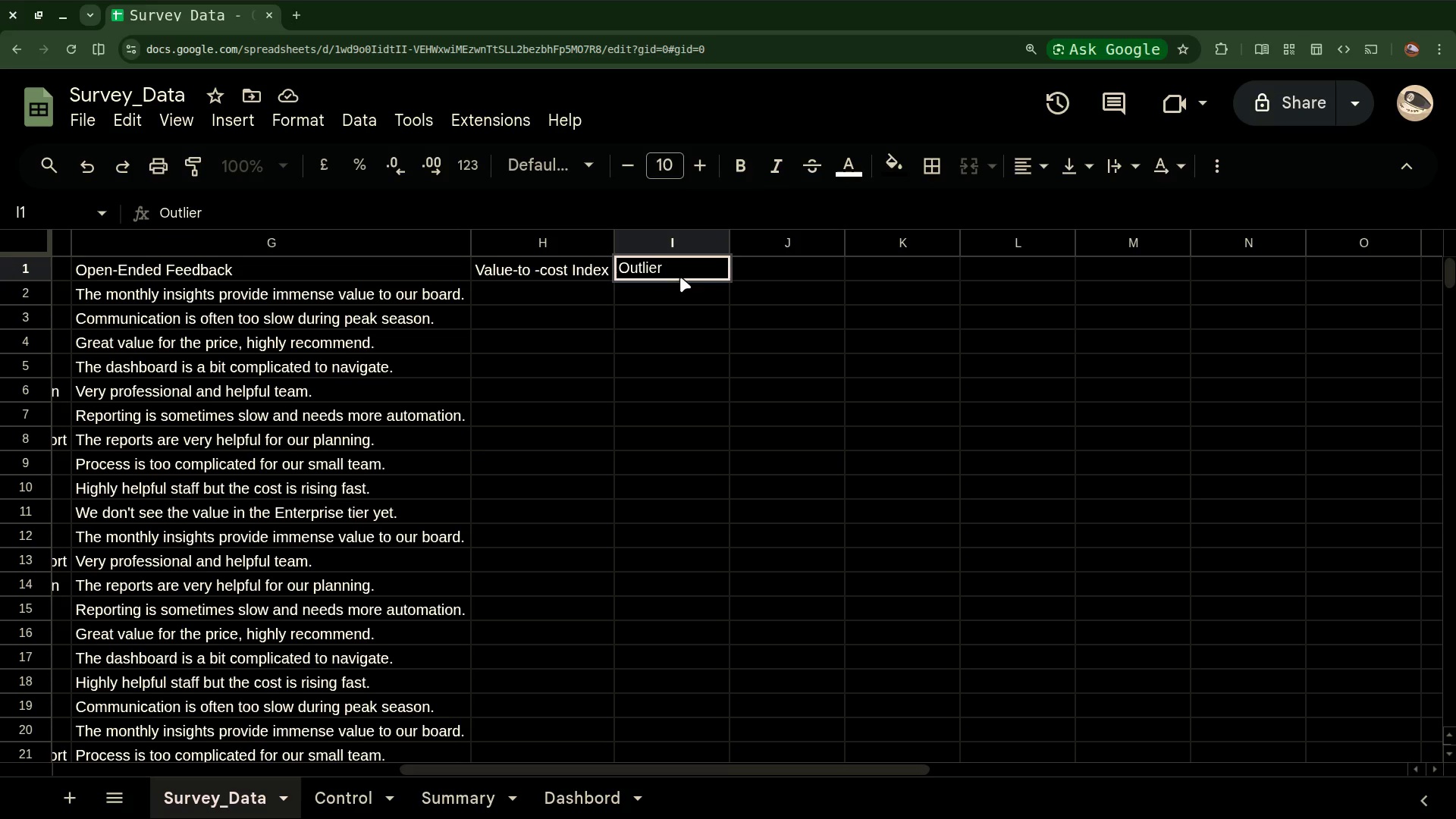 
wait(8.37)
 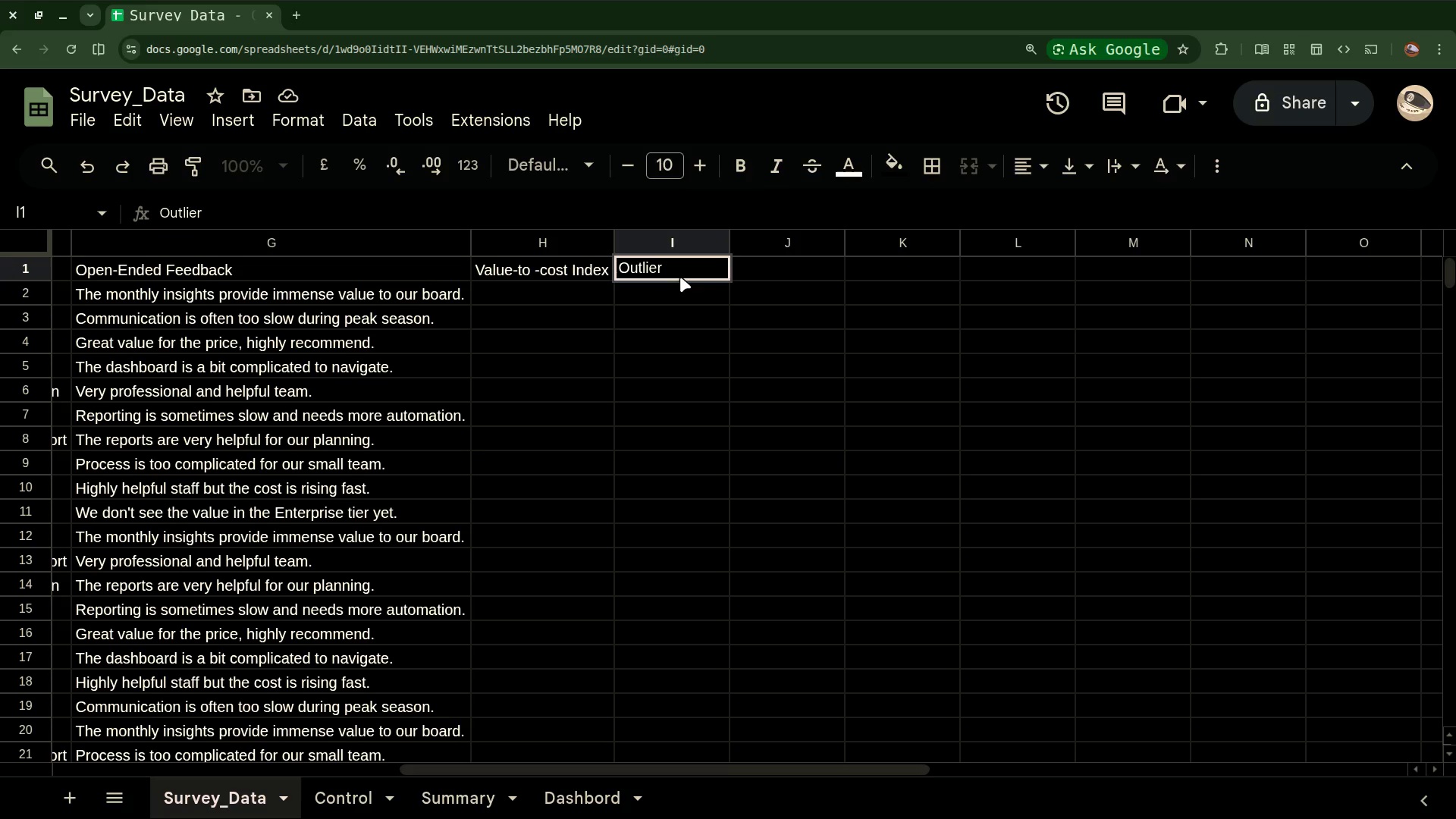 
key(Space)
 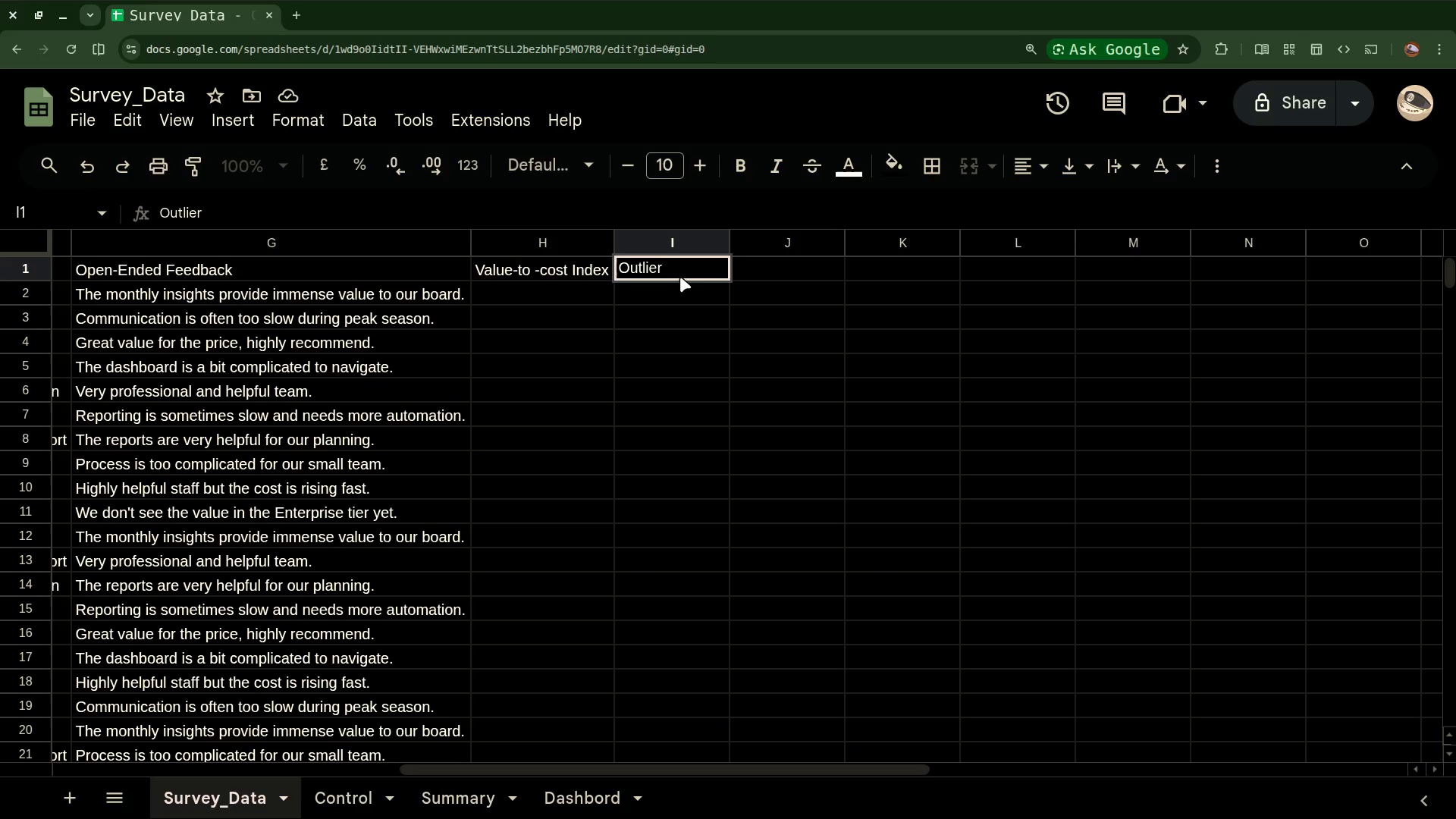 
type(Flag)
 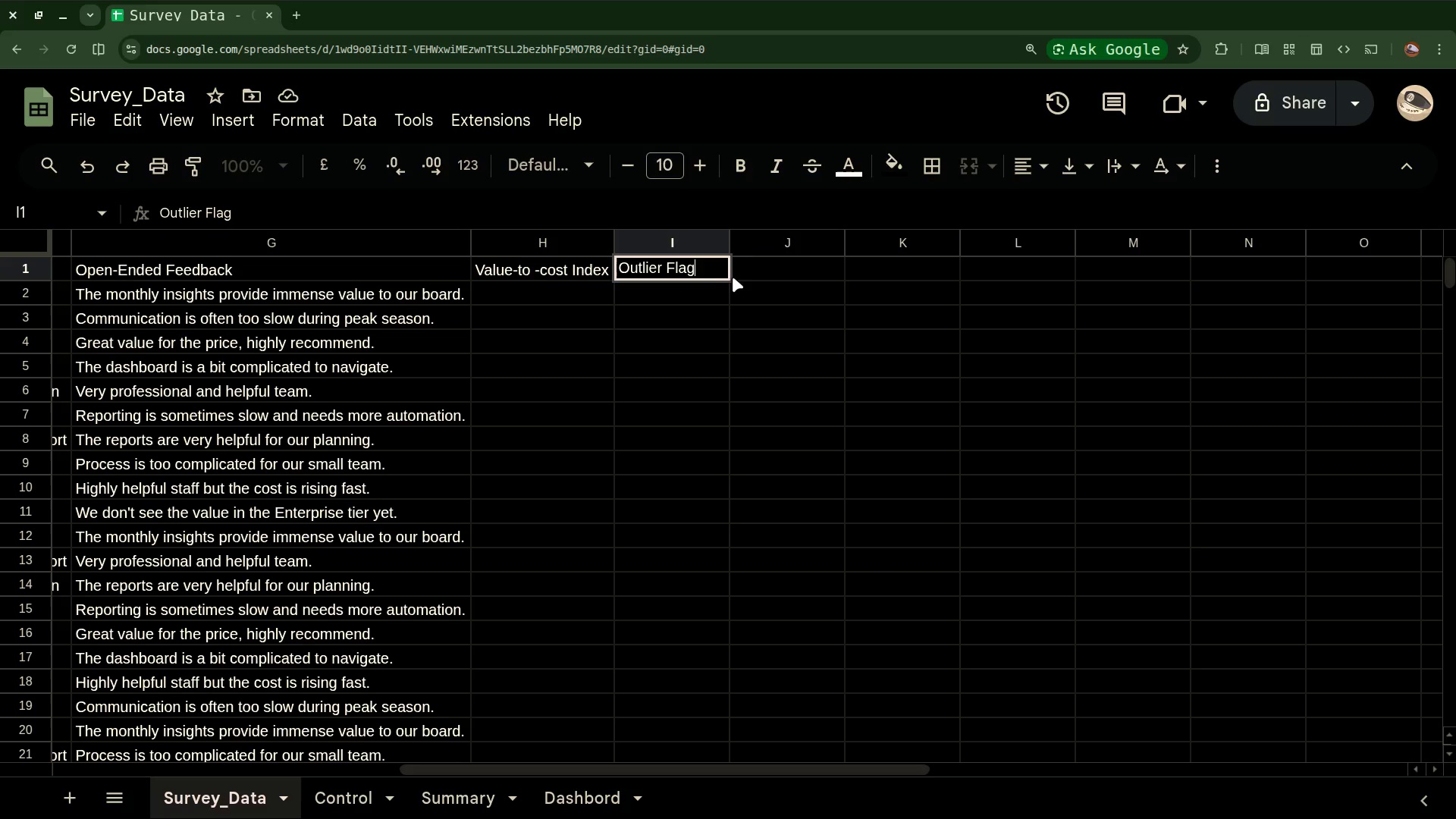 
left_click([759, 264])
 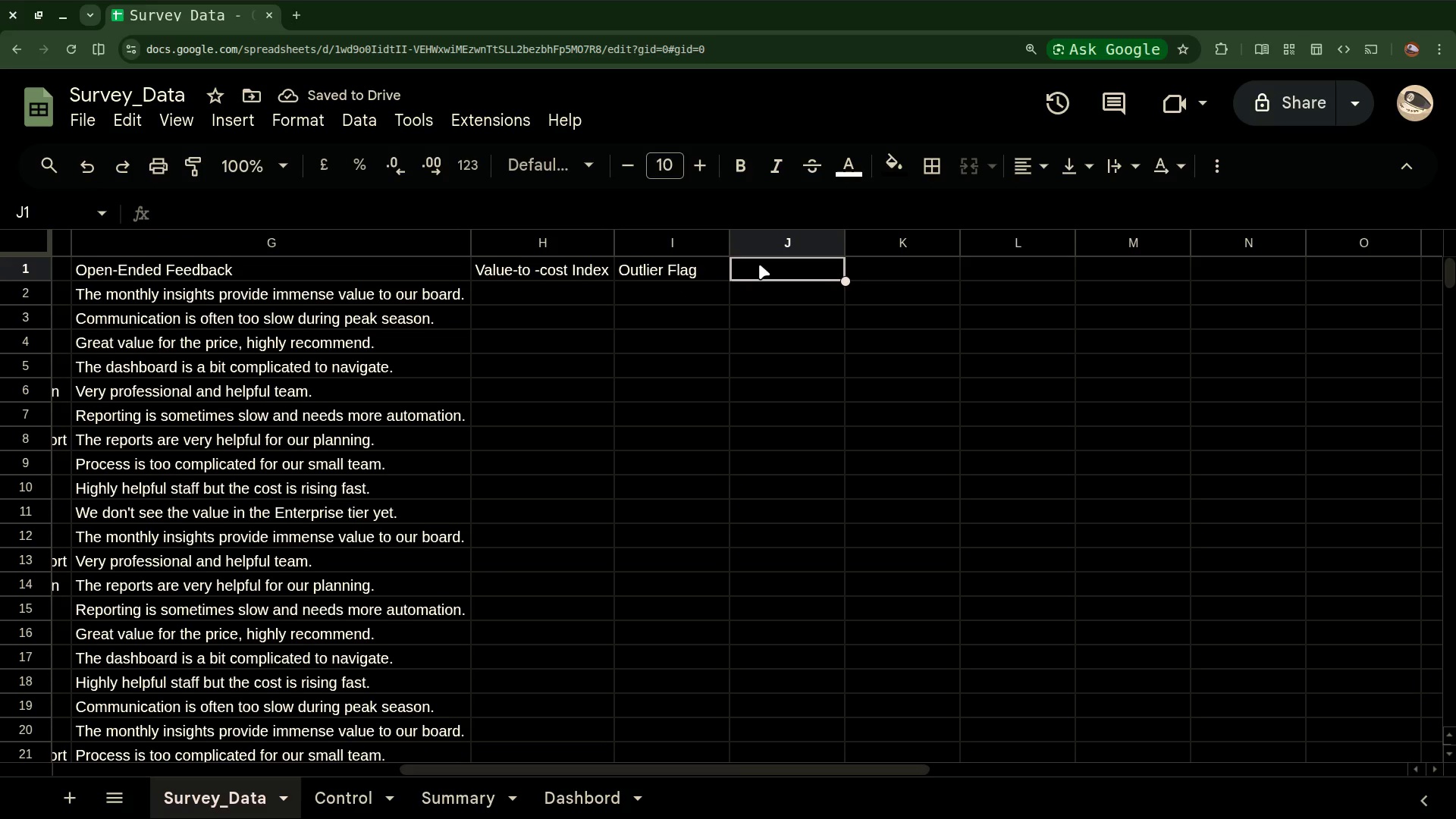 
type(senti)
 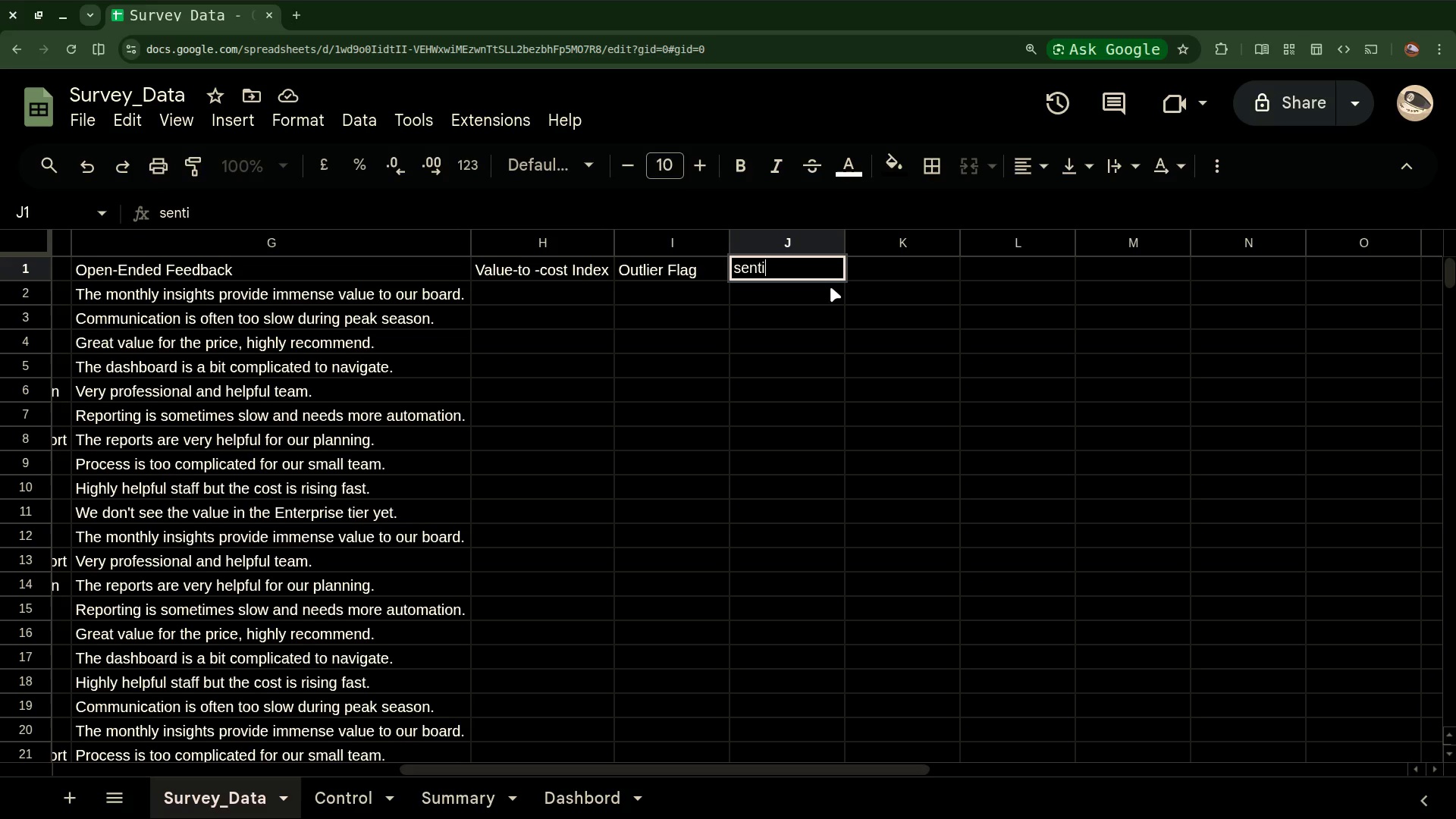 
type(ment)
 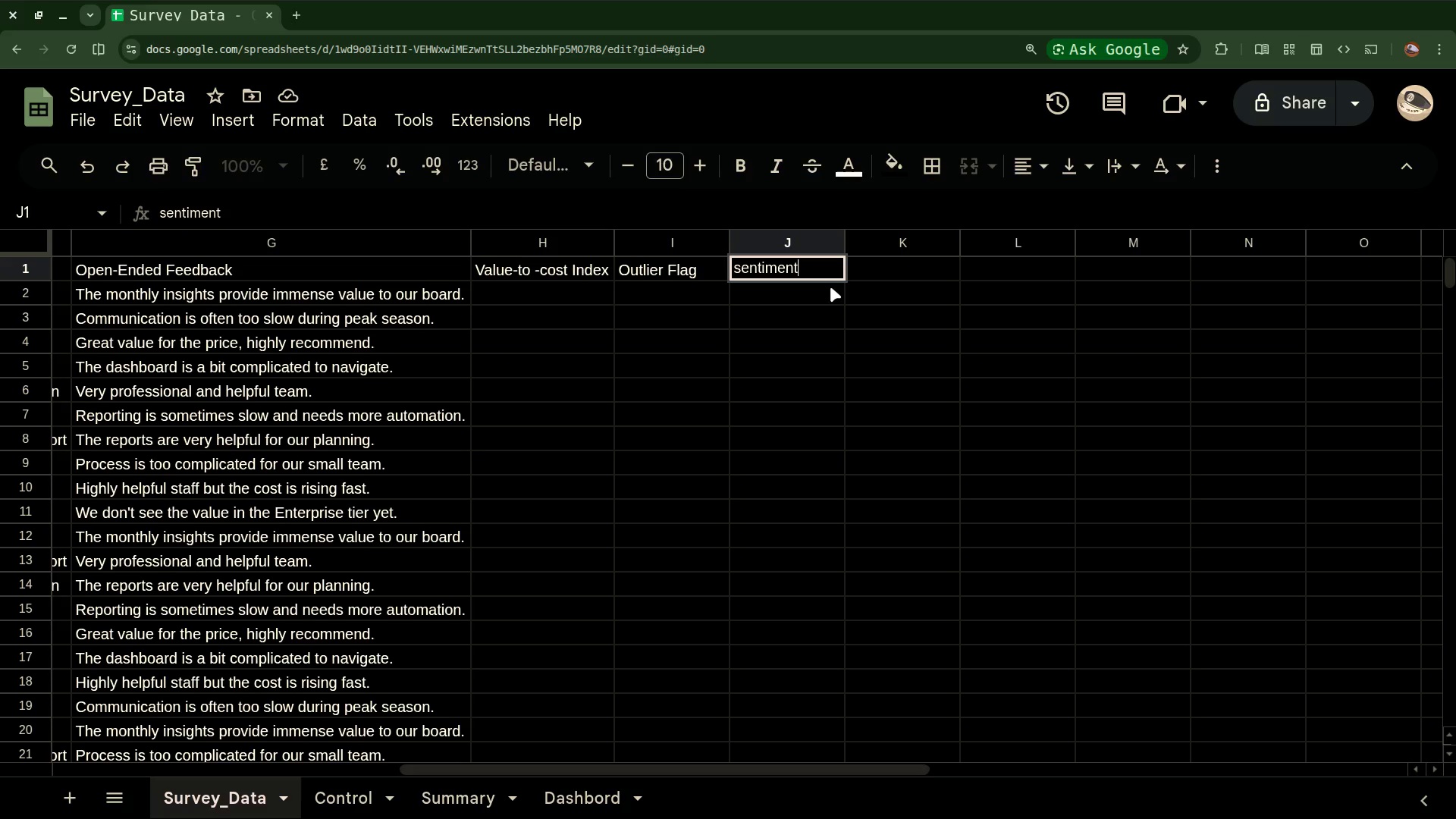 
type( Catagory)
 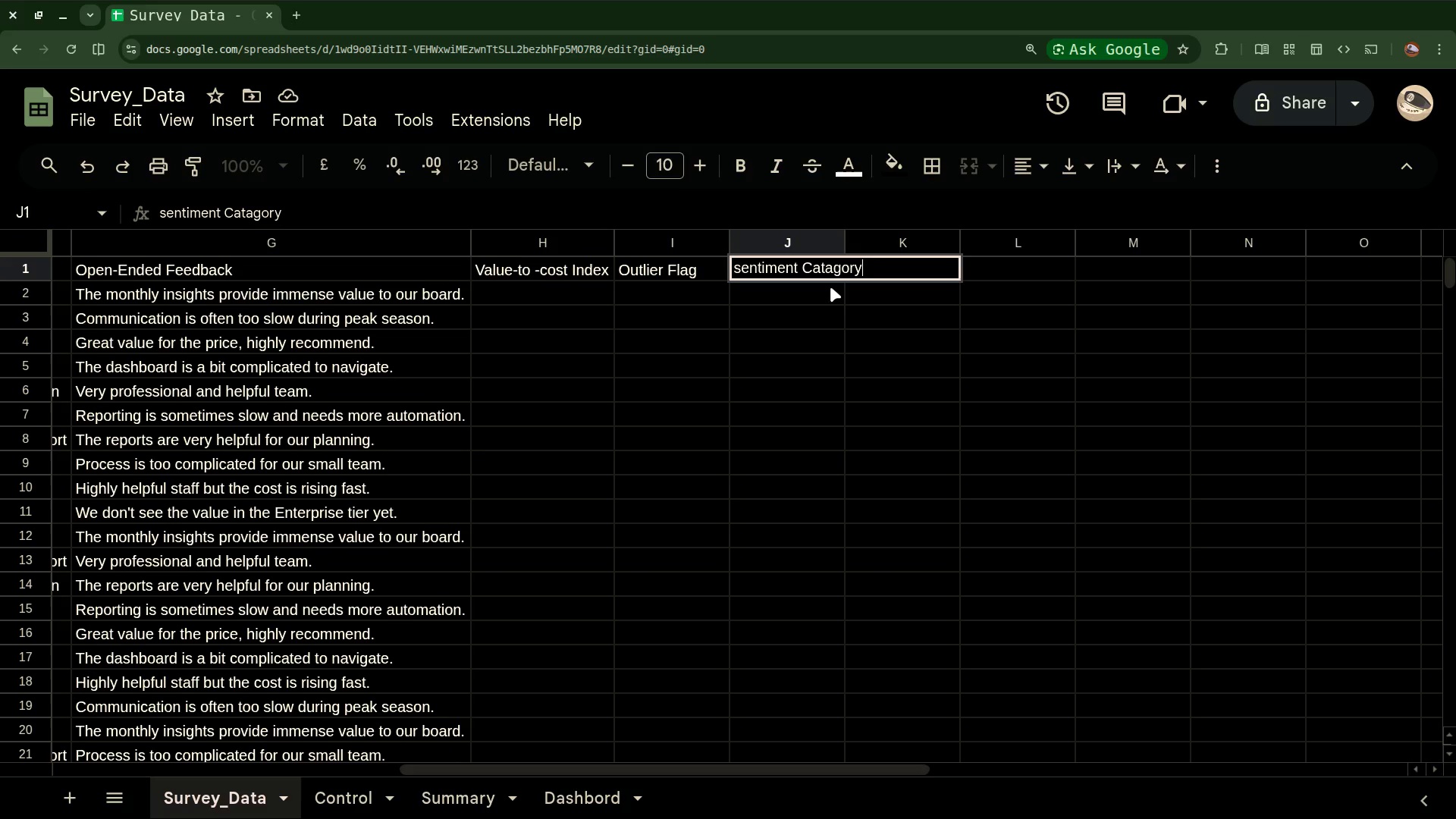 
wait(19.34)
 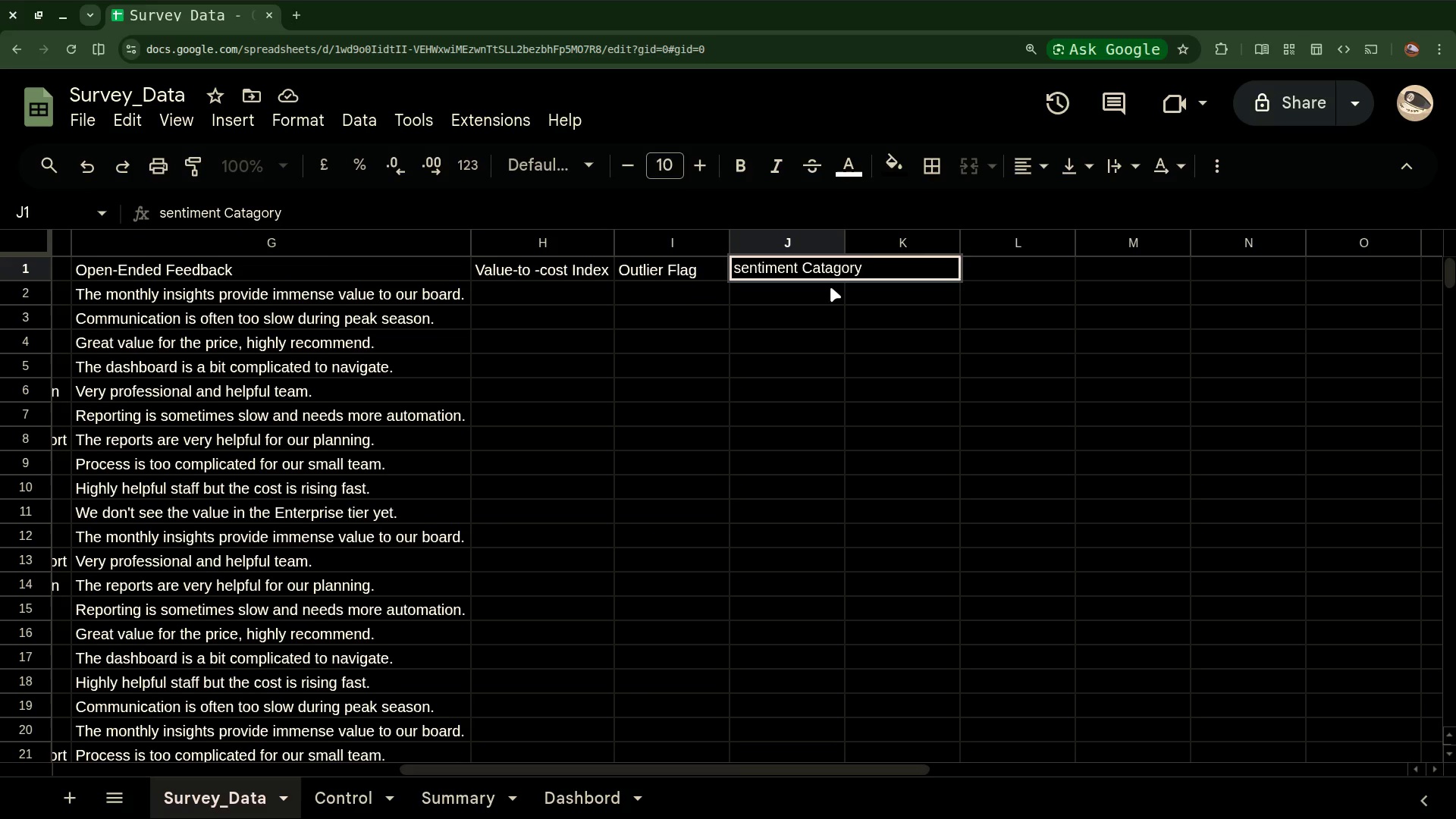 
left_click([1014, 281])
 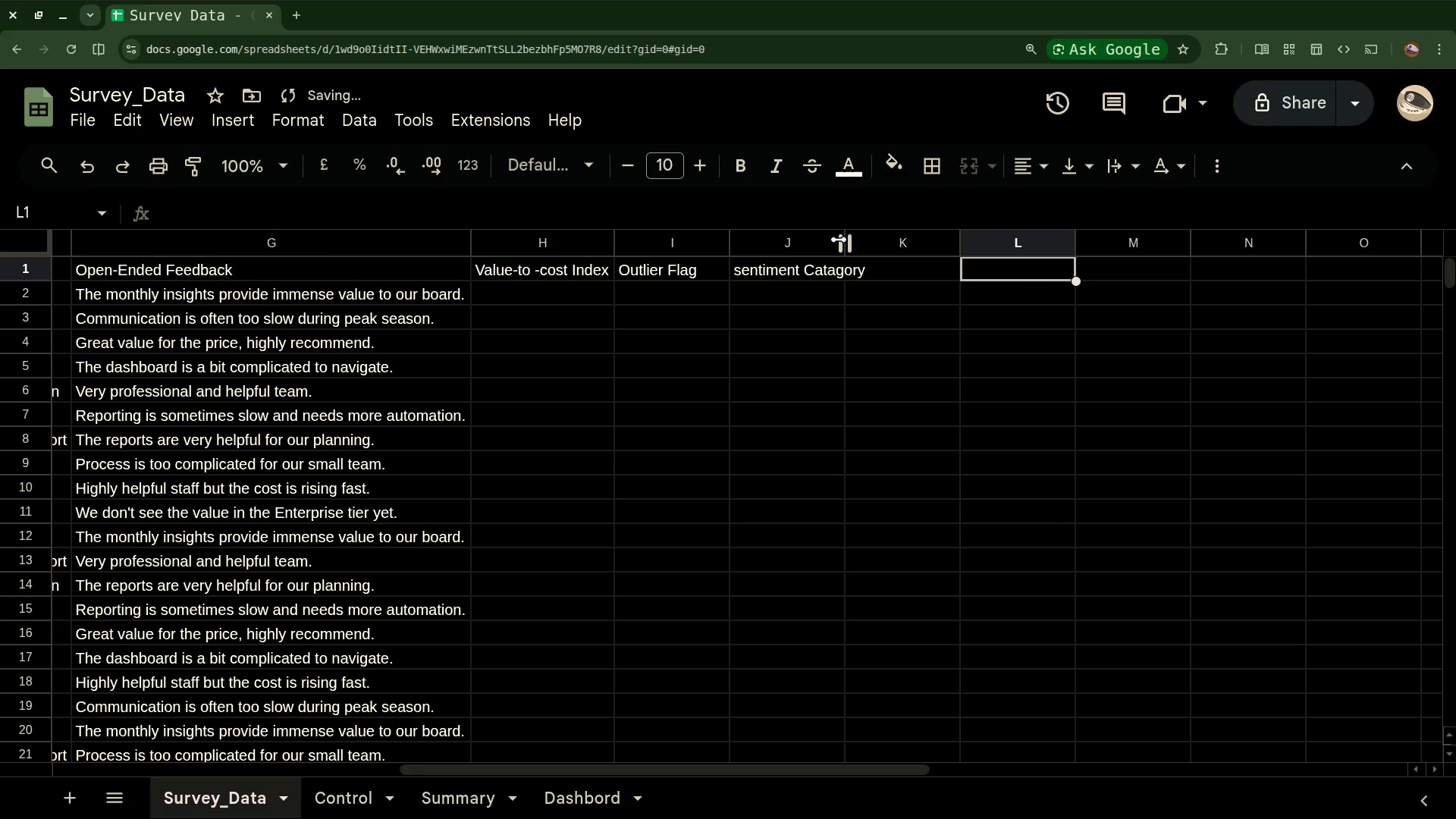 
double_click([839, 240])
 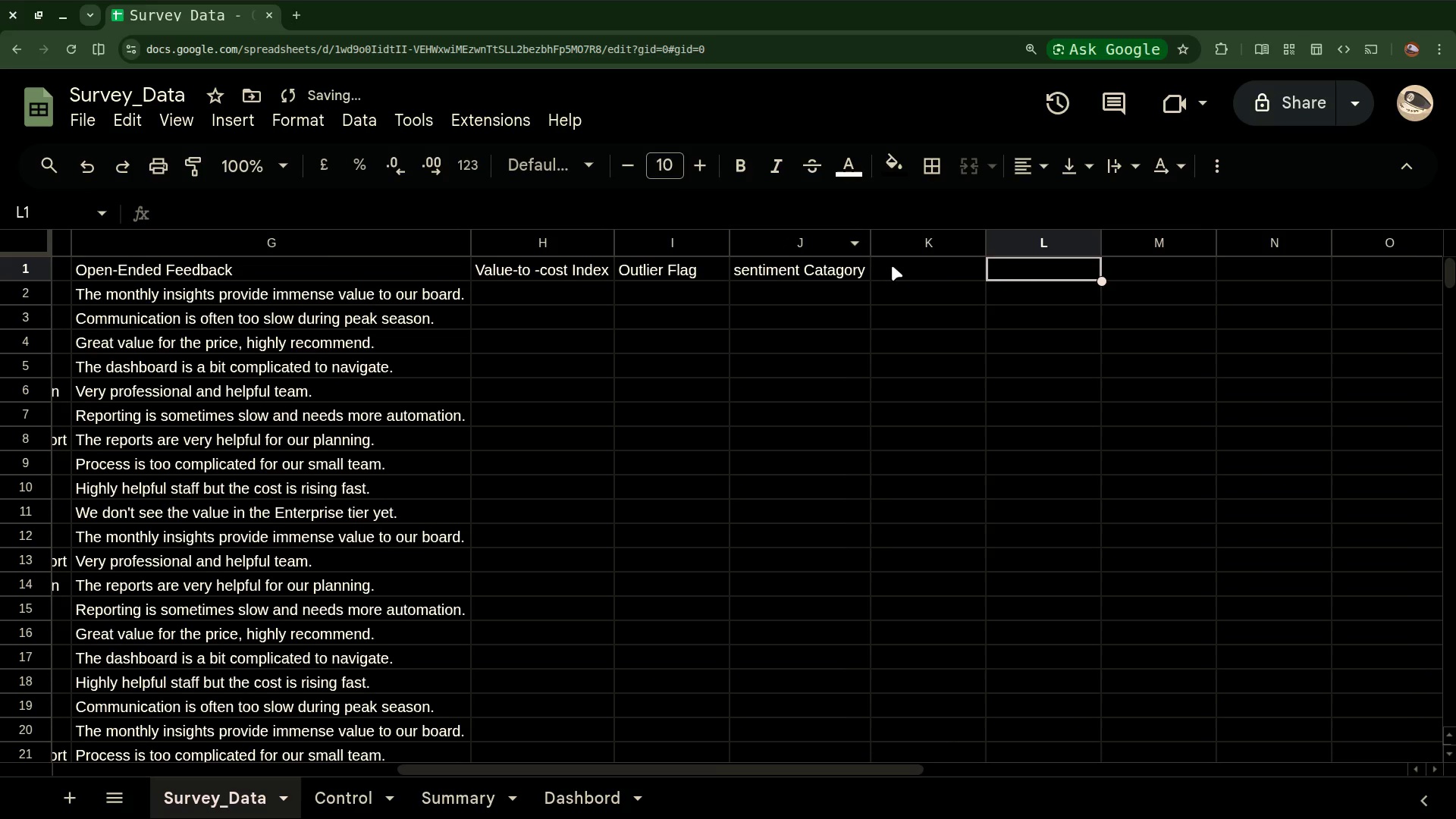 
left_click([892, 265])
 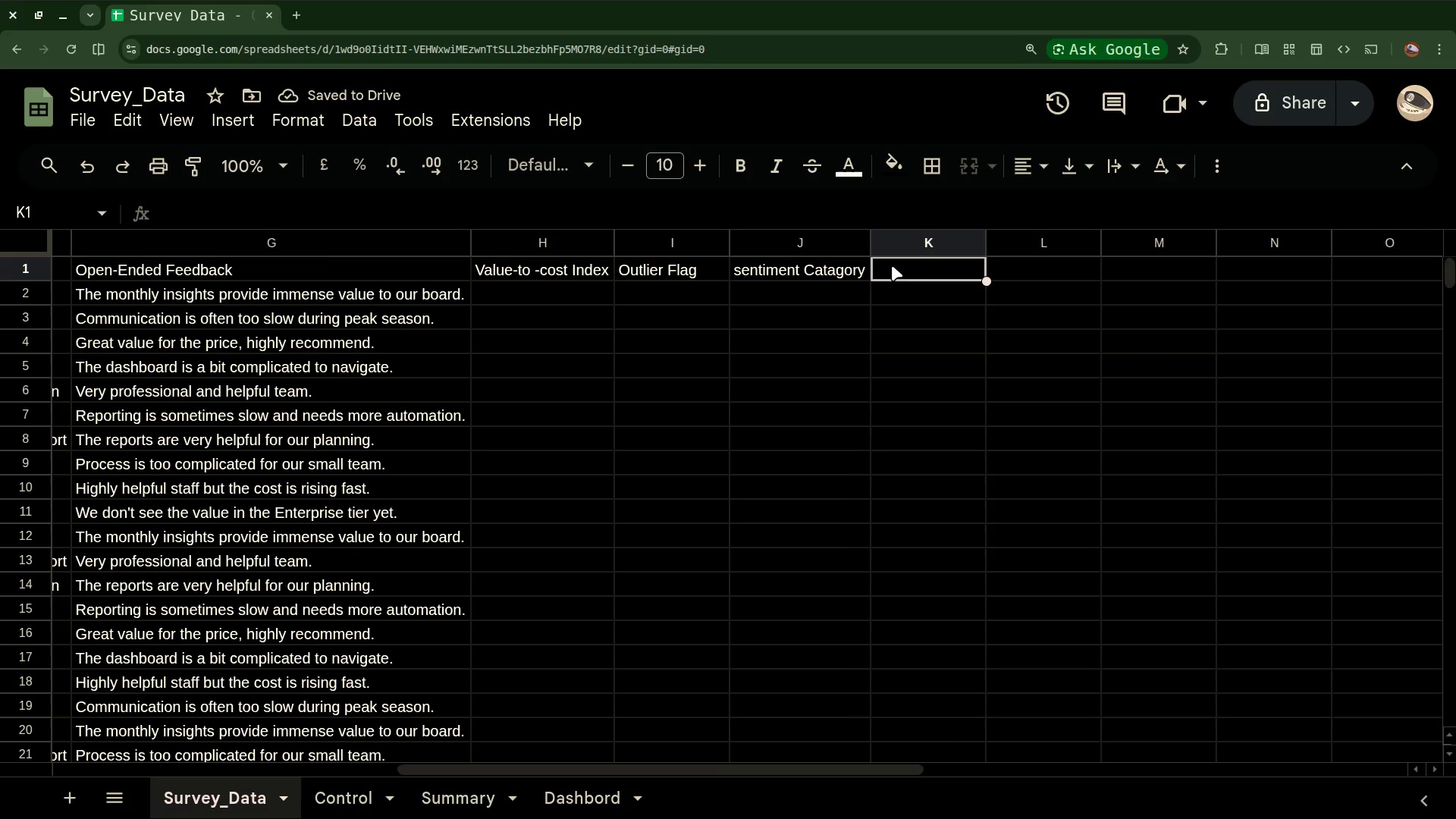 
type(Satisfaction)
 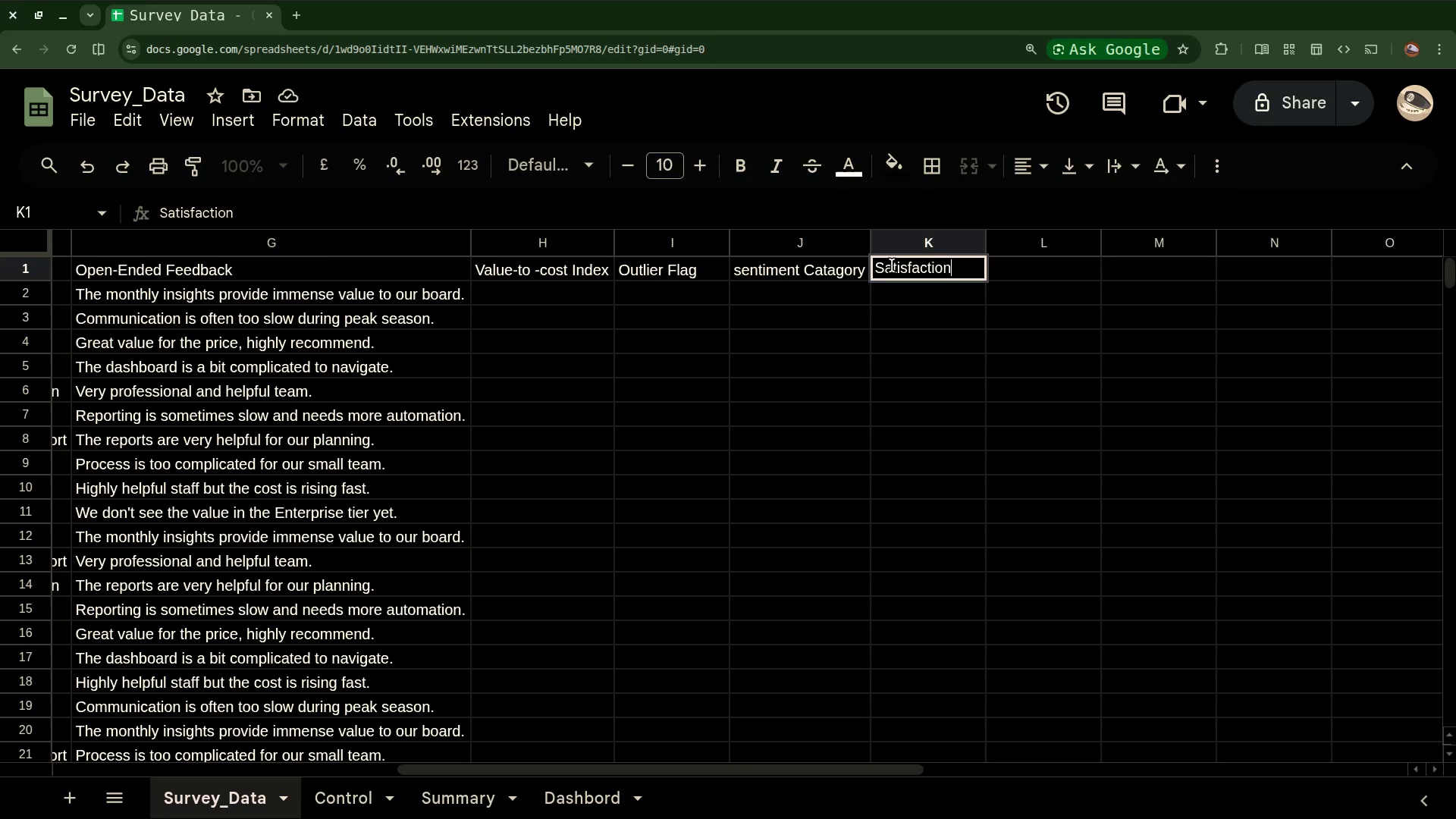 
wait(13.8)
 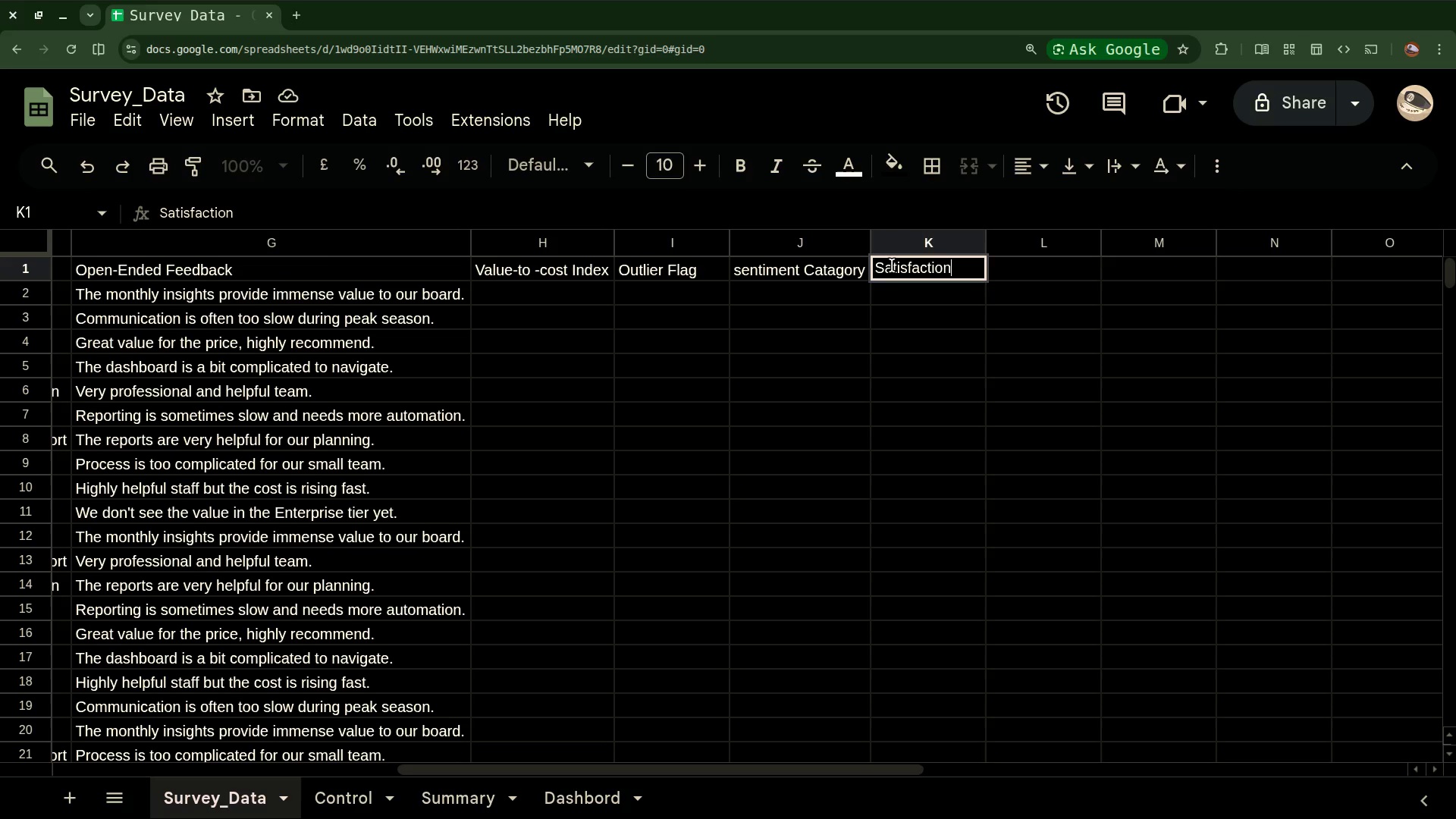 
key(Backspace)
key(Backspace)
key(Backspace)
key(Backspace)
key(Backspace)
key(Backspace)
key(Backspace)
key(Backspace)
key(Backspace)
key(Backspace)
key(Backspace)
key(Backspace)
type(Industrial)
 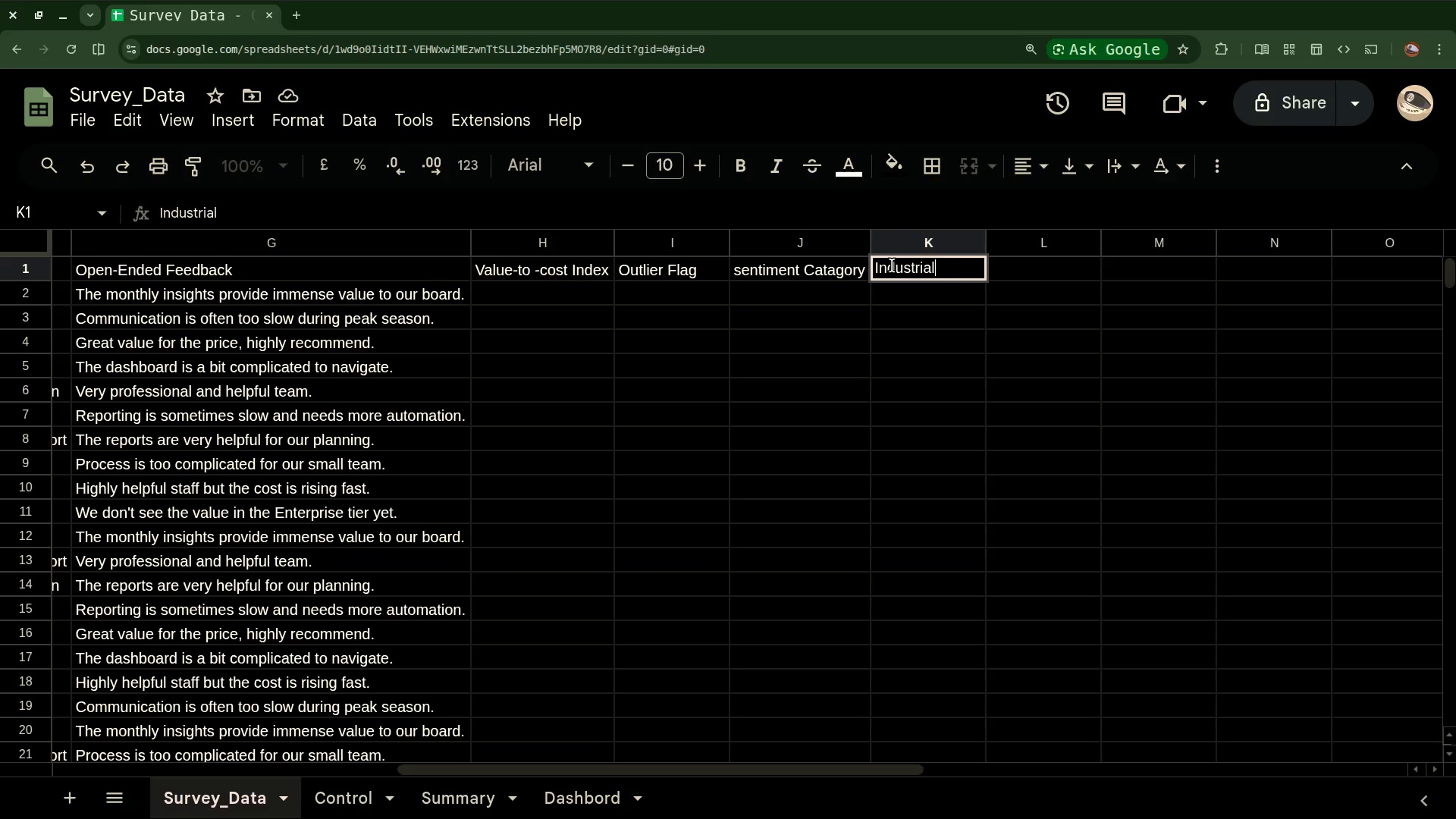 
wait(6.55)
 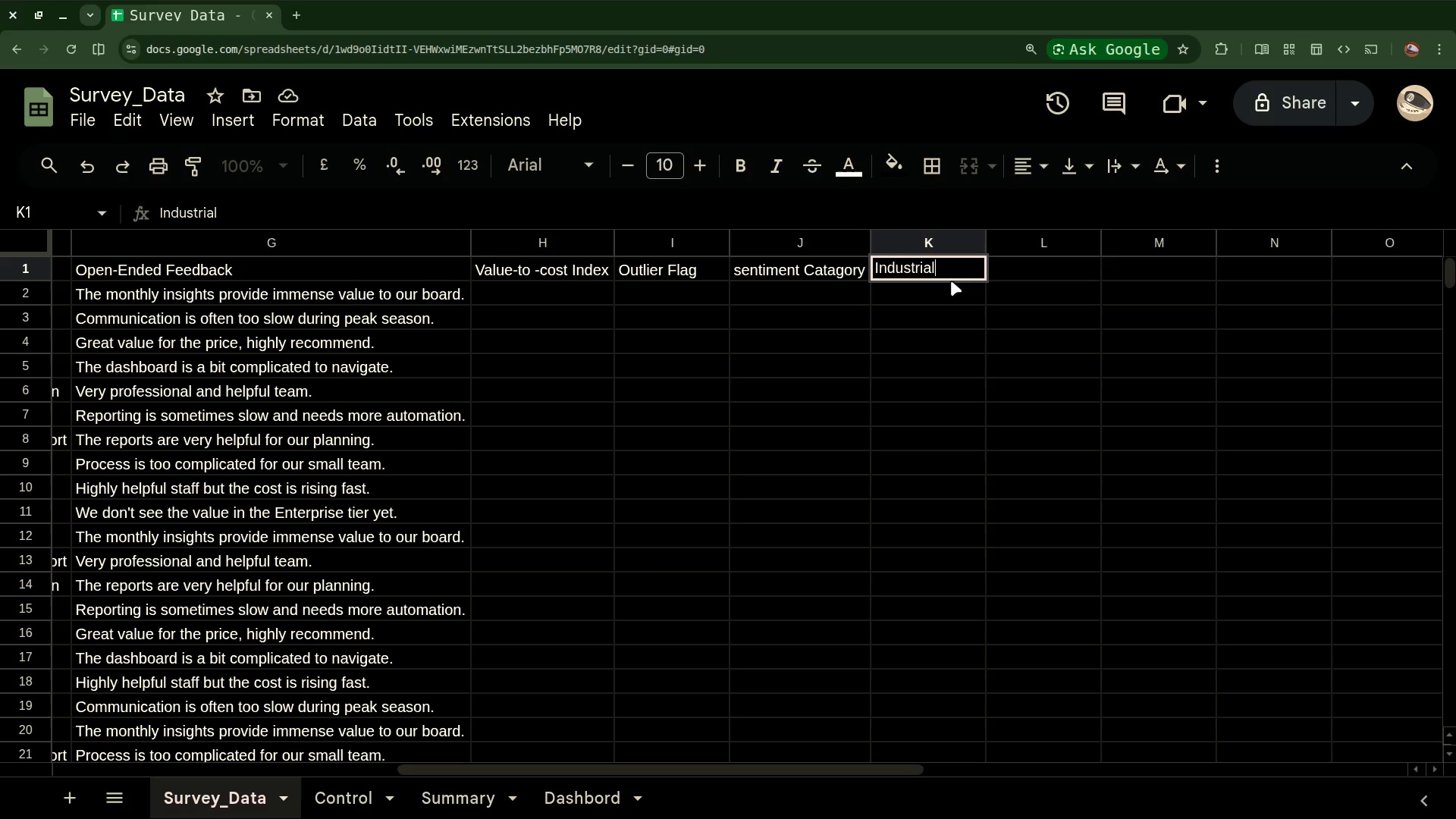 
key(Backspace)
 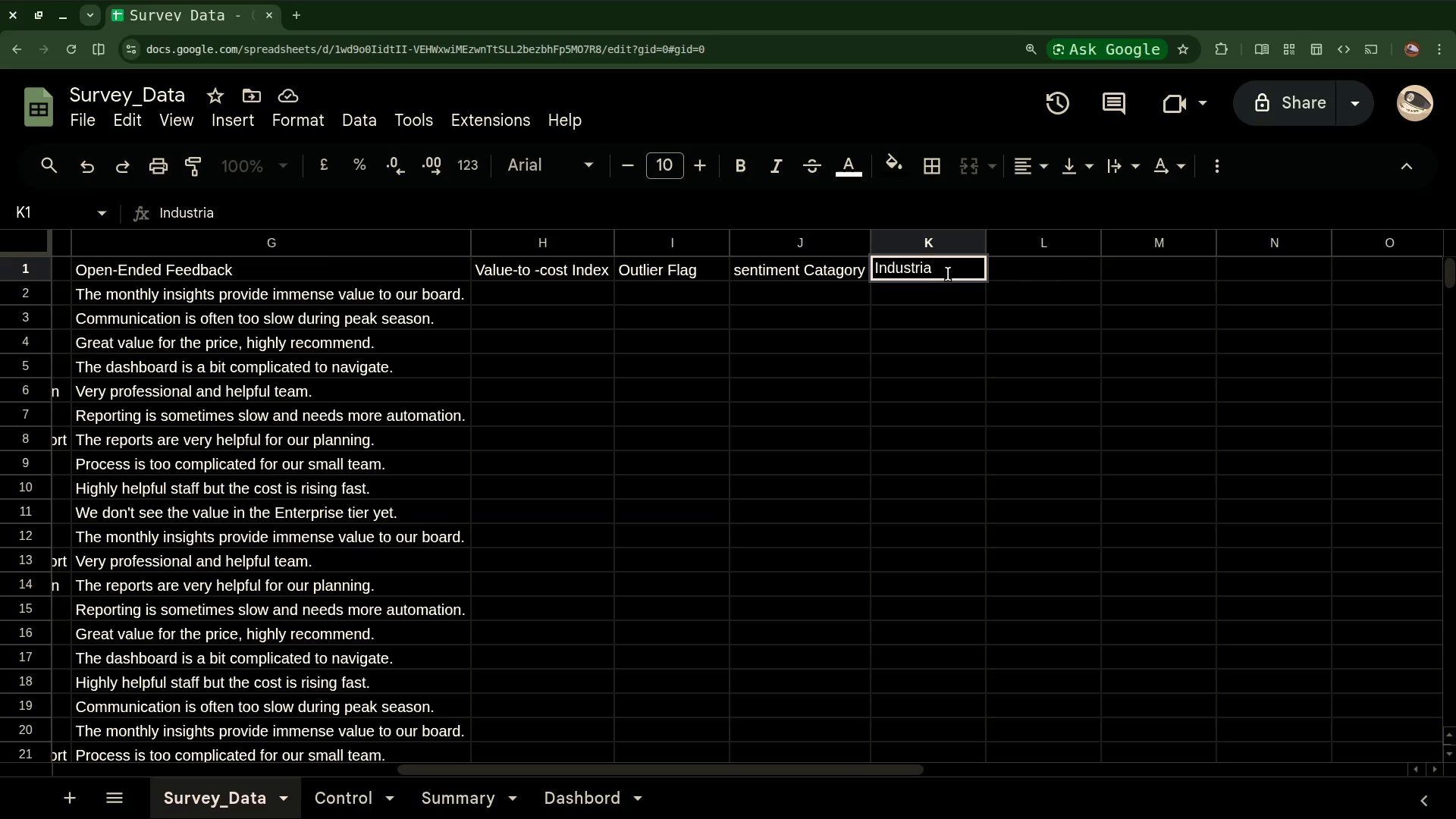 
key(Backspace)
 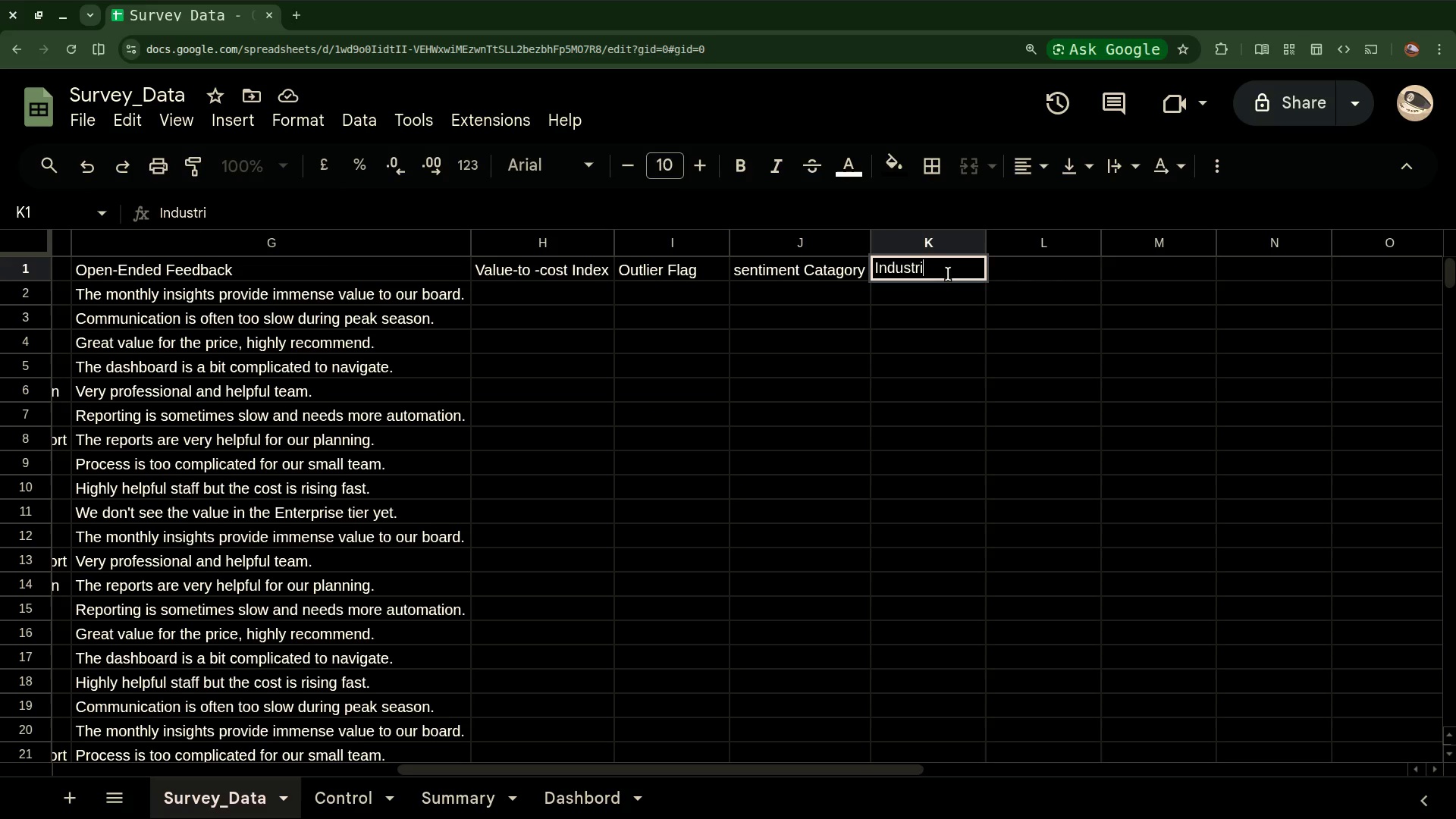 
key(Backspace)
 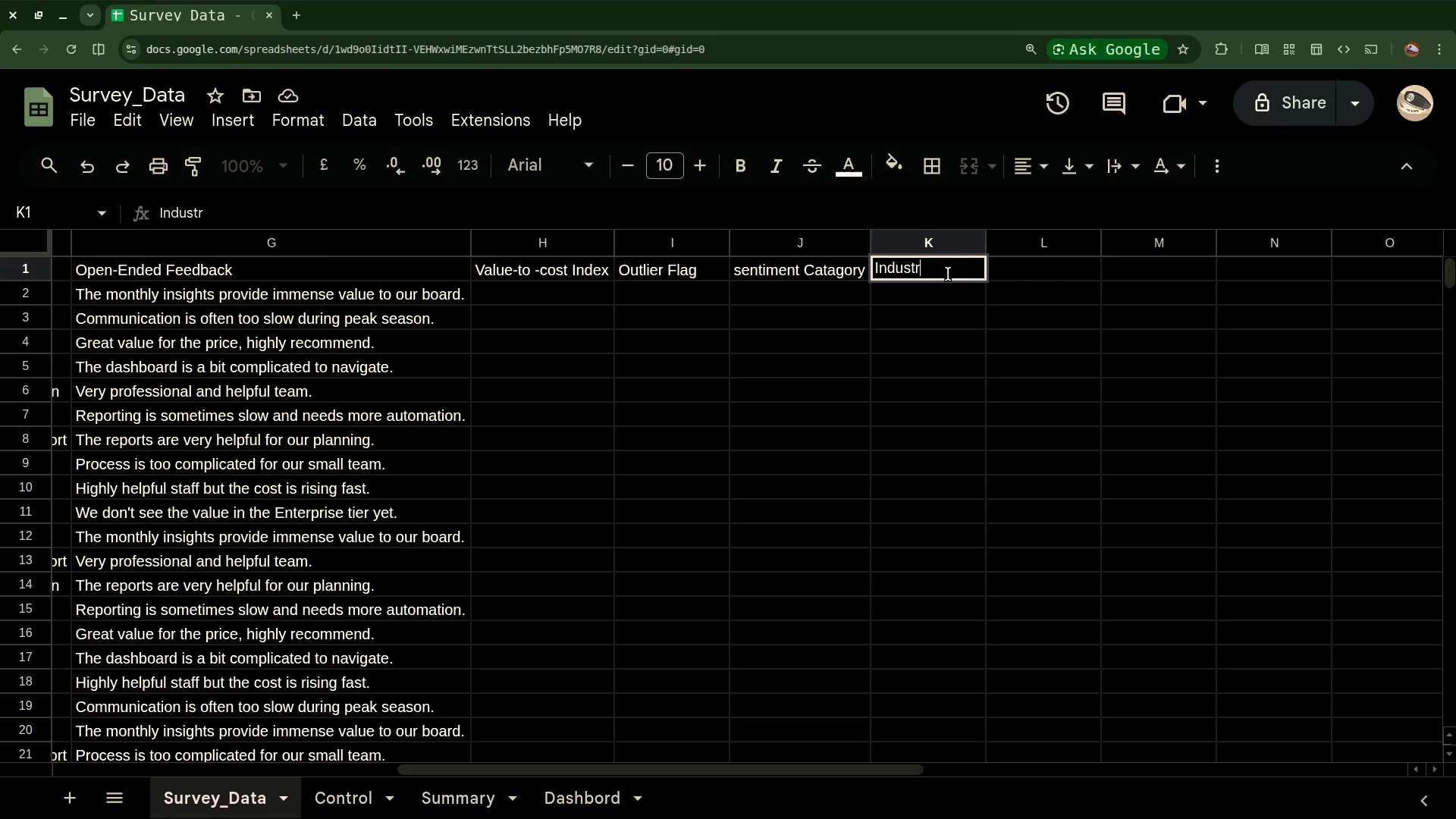 
key(Y)
 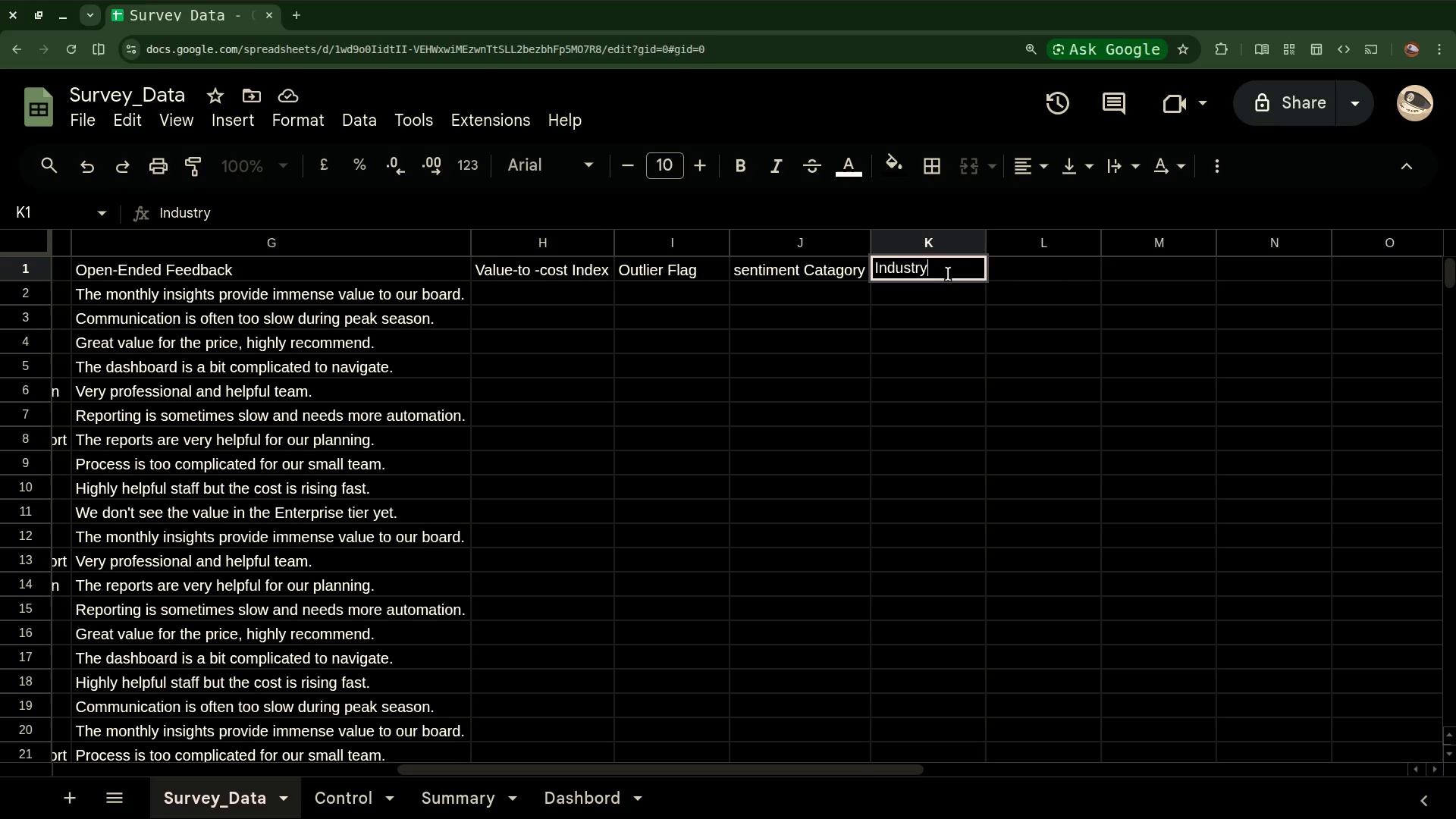 
key(Space)
 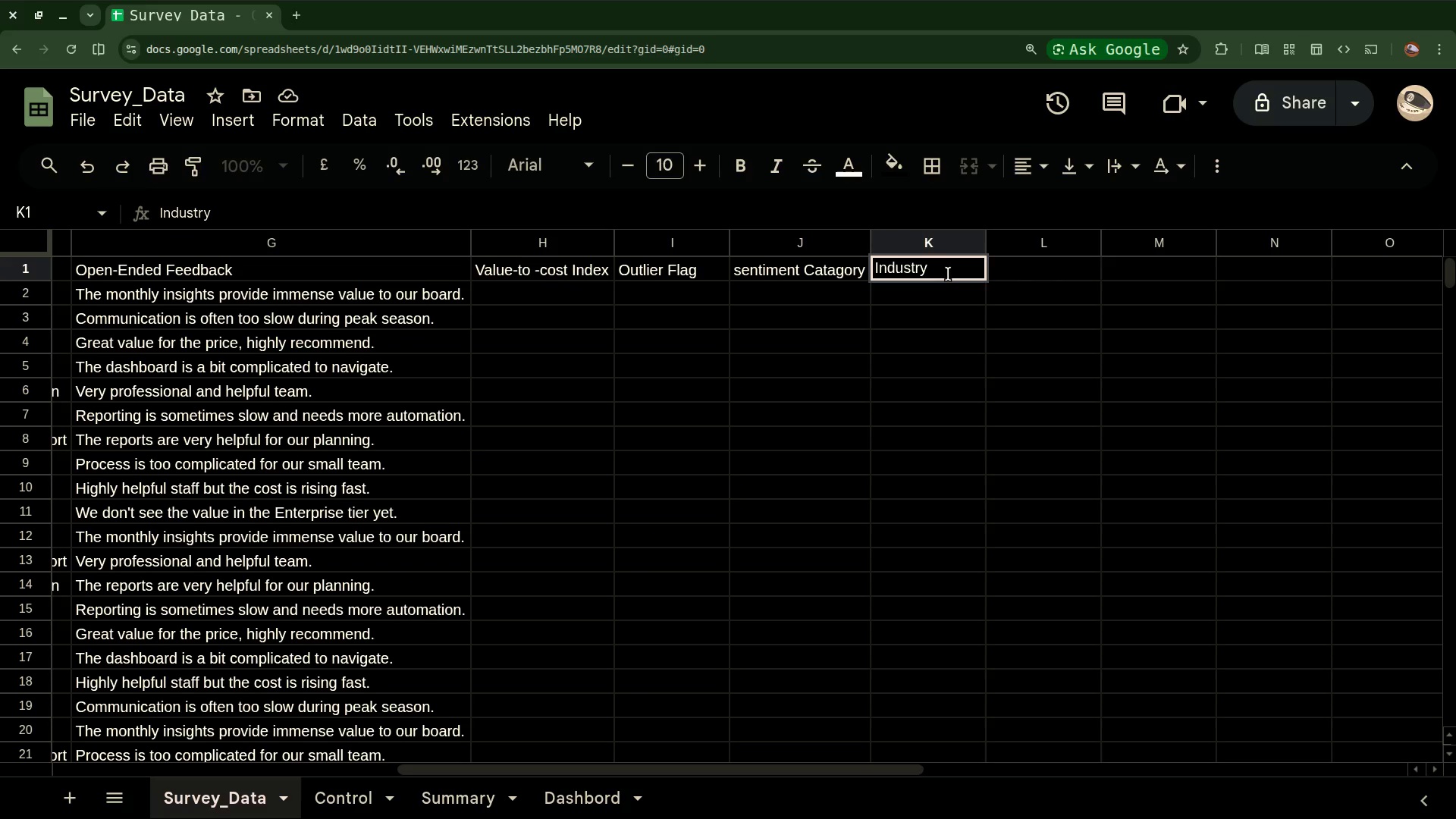 
key(Shift+V)
 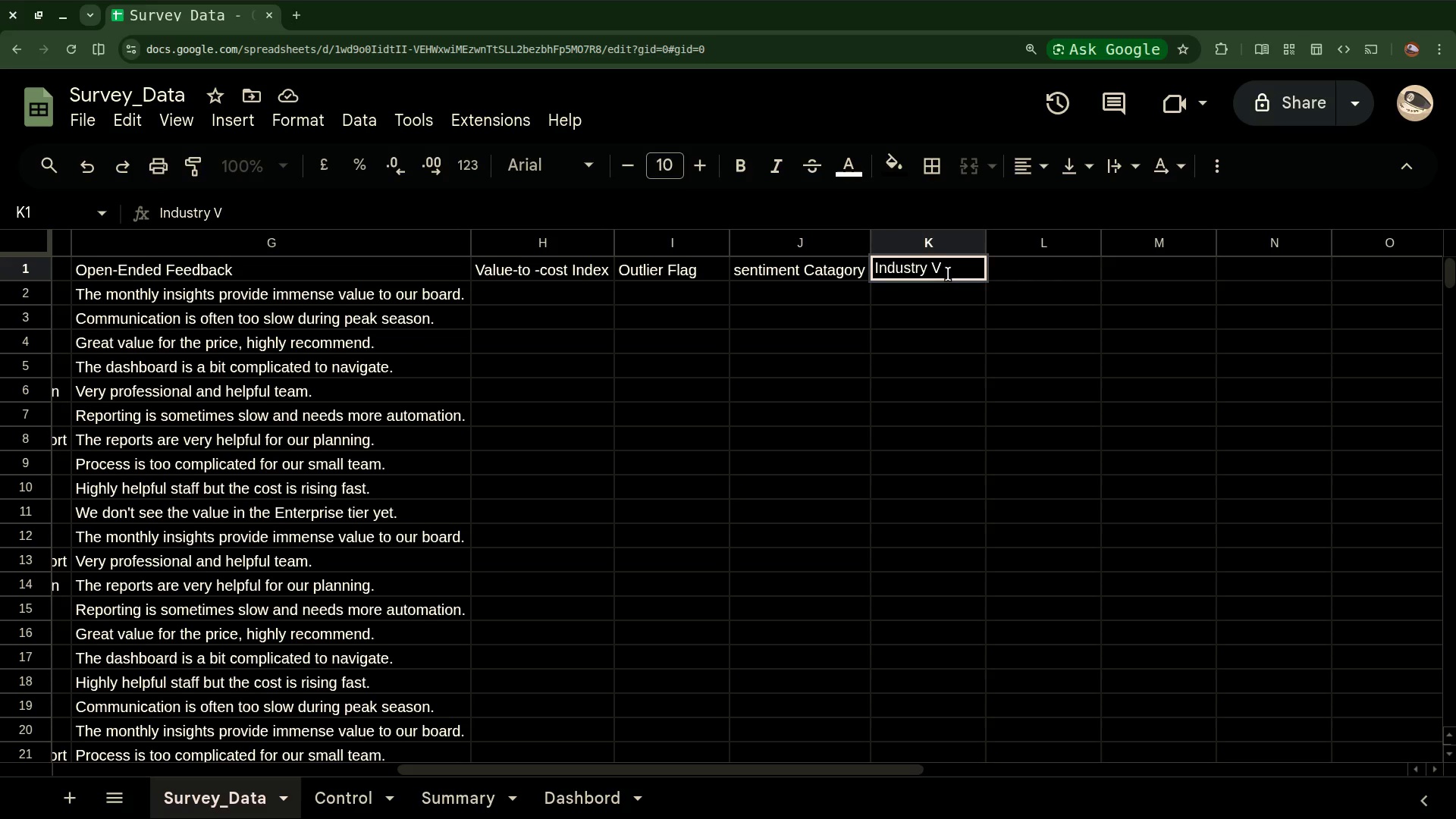 
type(alide)
 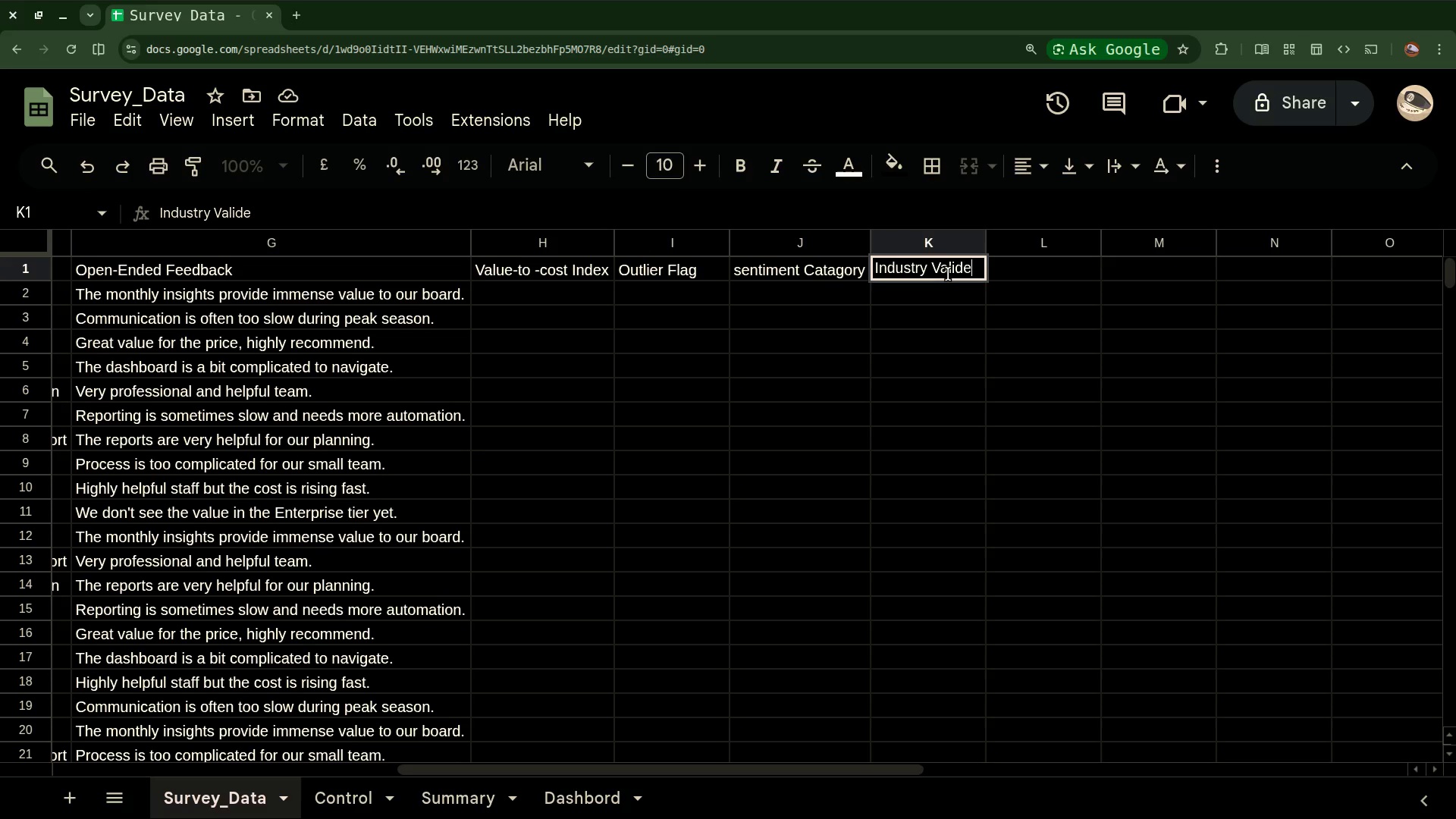 
wait(16.1)
 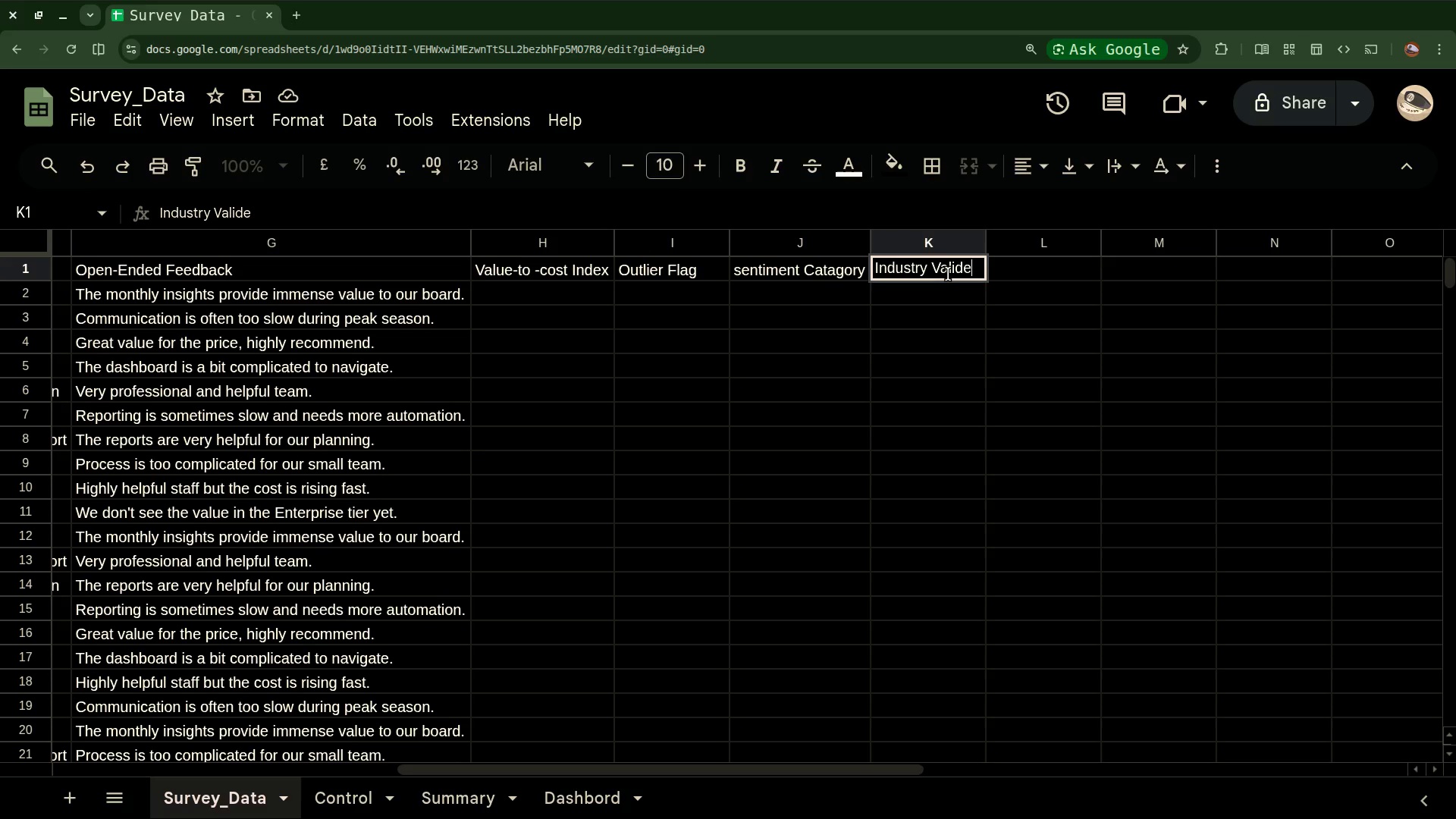 
left_click([1024, 267])
 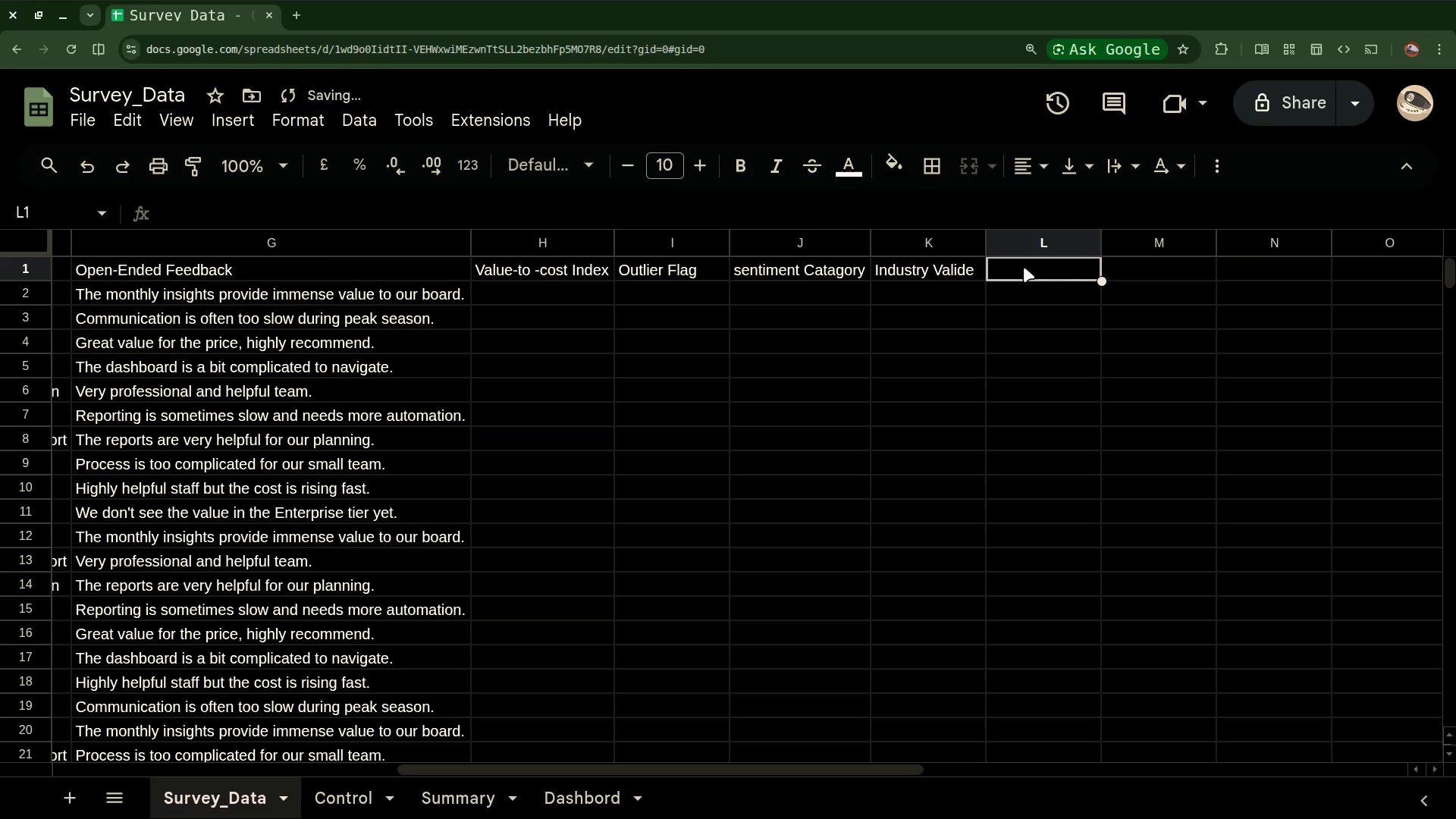 
type(Service)
 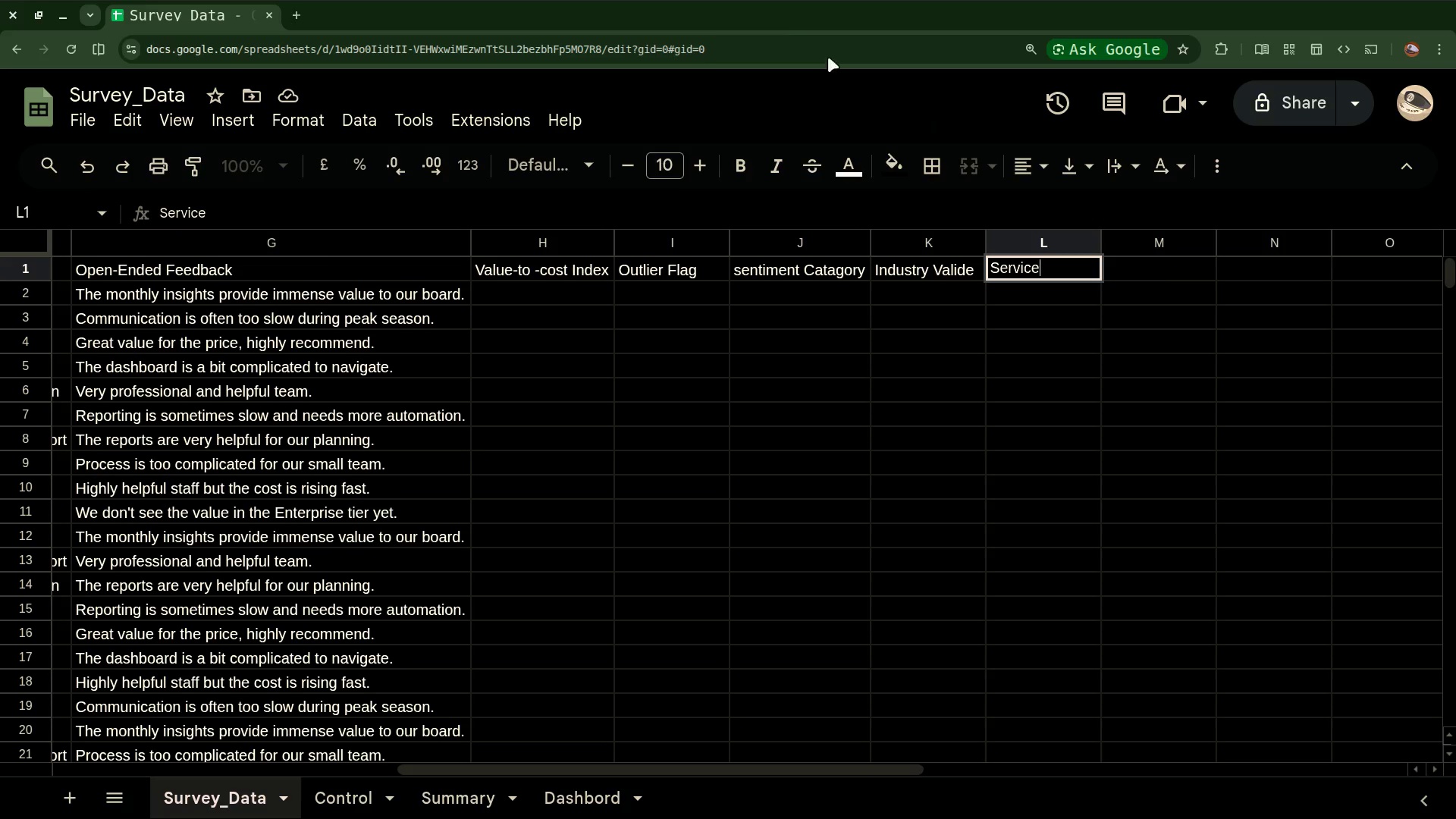 
mouse_move([766, 20])
 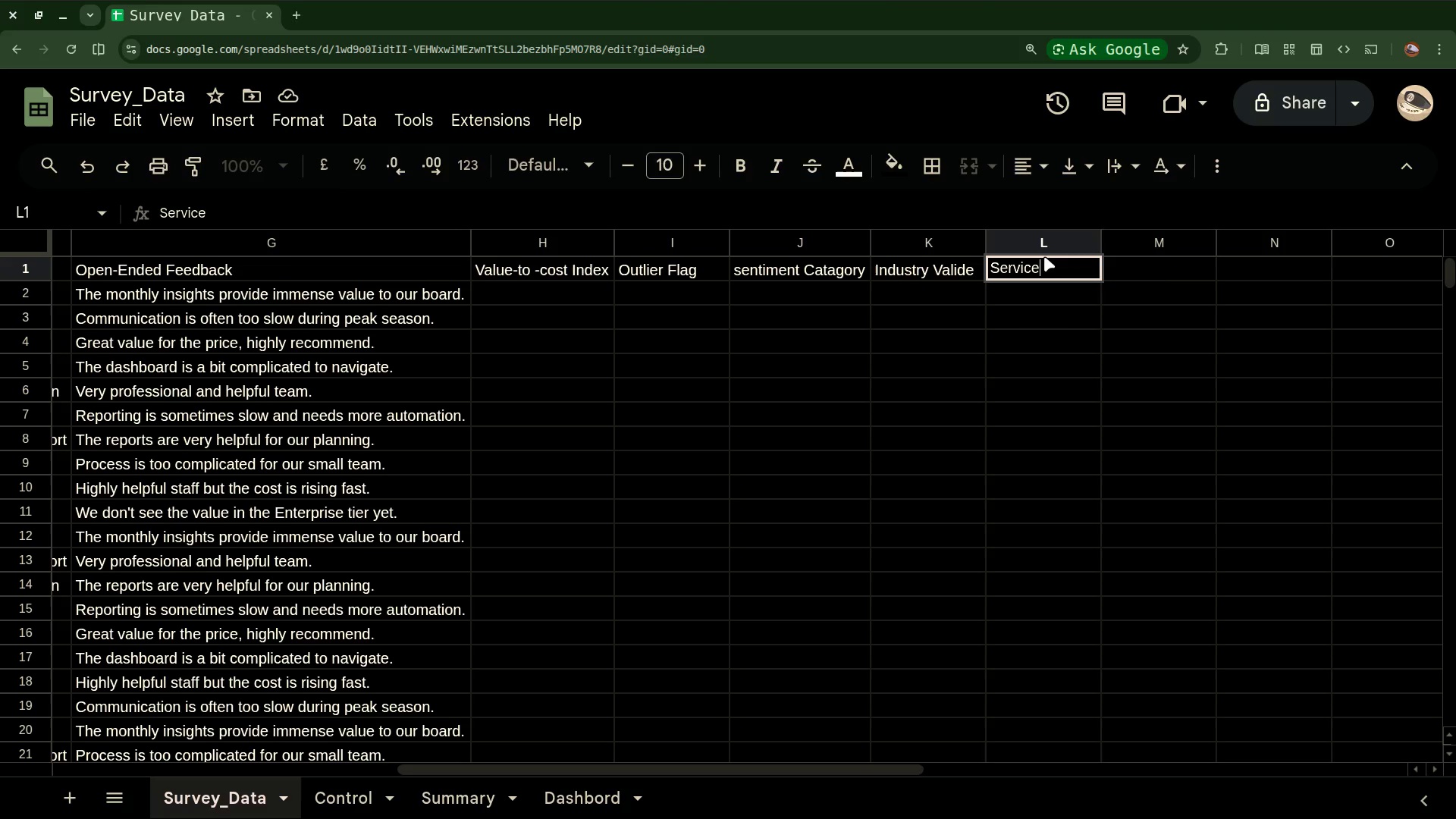 
wait(12.22)
 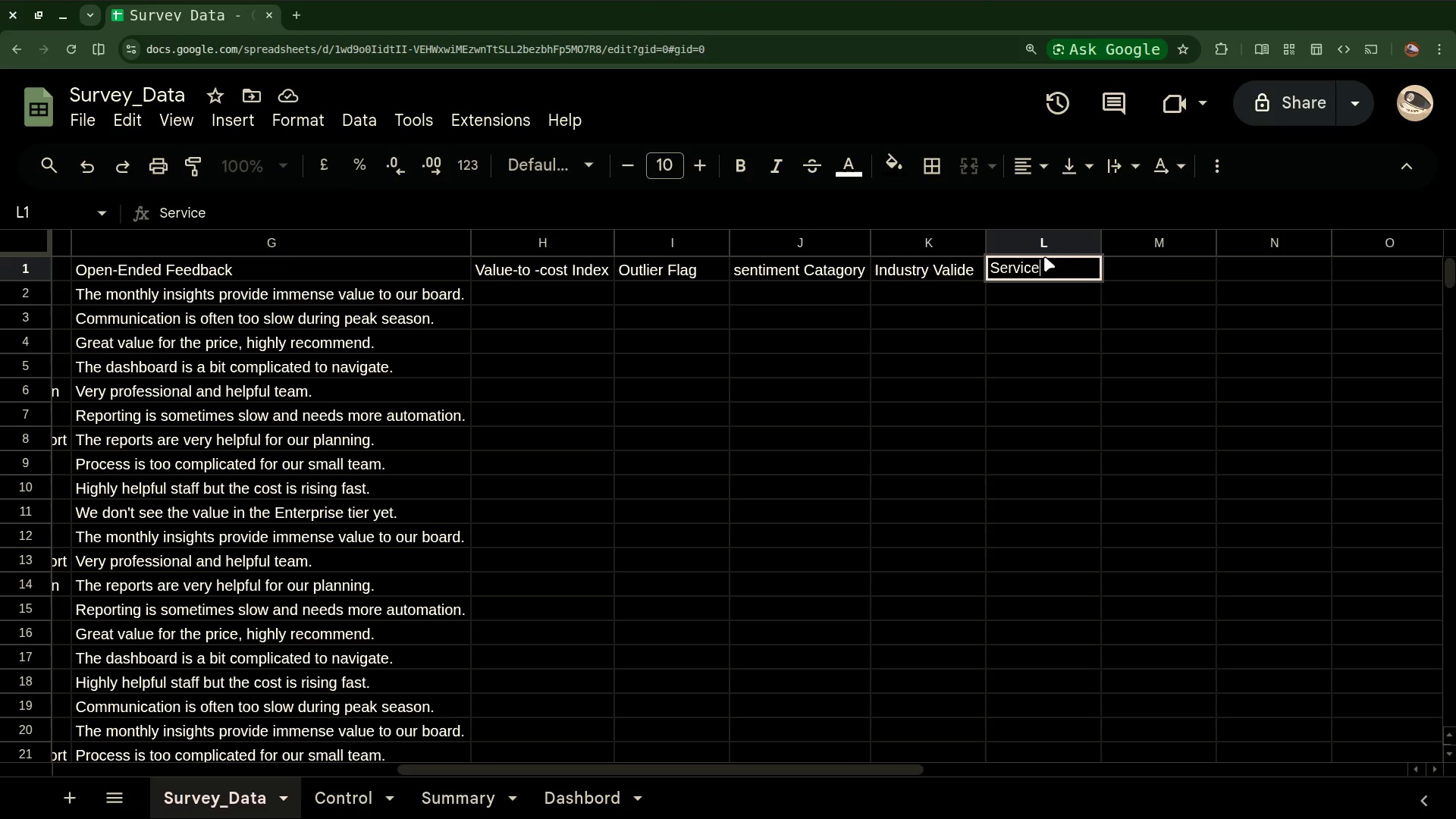 
key(Space)
 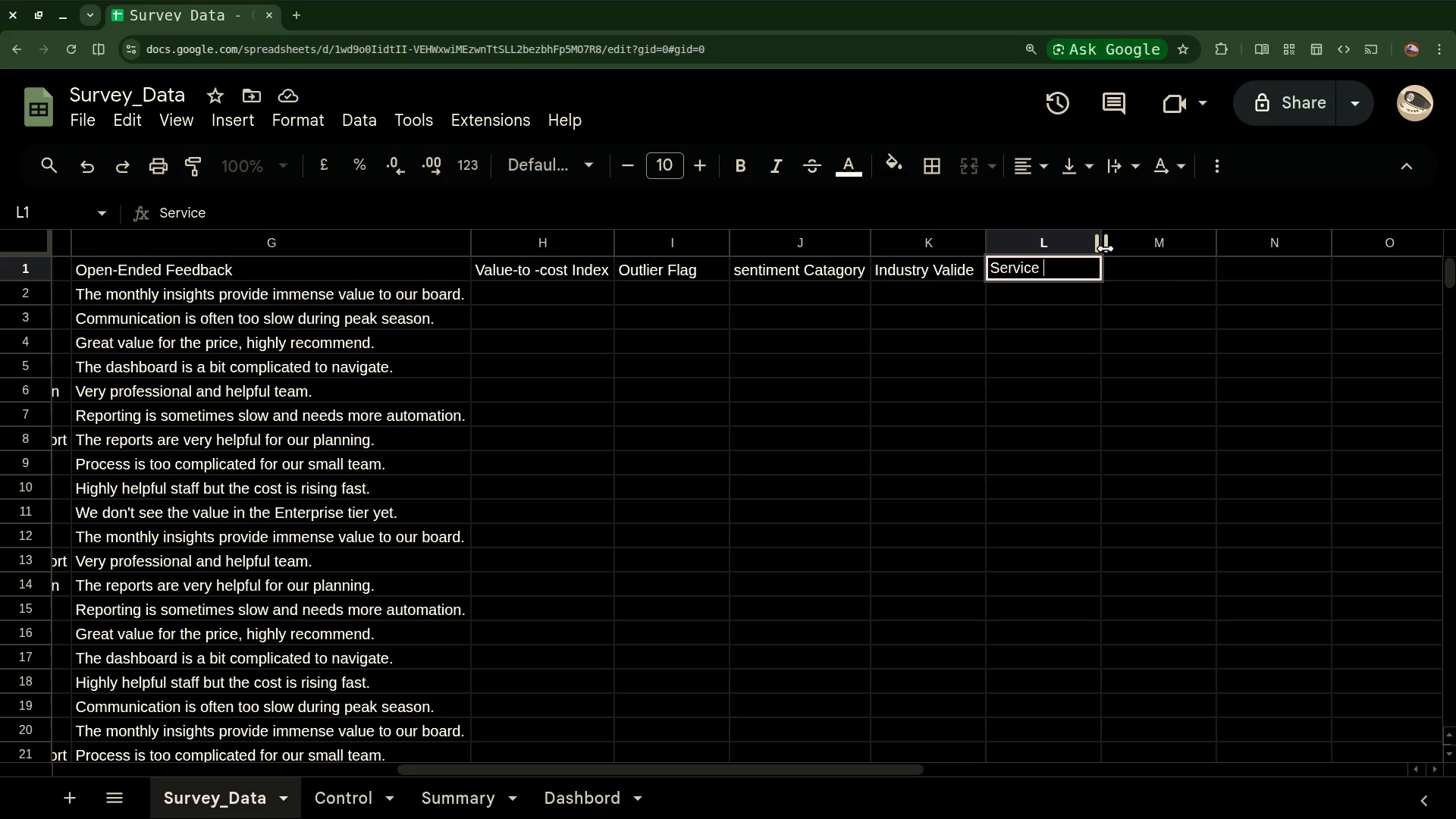 
type(Tier Valid)
 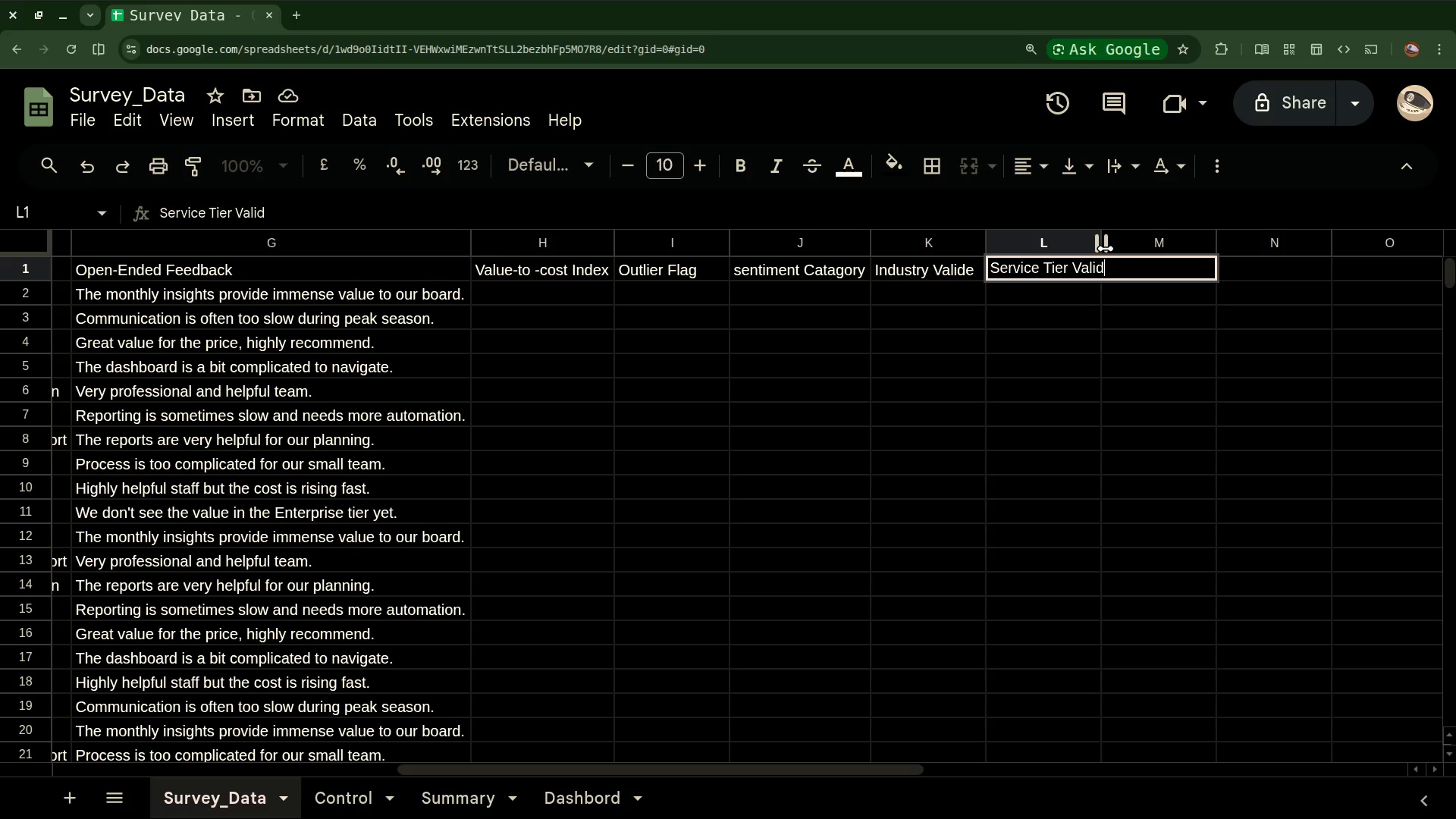 
left_click([1194, 361])
 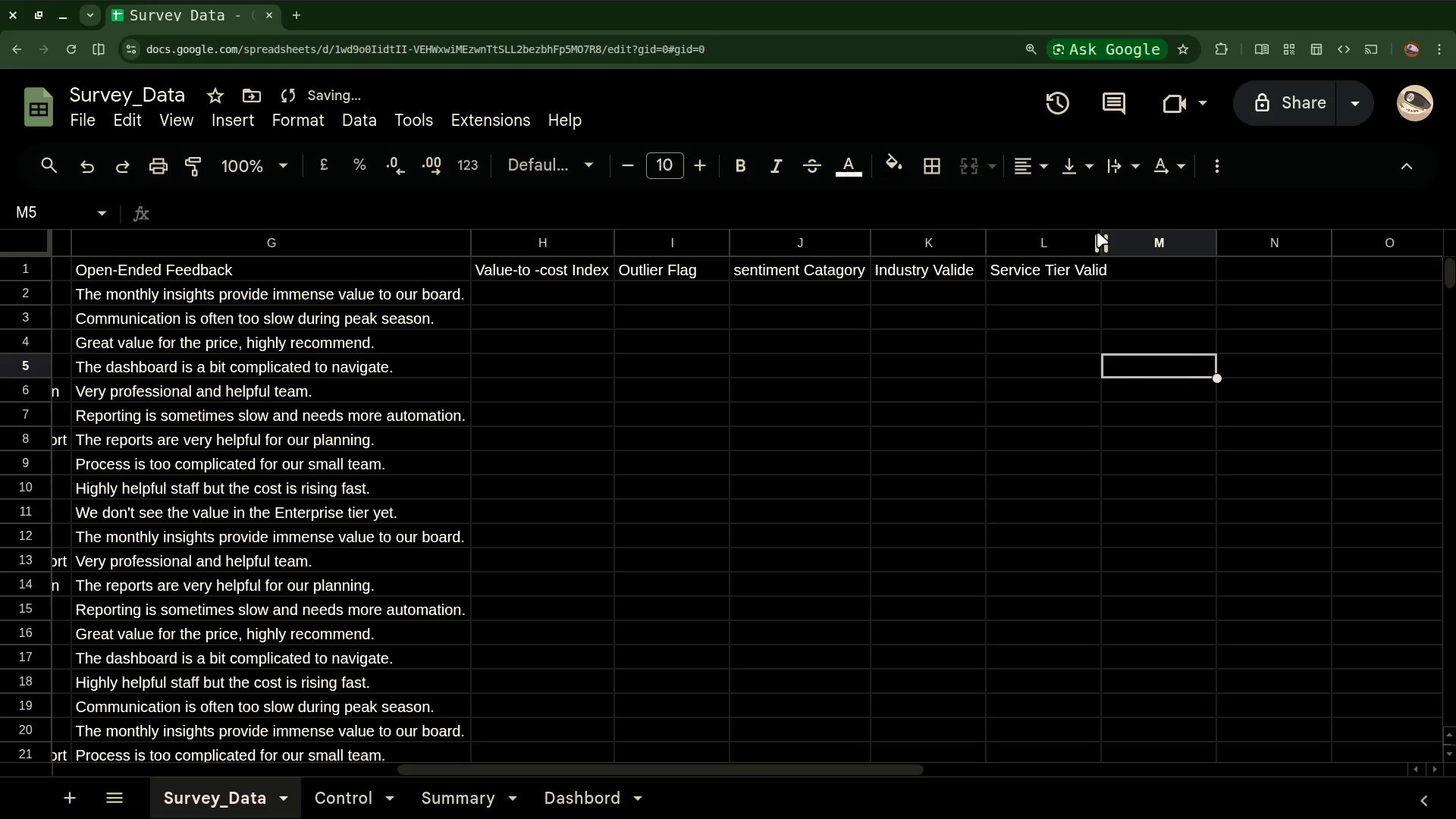 
double_click([1100, 233])
 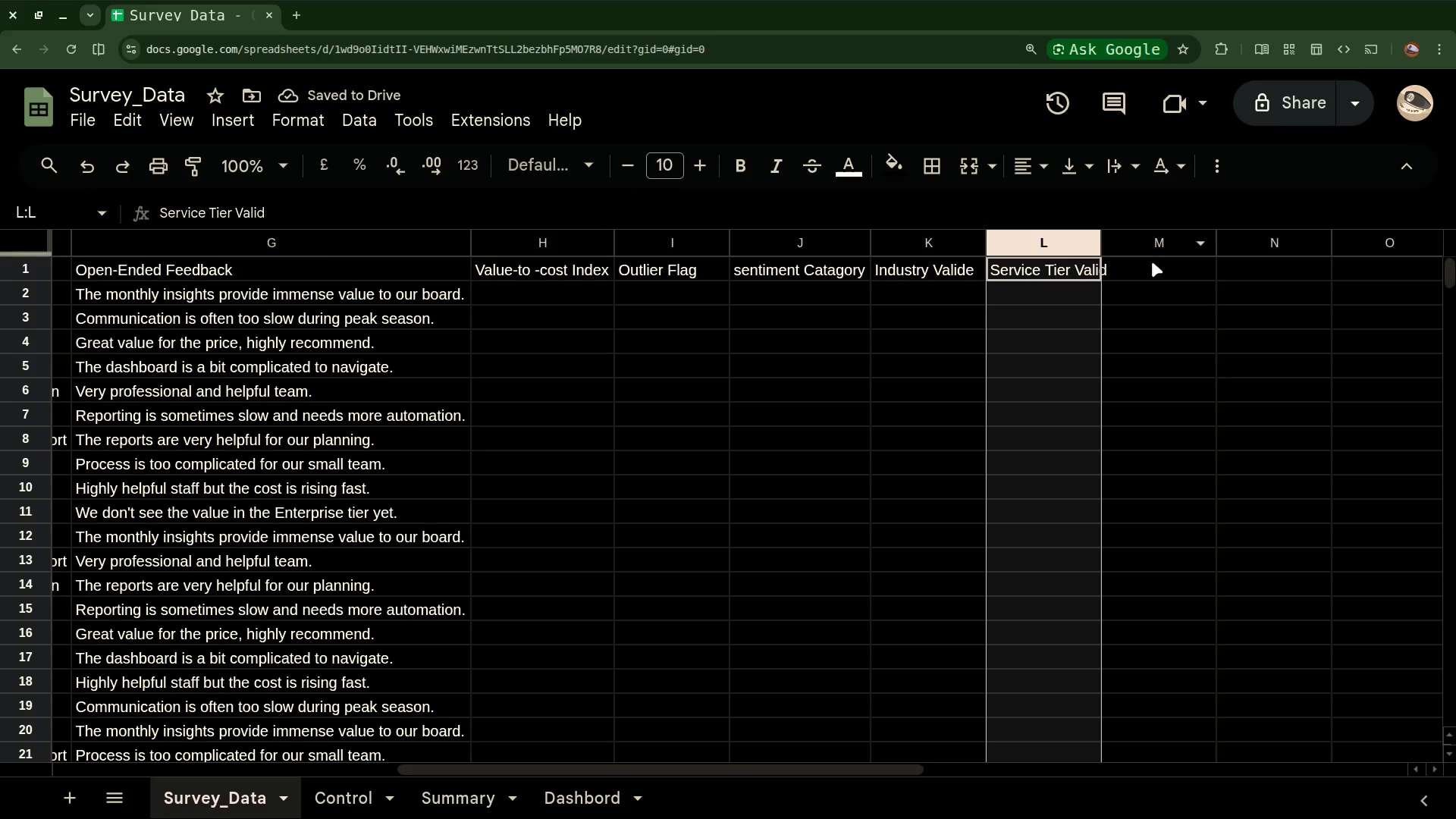 
left_click([1157, 273])
 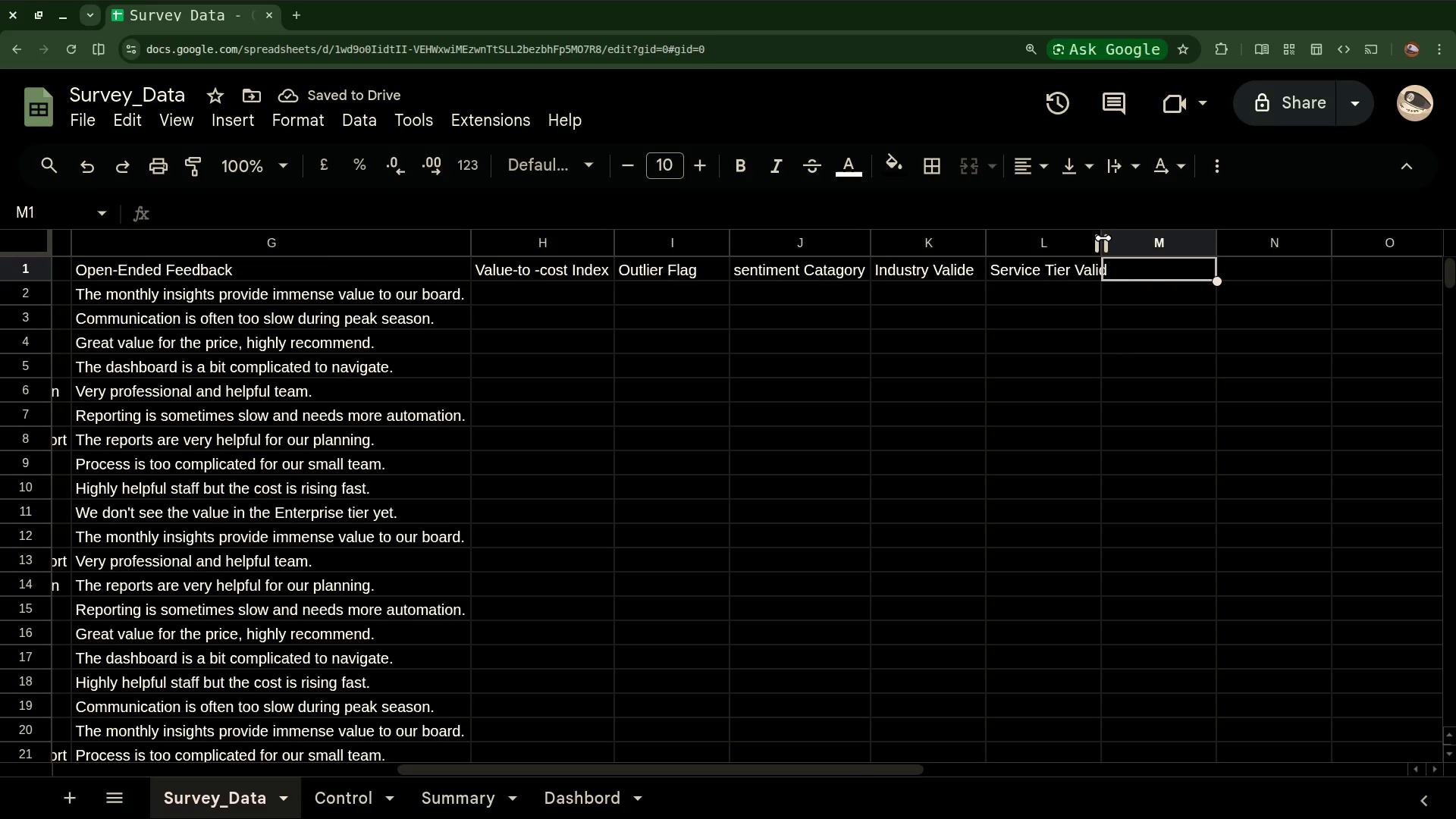 
double_click([1104, 238])
 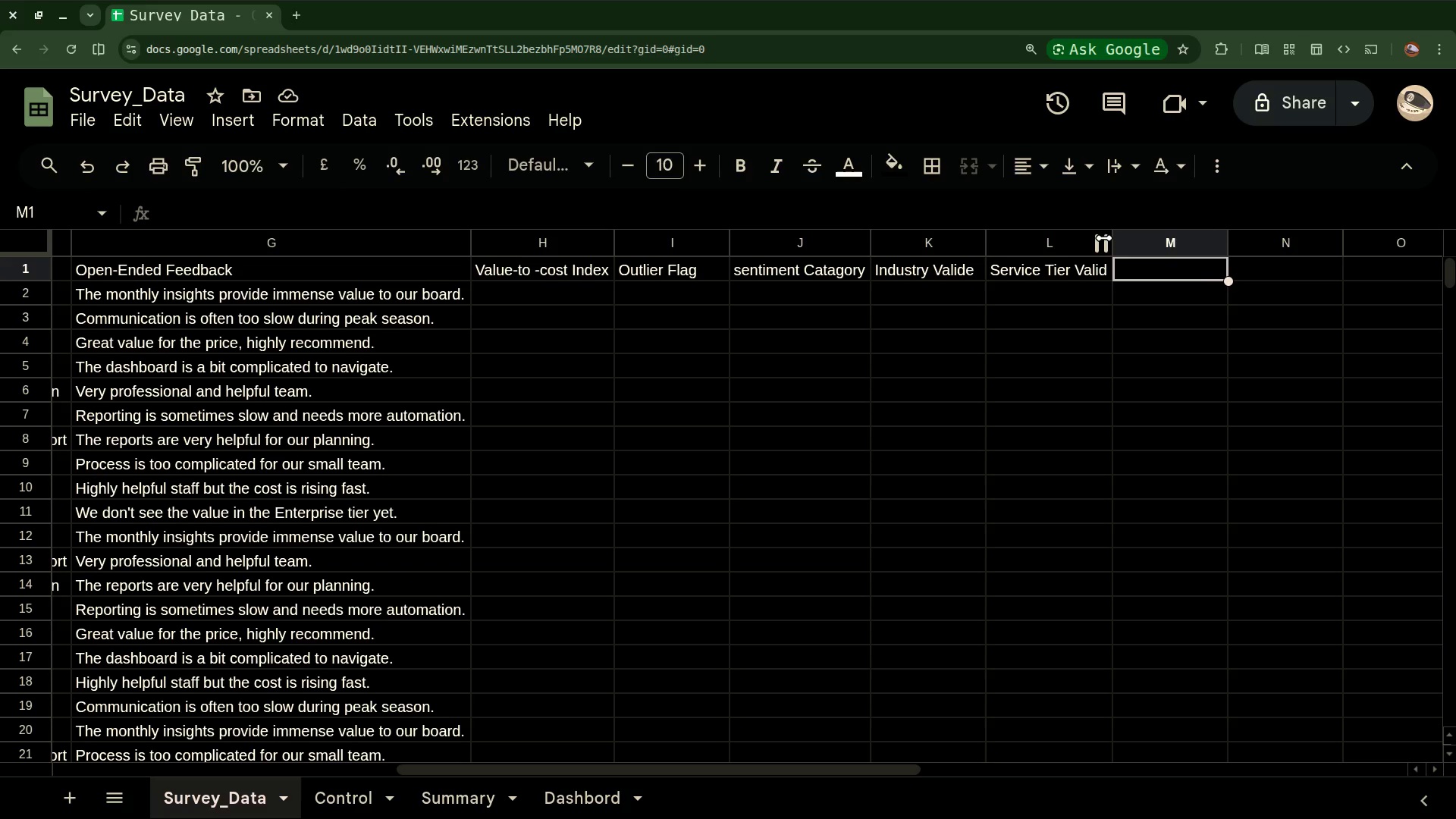 
wait(20.52)
 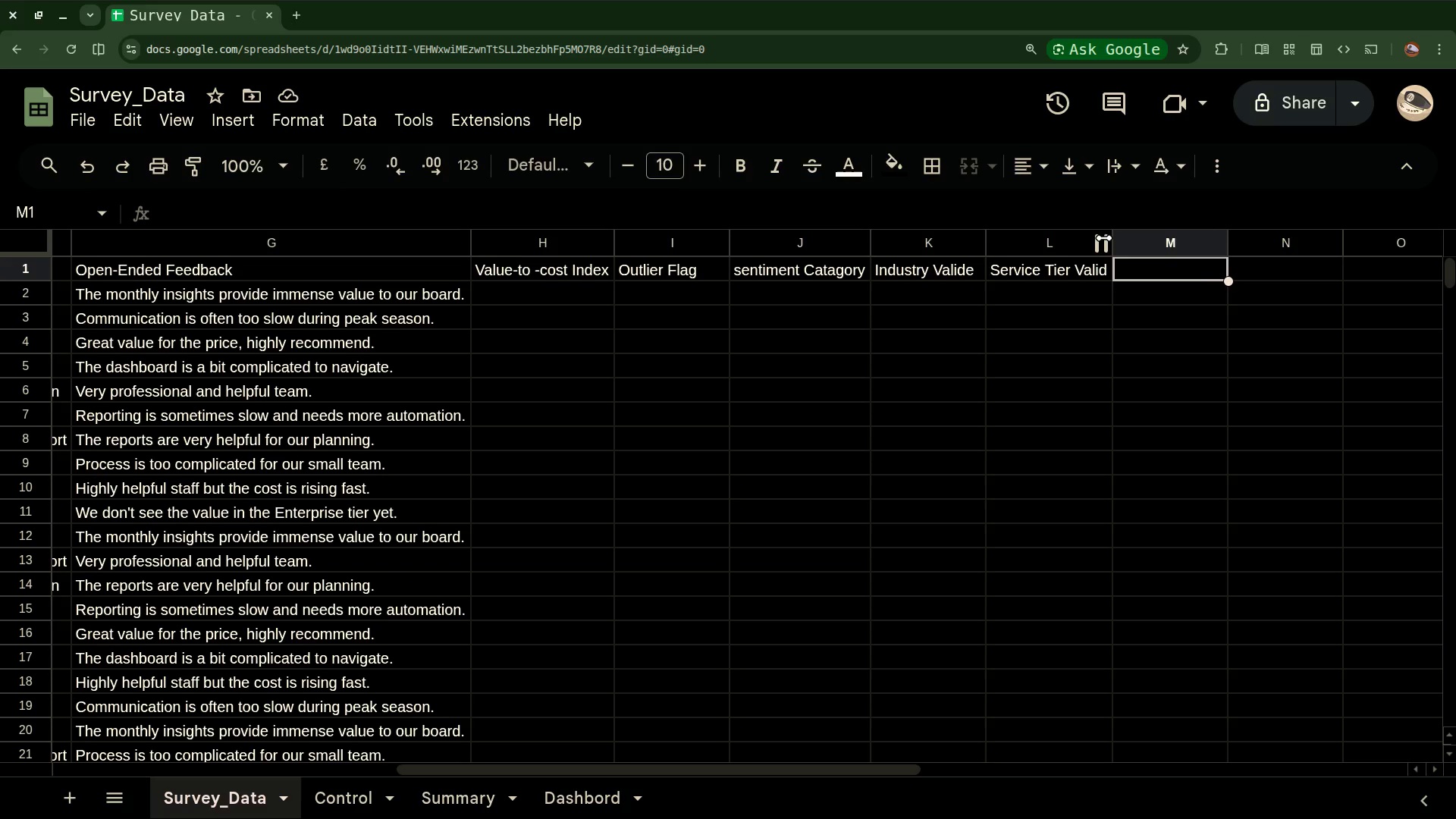 
left_click([342, 795])
 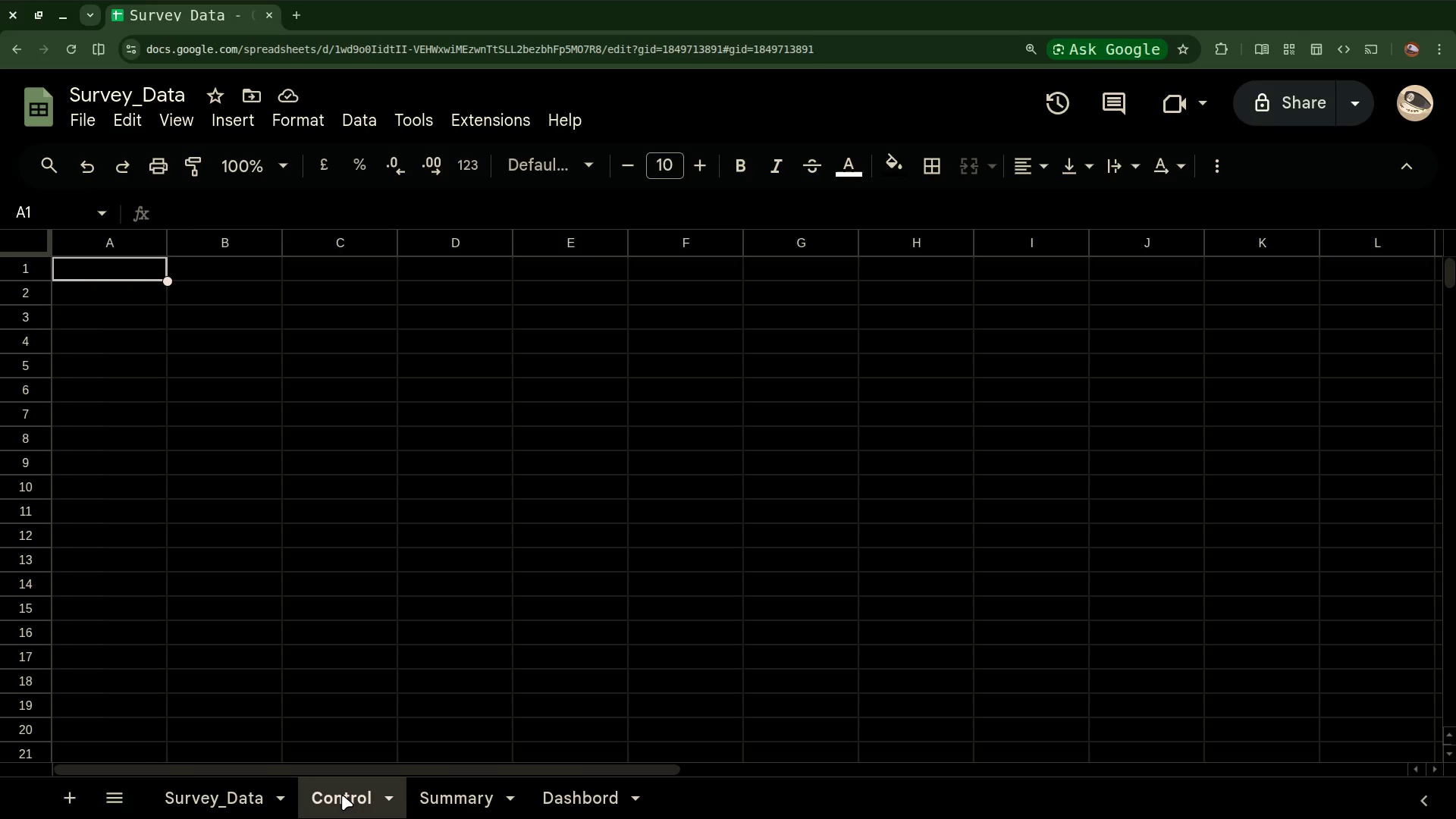 
wait(9.93)
 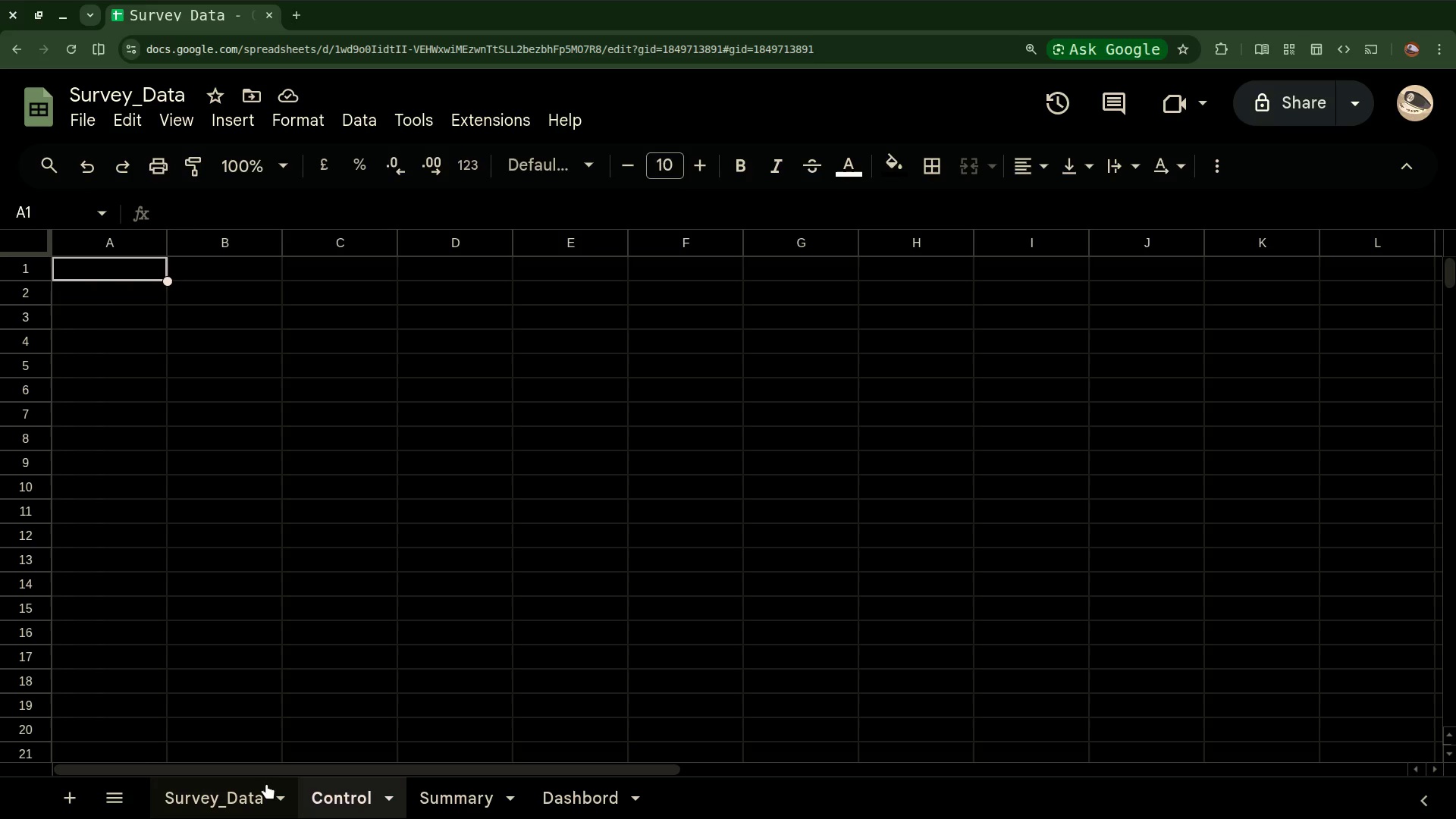 
type(Industri)
key(Backspace)
 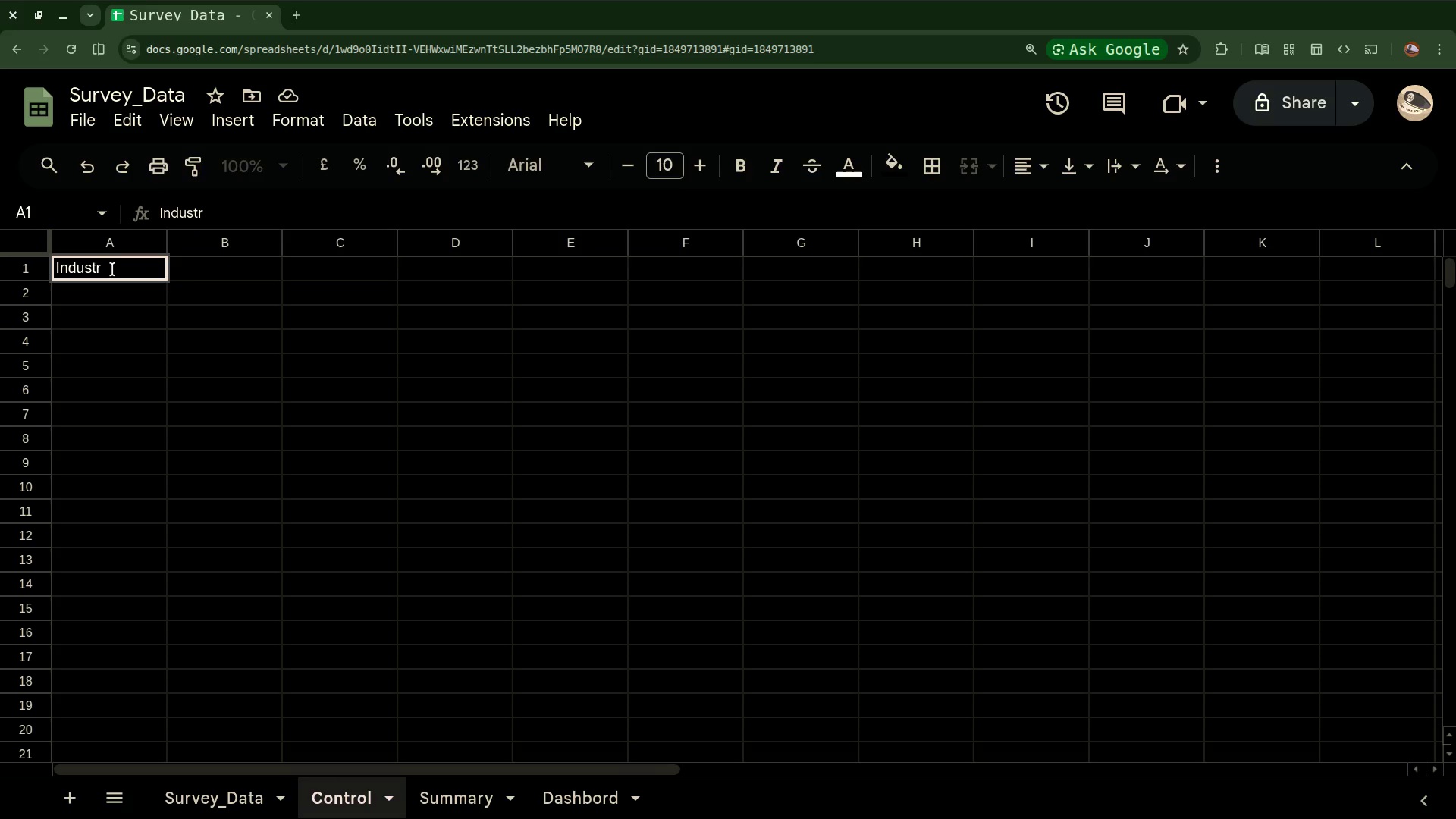 
wait(7.49)
 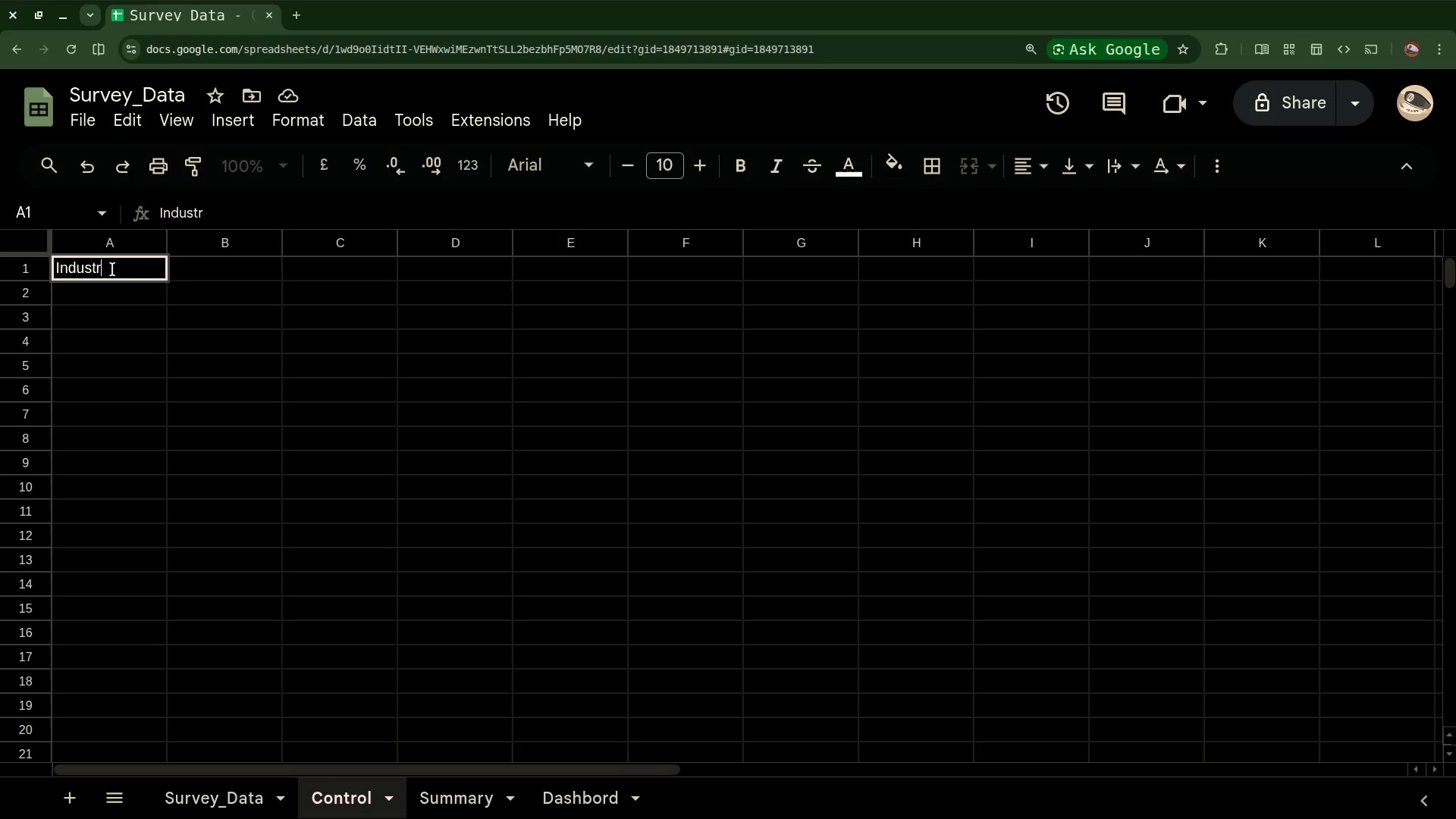 
key(Y)
 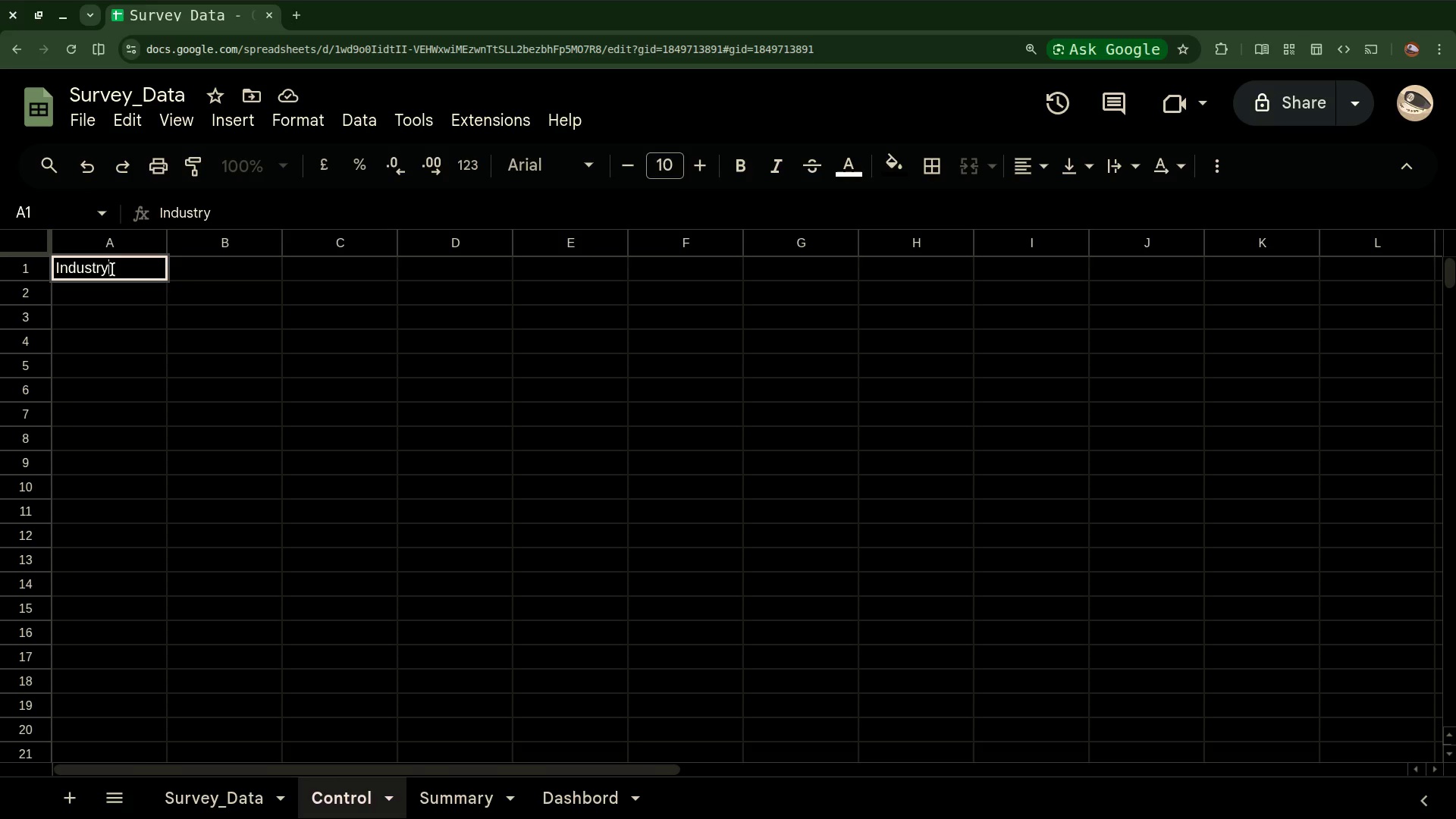 
wait(8.68)
 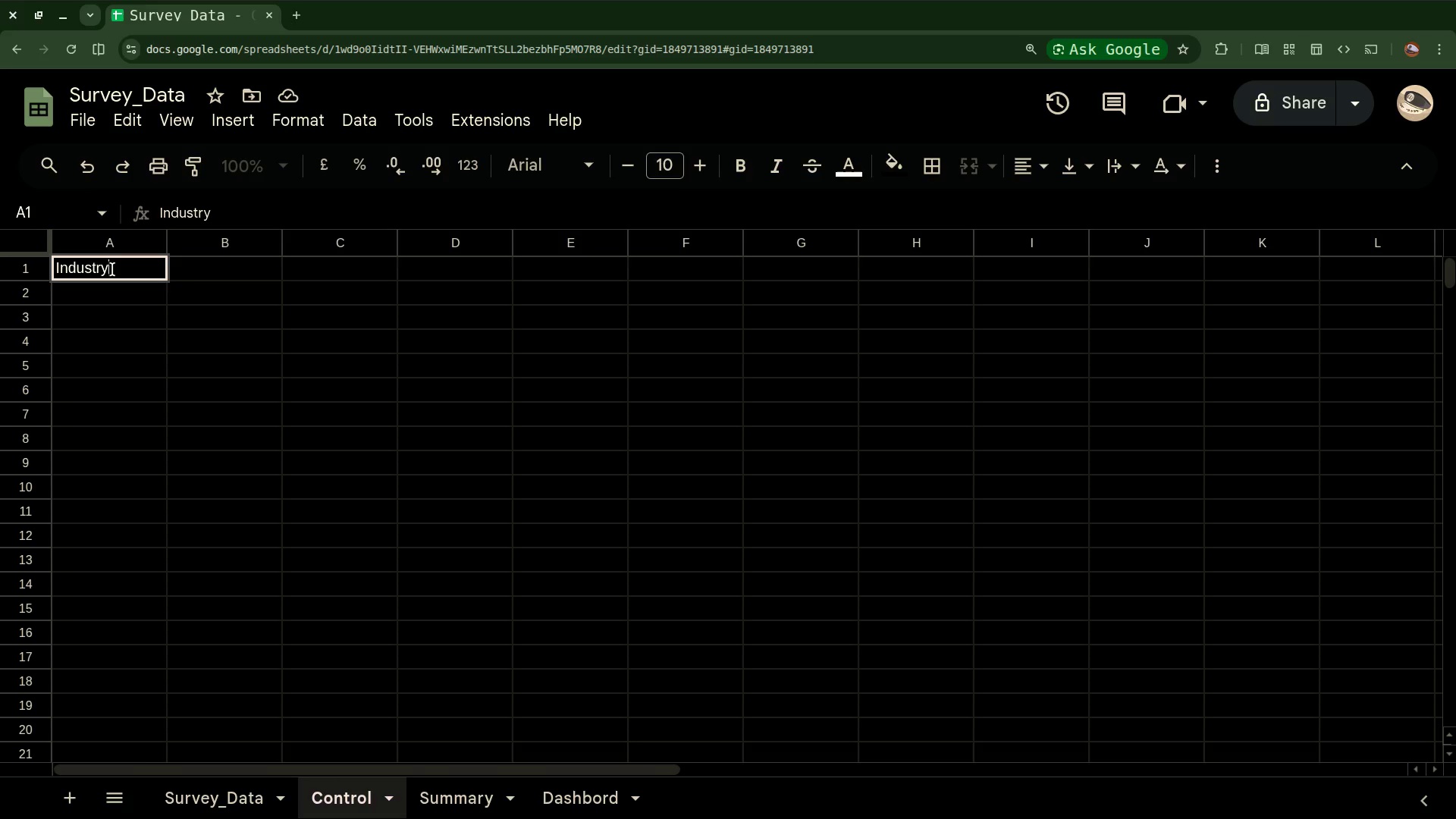 
left_click([203, 262])
 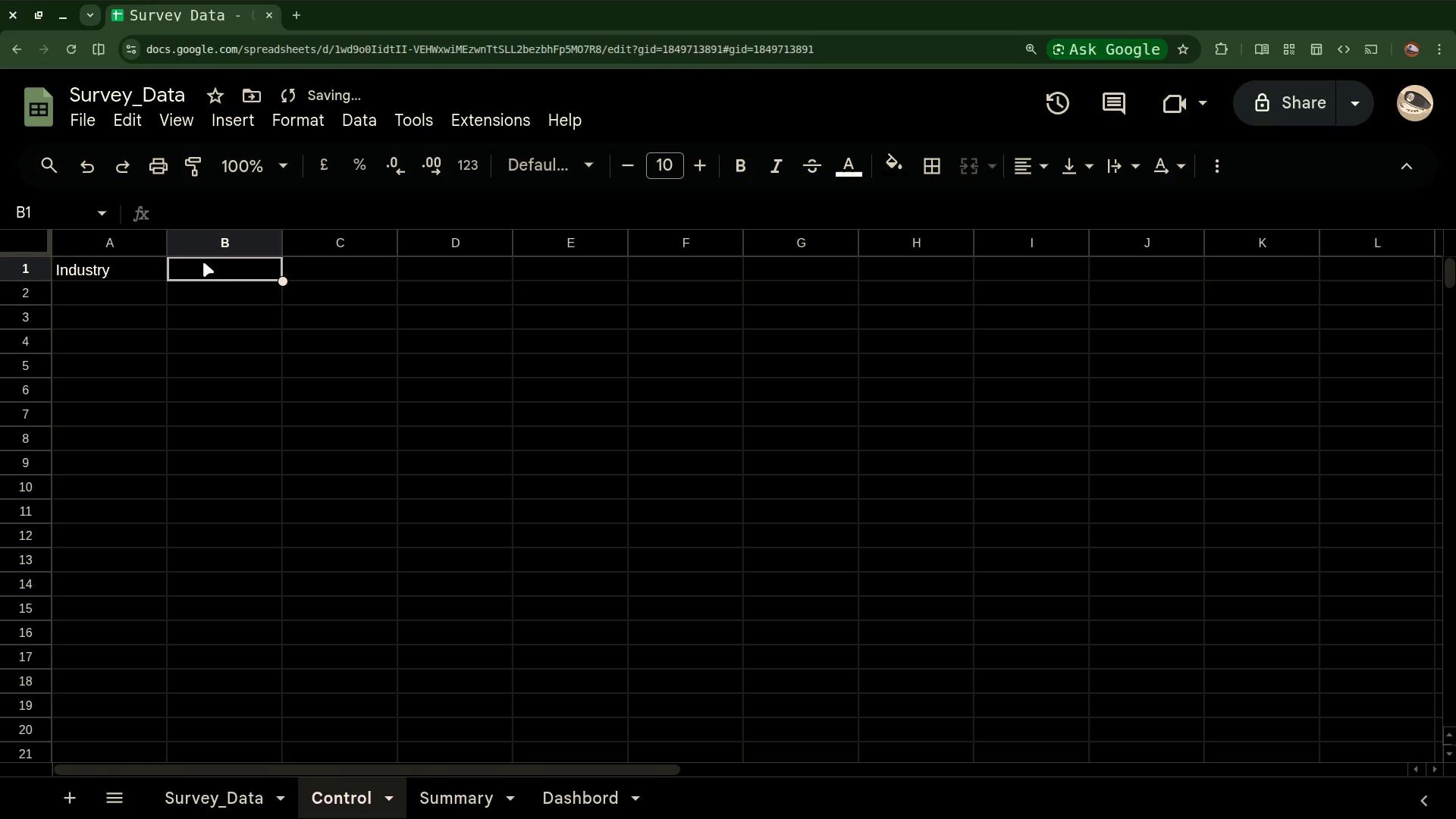 
type(Servi)
 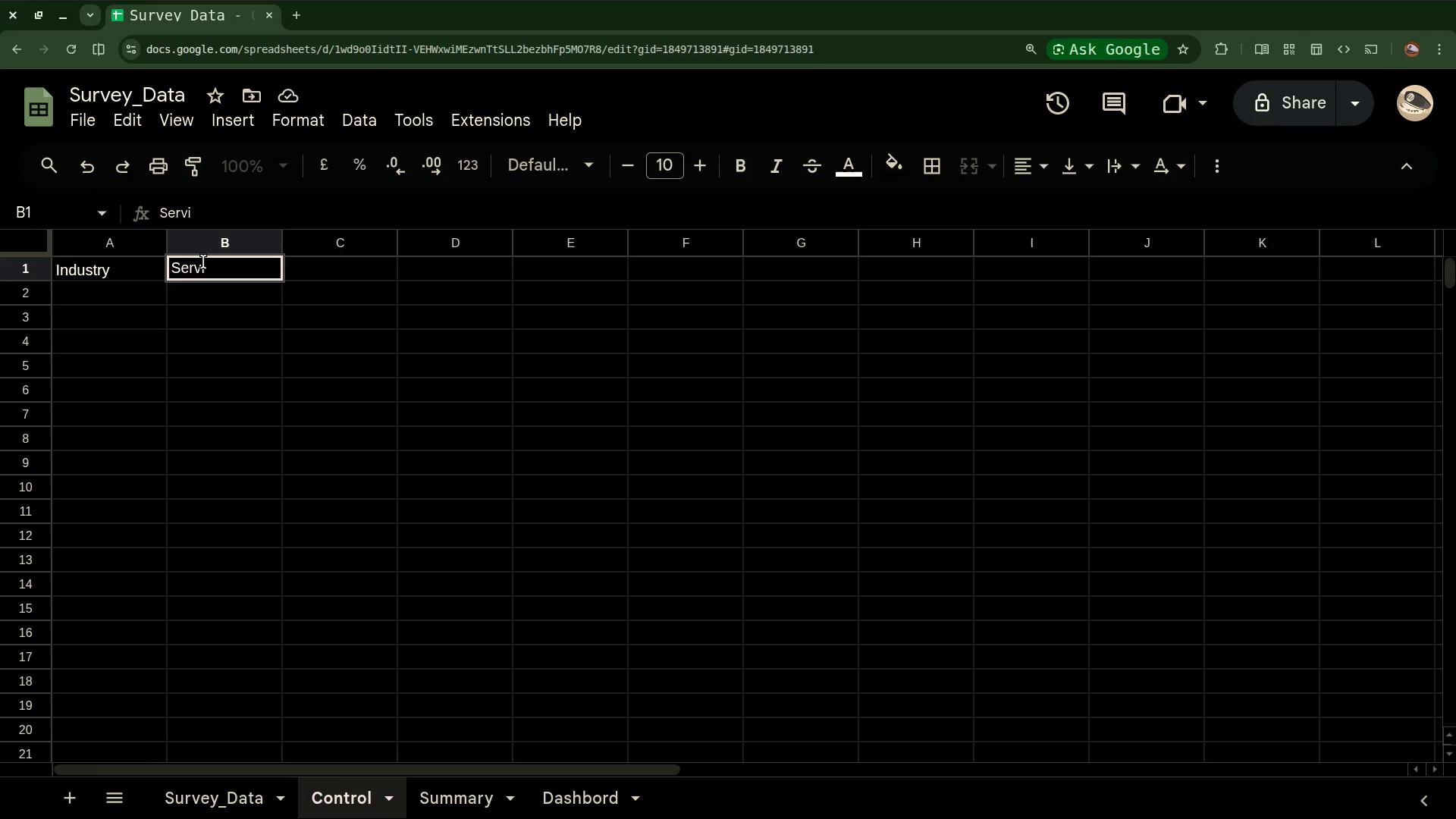 
type(ce Tier)
 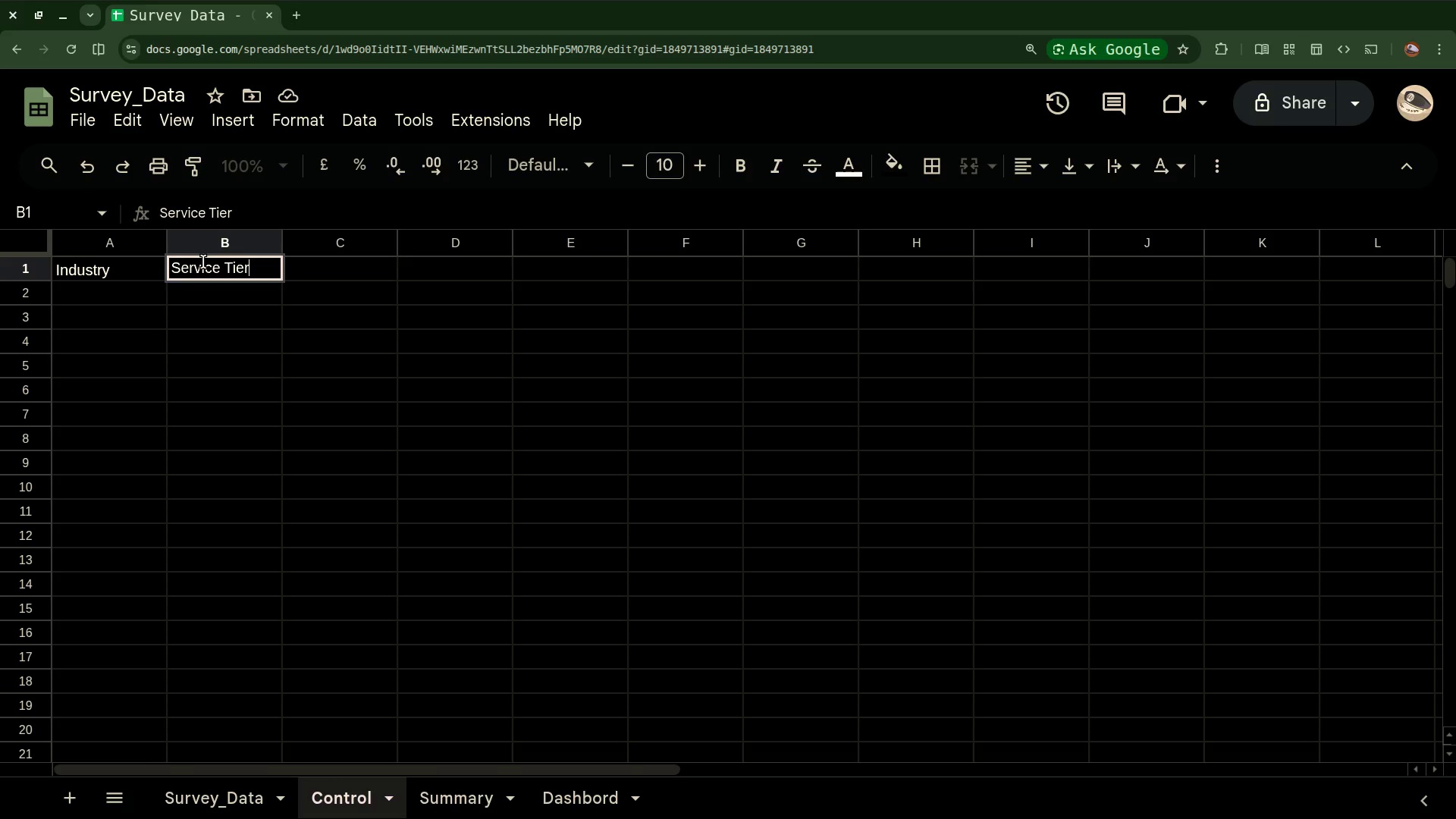 
left_click([328, 265])
 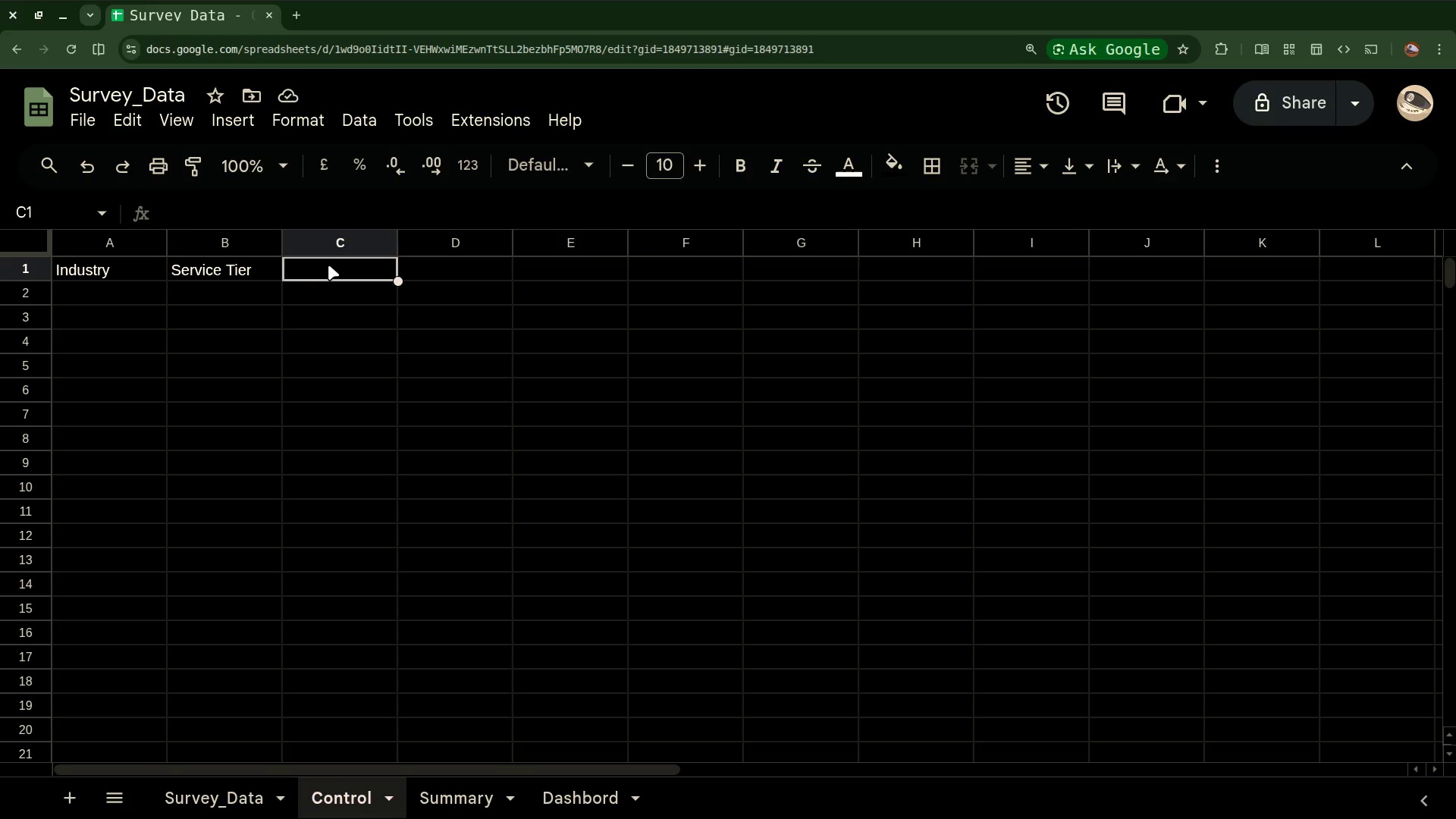 
wait(10.77)
 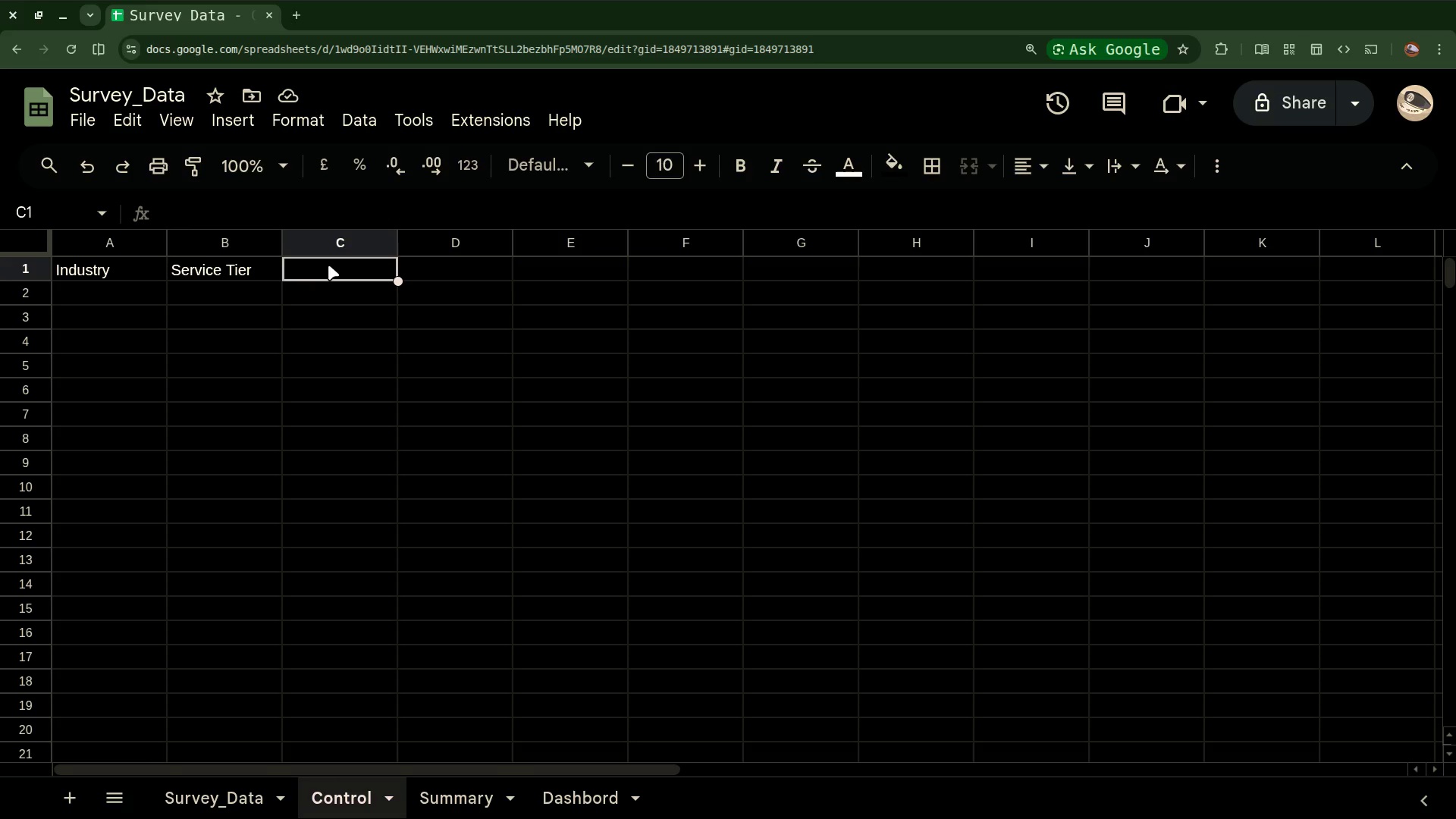 
left_click([101, 290])
 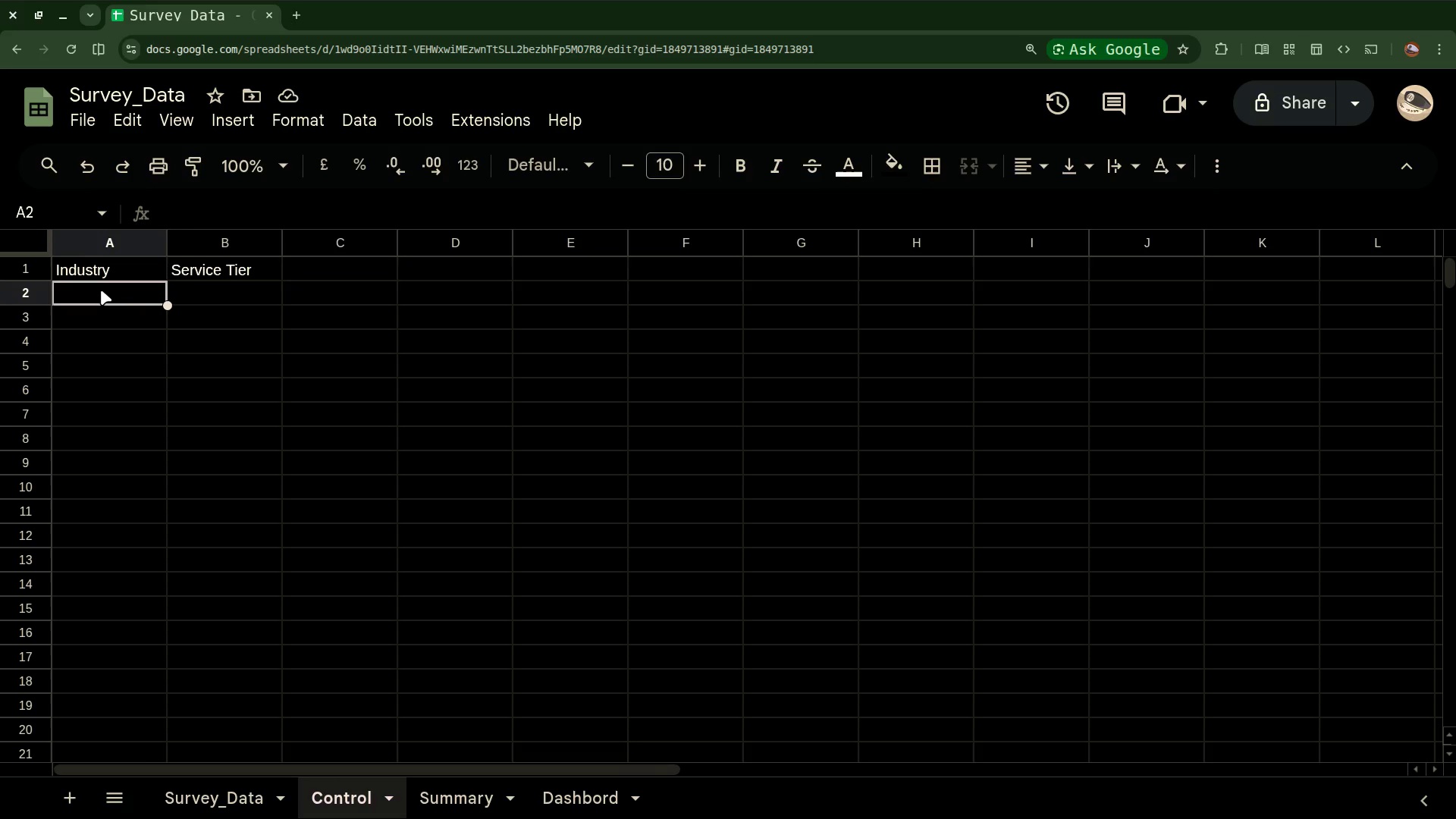 
type(Artisan Glass)
 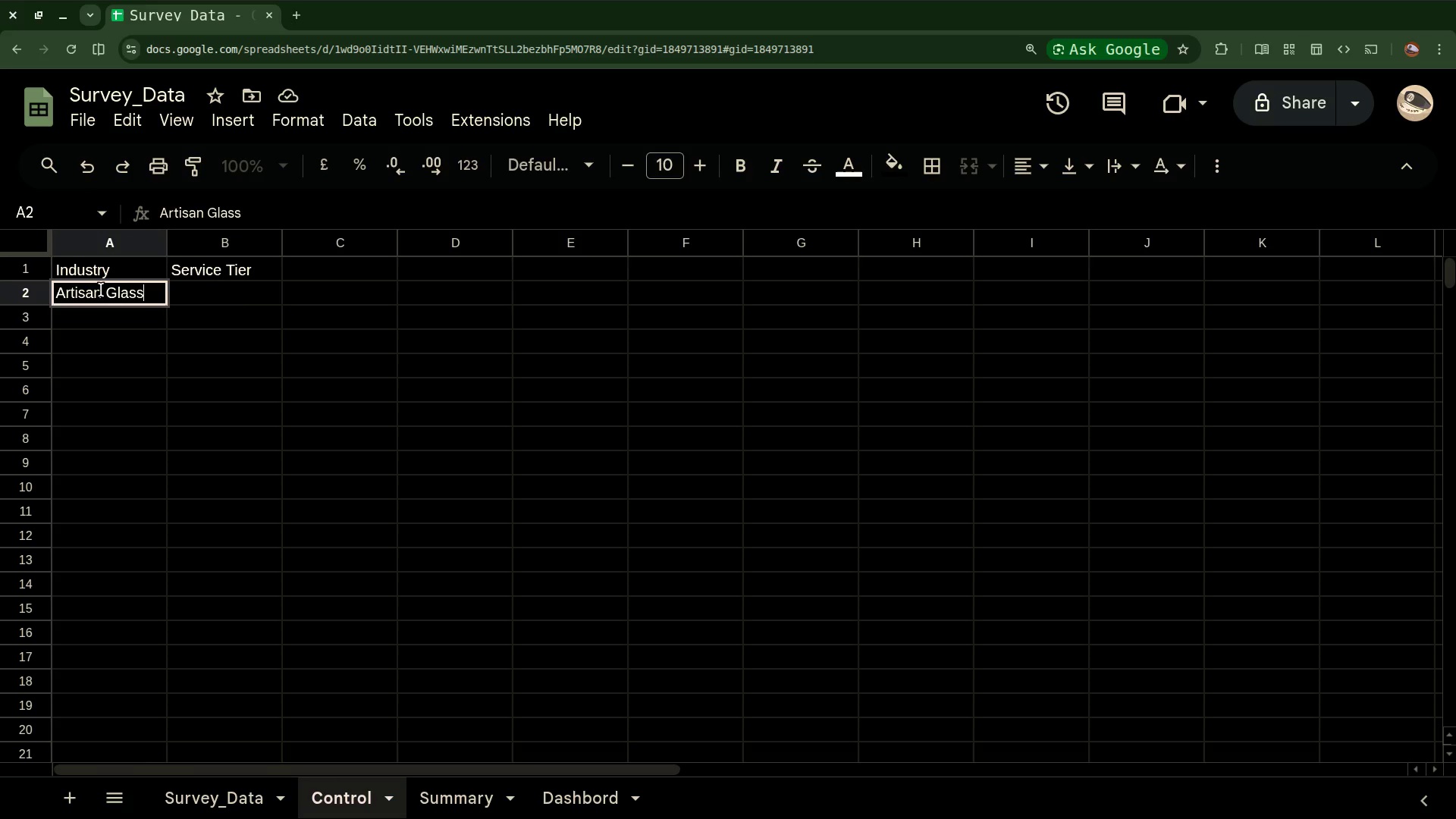 
left_click([133, 327])
 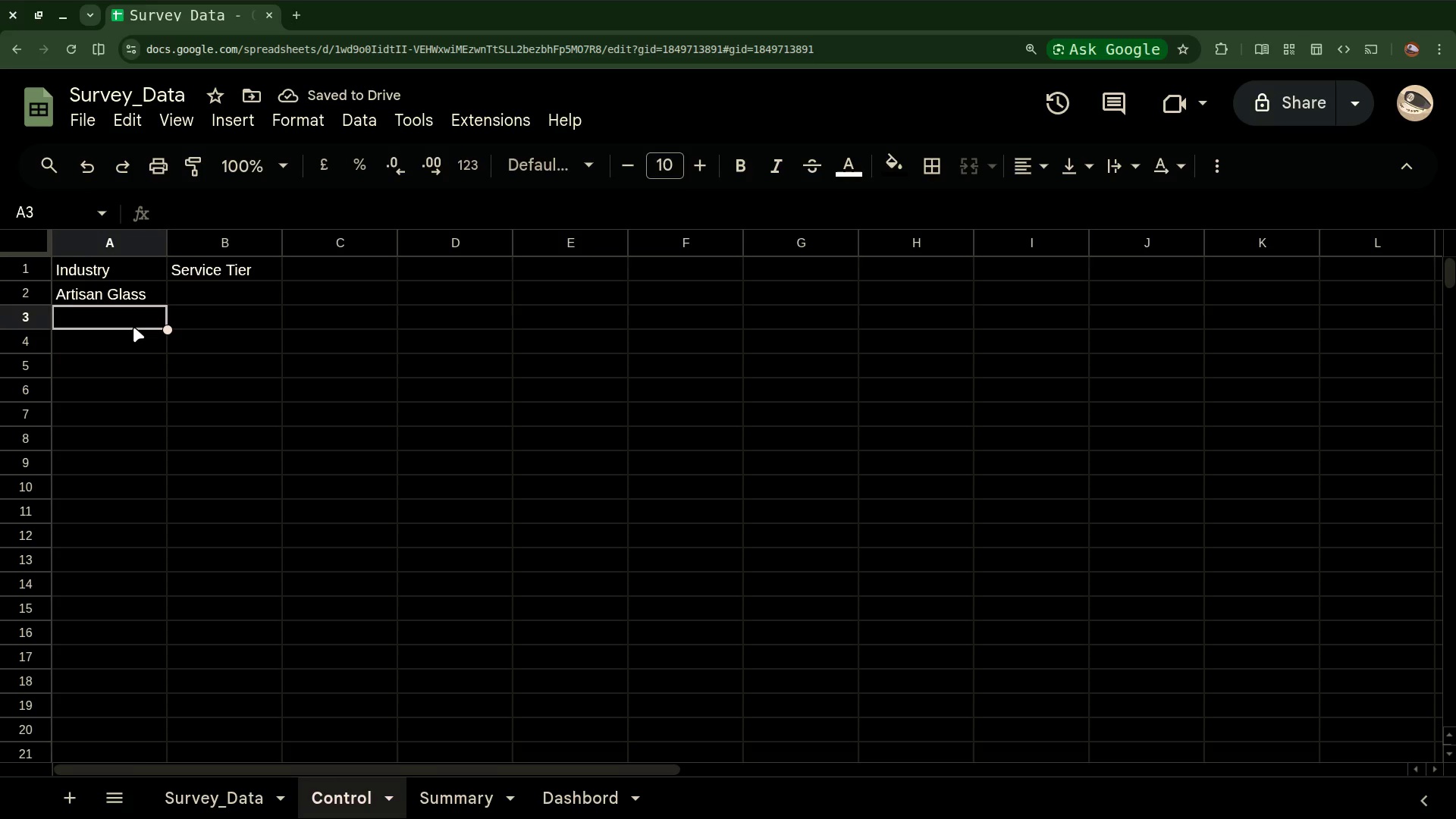 
wait(7.26)
 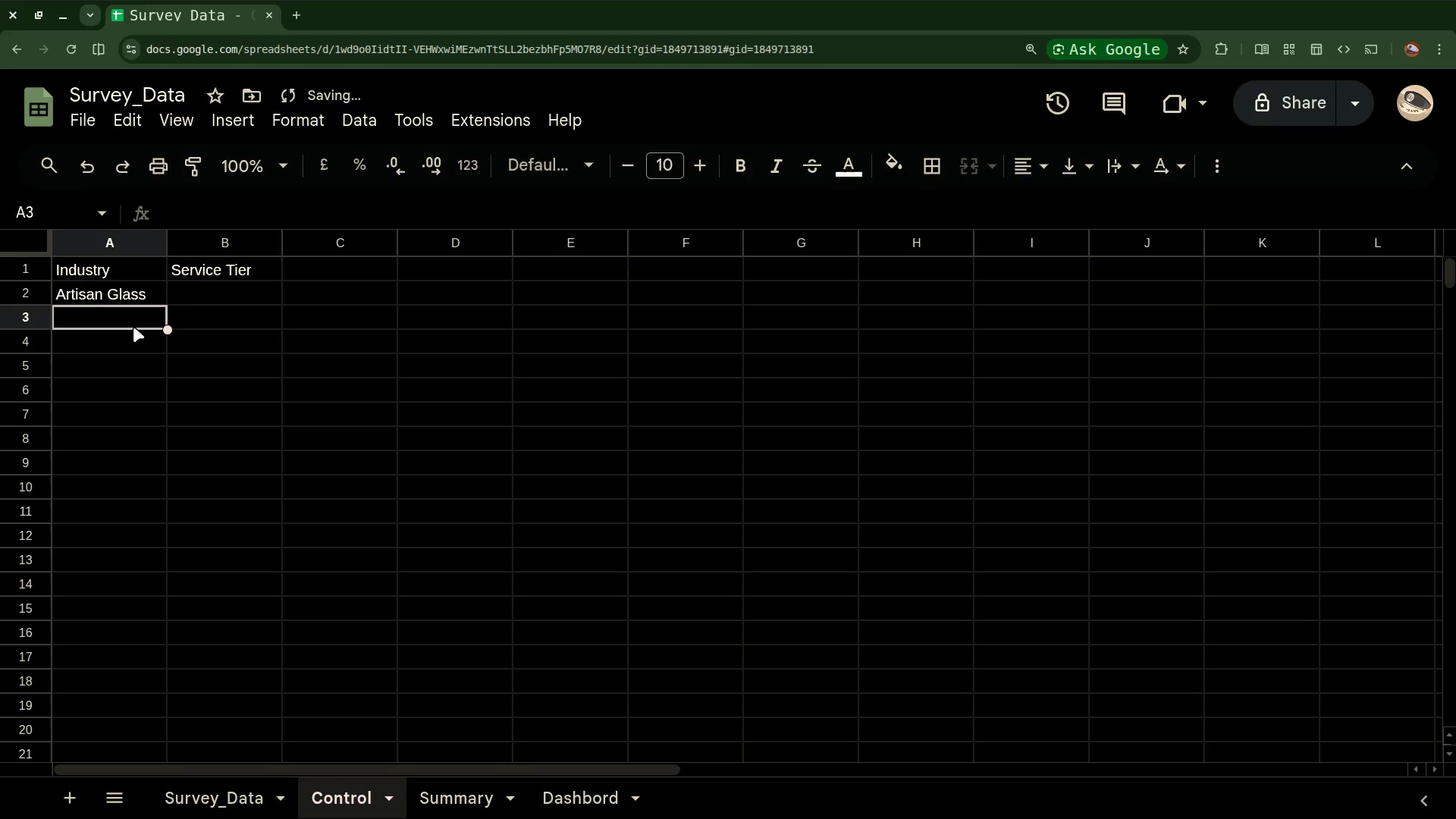 
key(Shift+A)
 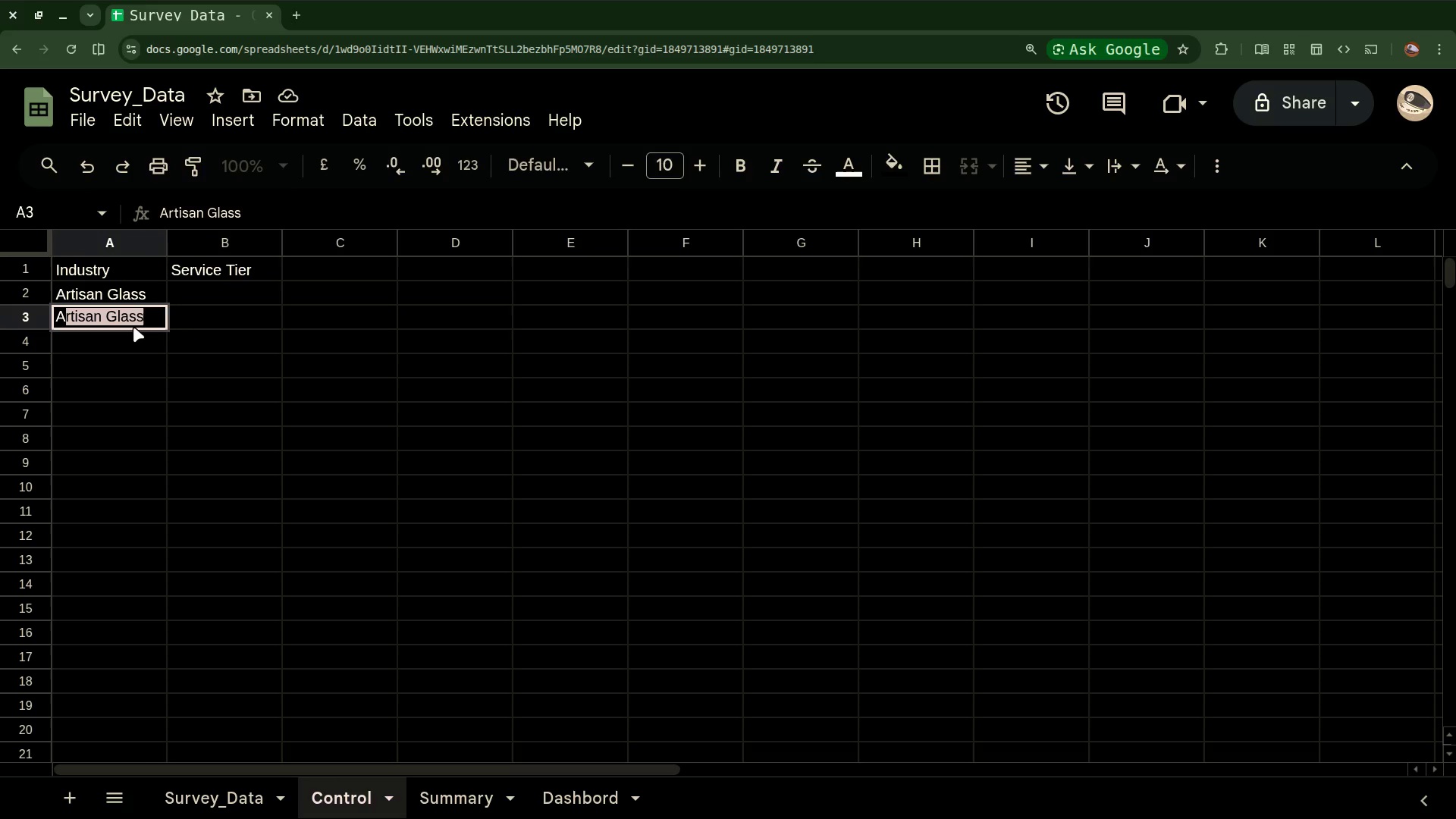 
type(uto)
 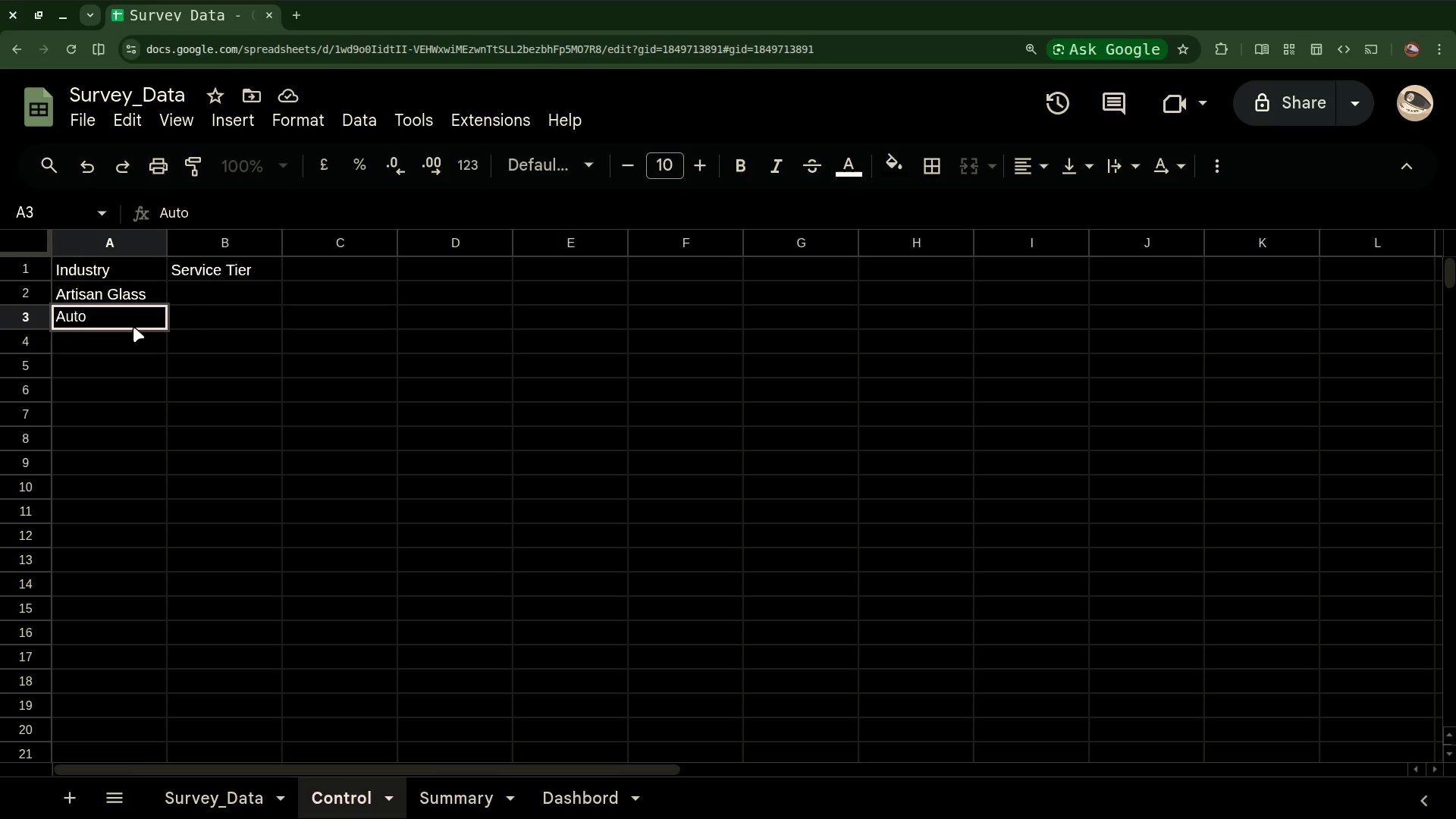 
wait(11.61)
 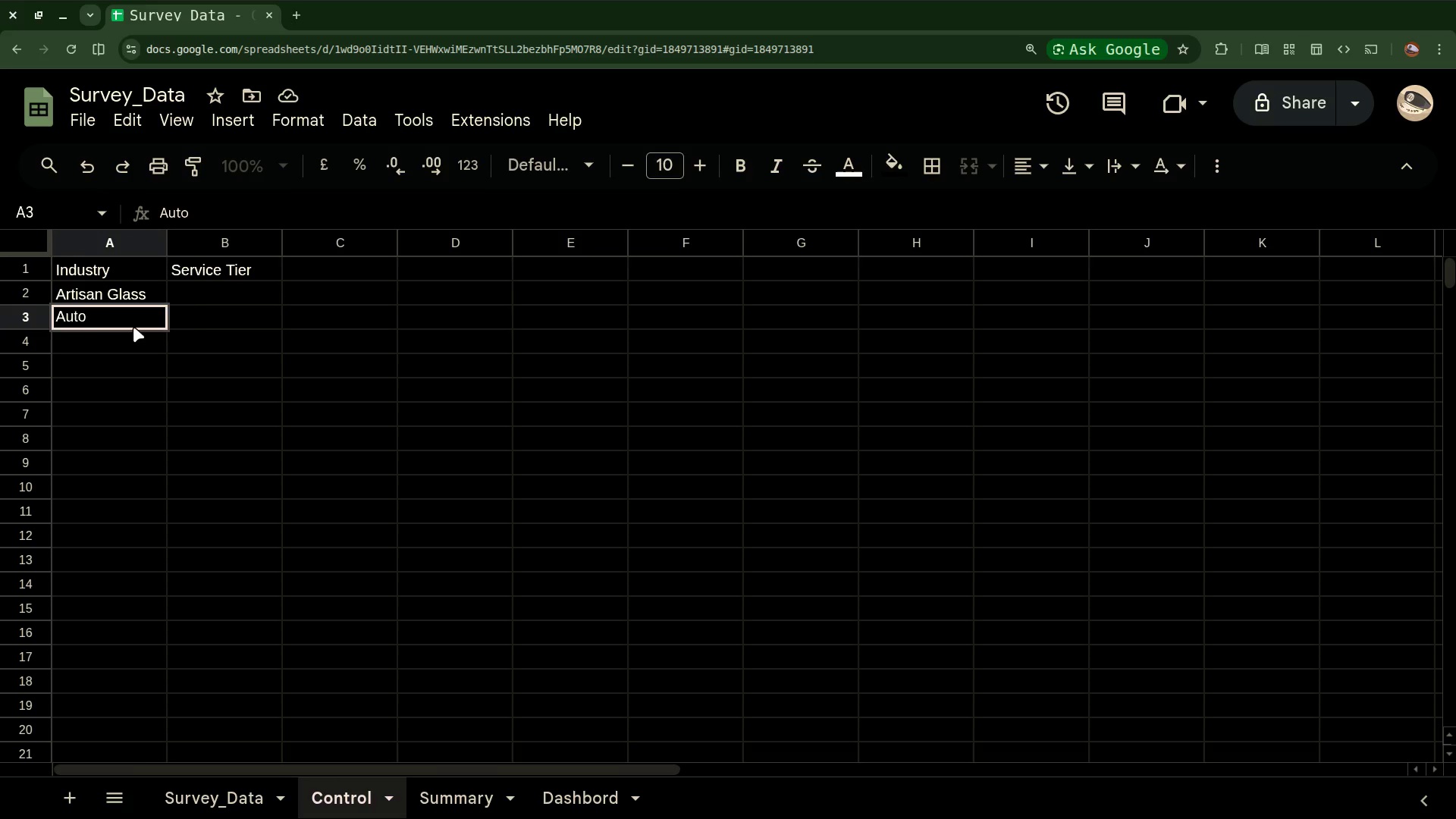 
type(motive)
 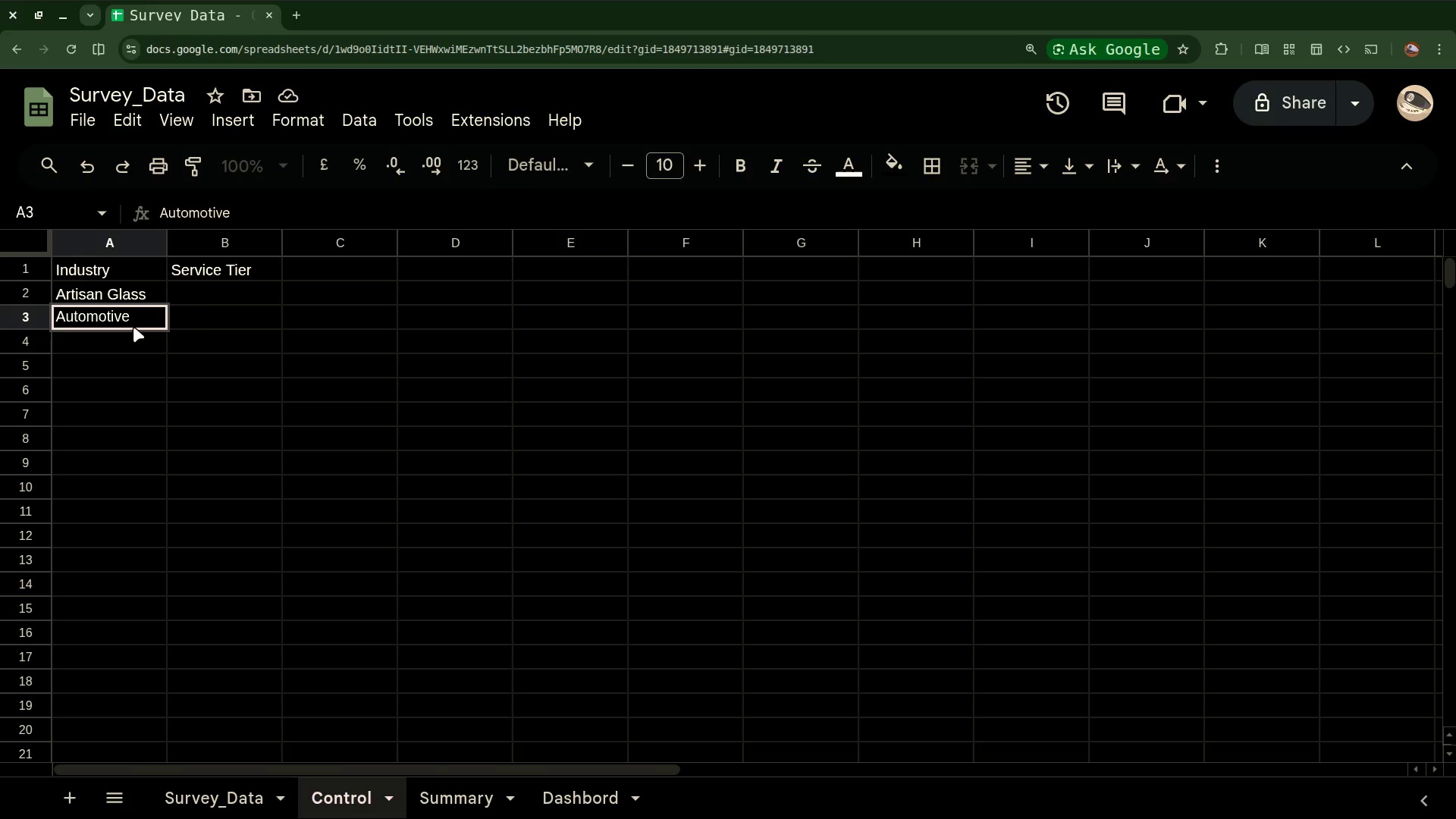 
type( Parts)
 